 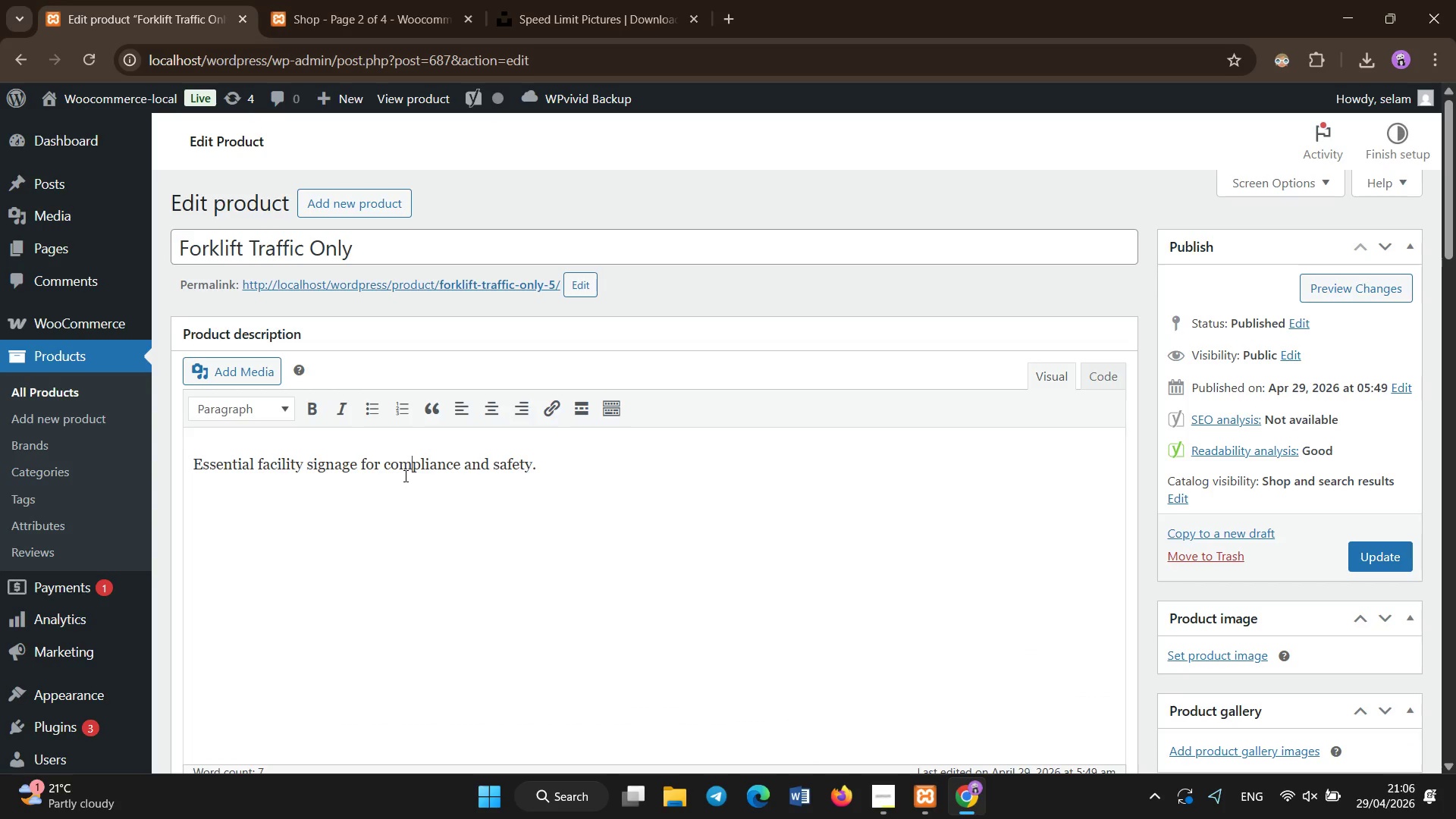 
key(Control+A)
 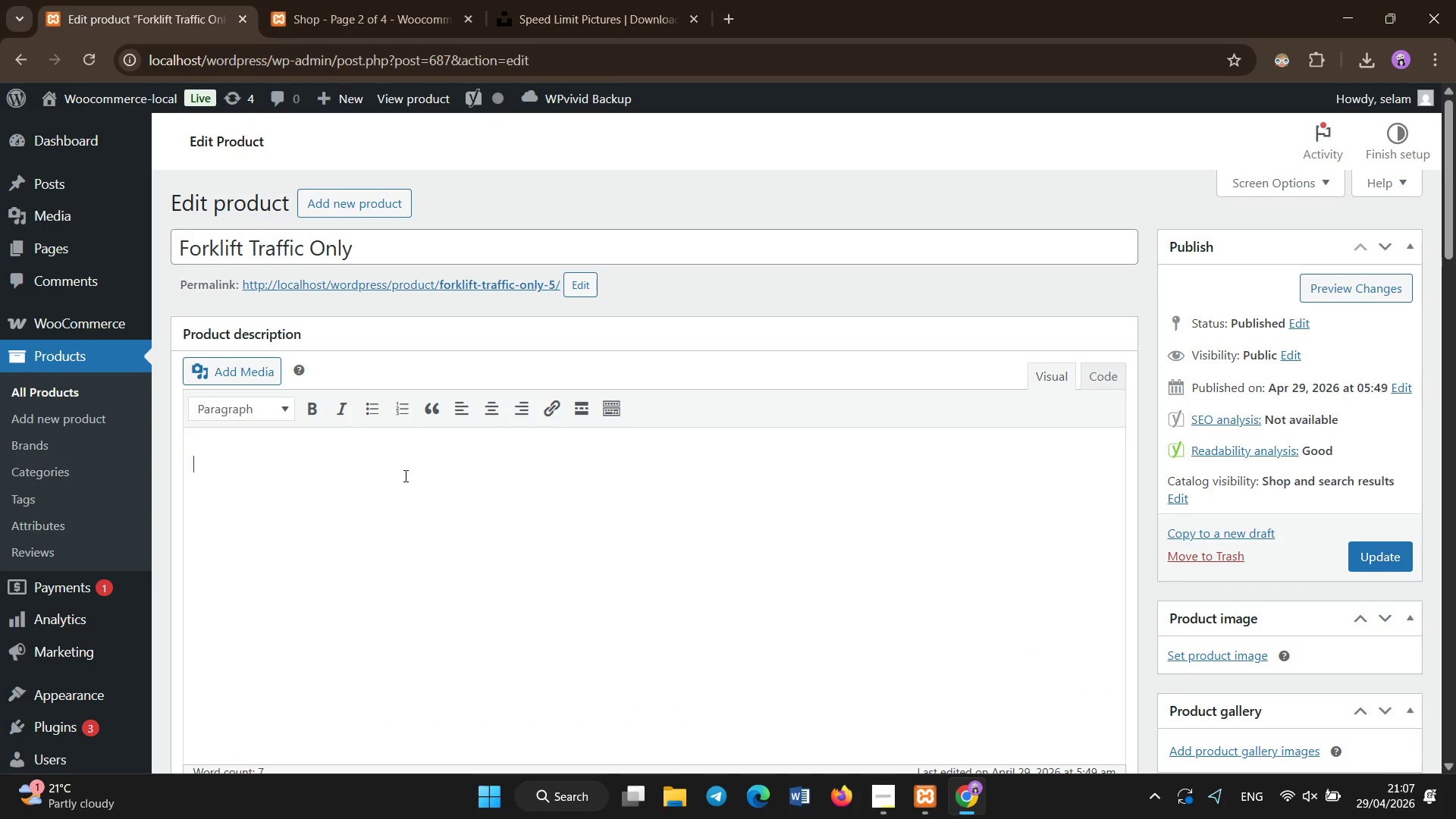 
key(Control+X)
 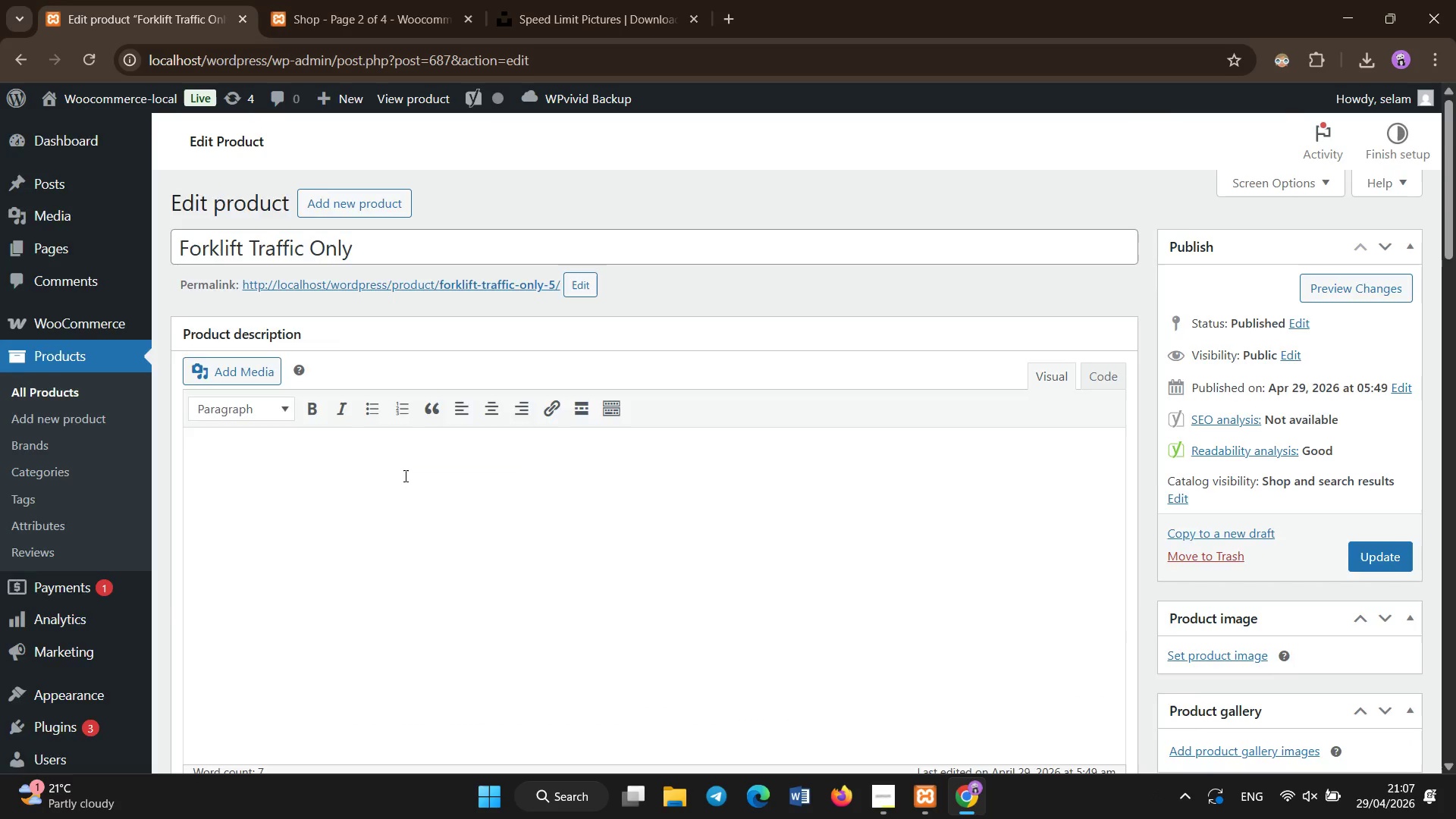 
left_click([406, 476])
 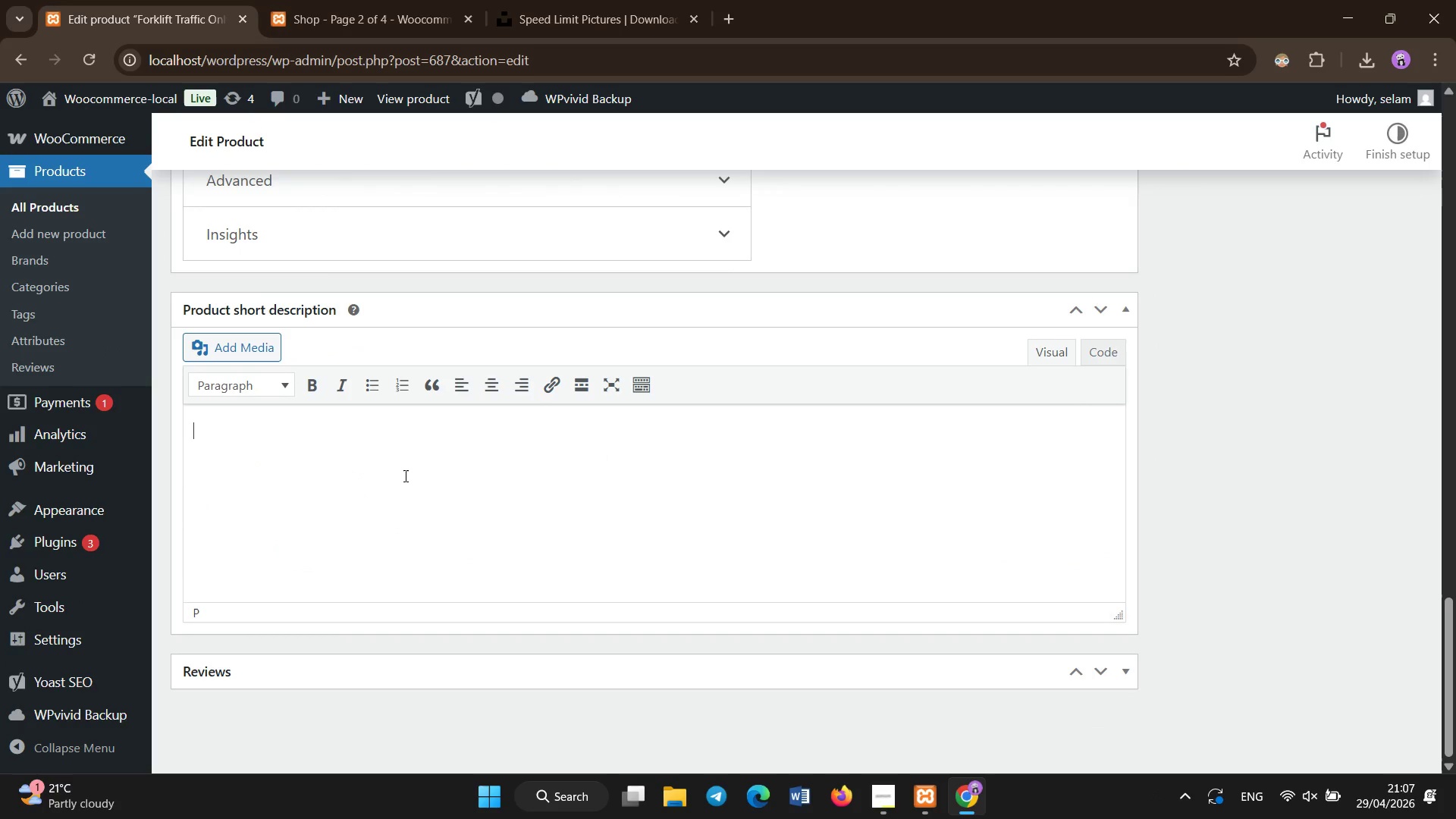 
key(Control+V)
 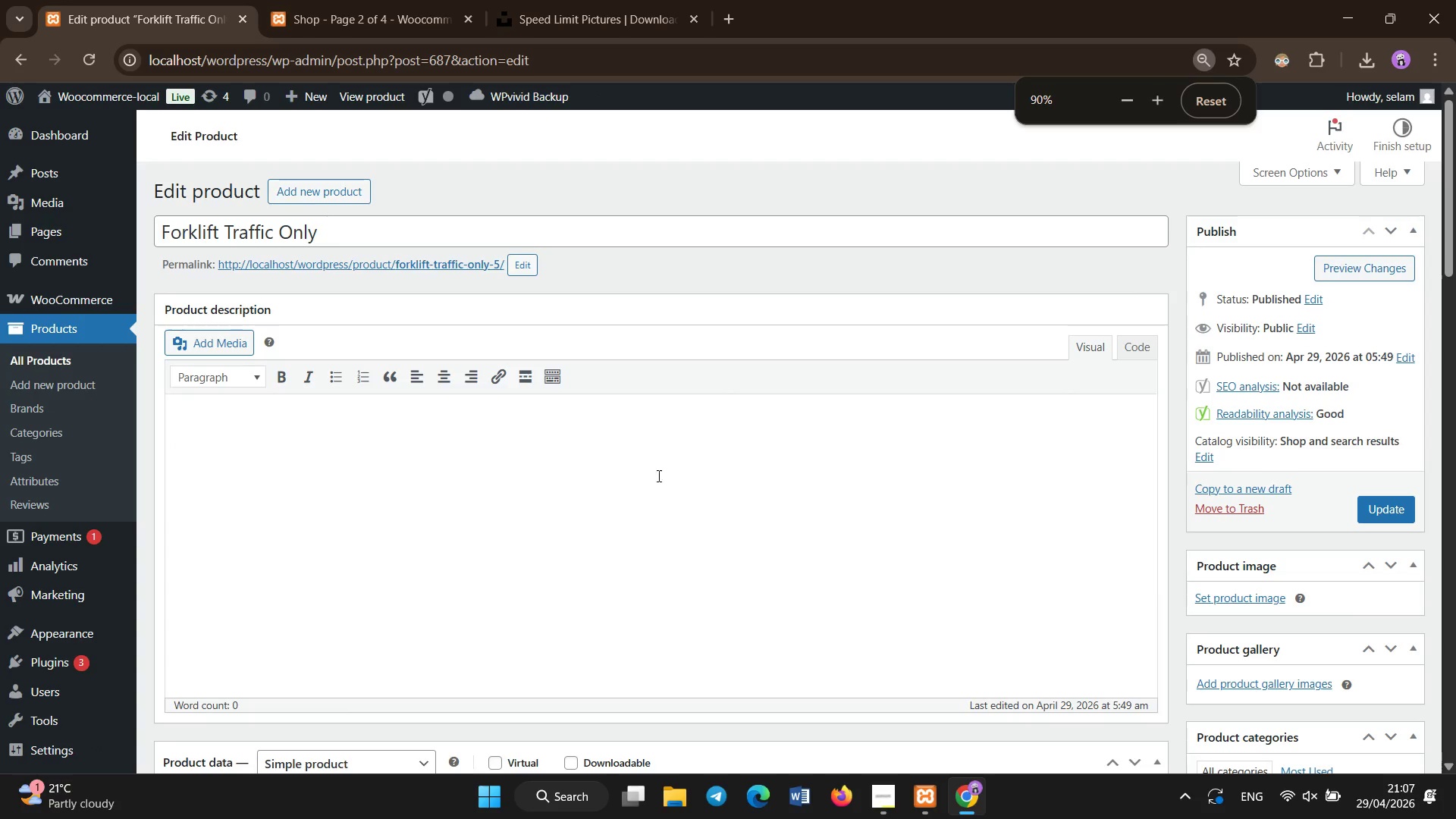 
scroll: coordinate [406, 476], scroll_direction: down, amount: 37.0
 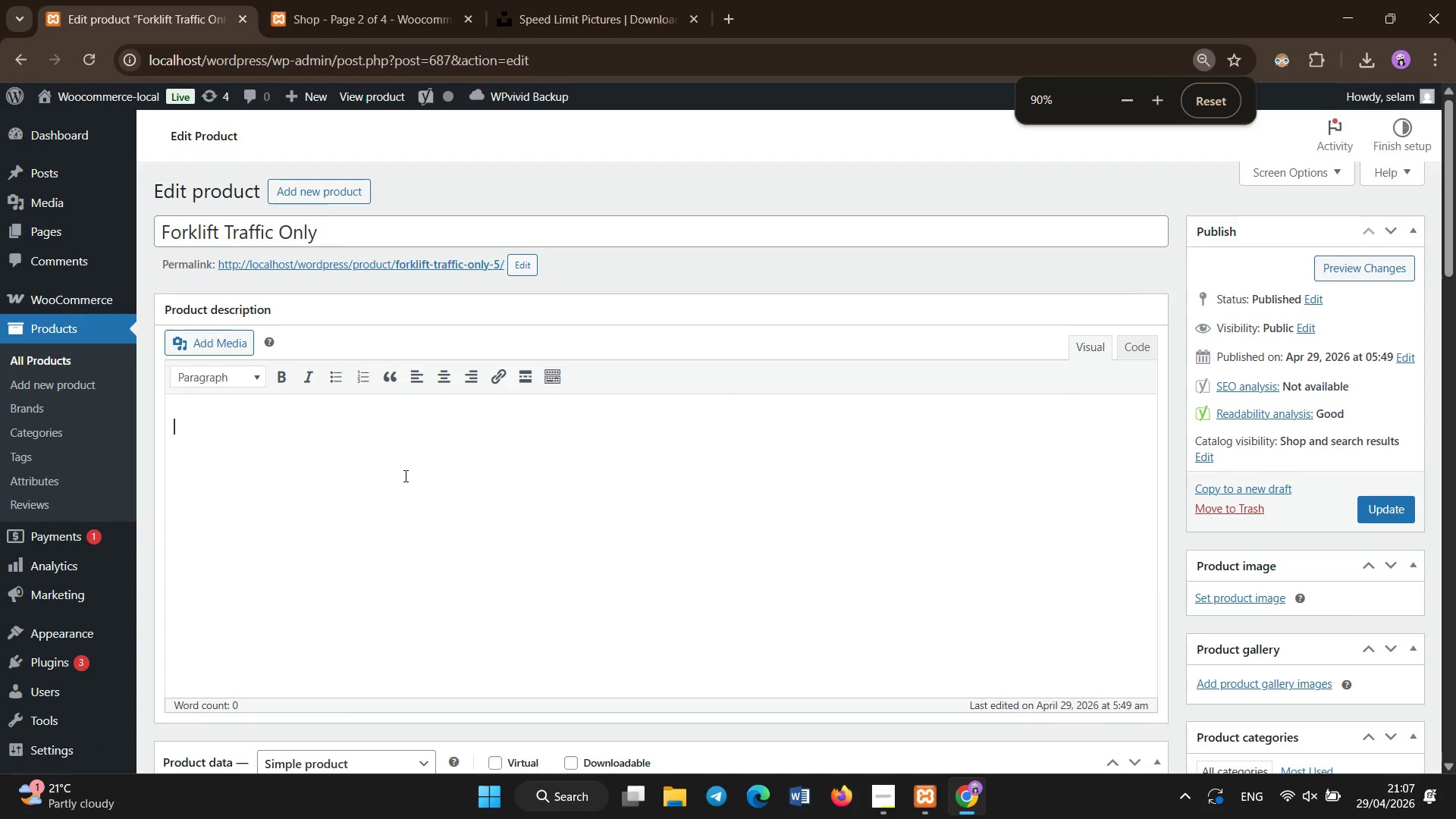 
scroll: coordinate [1152, 444], scroll_direction: up, amount: 8.0
 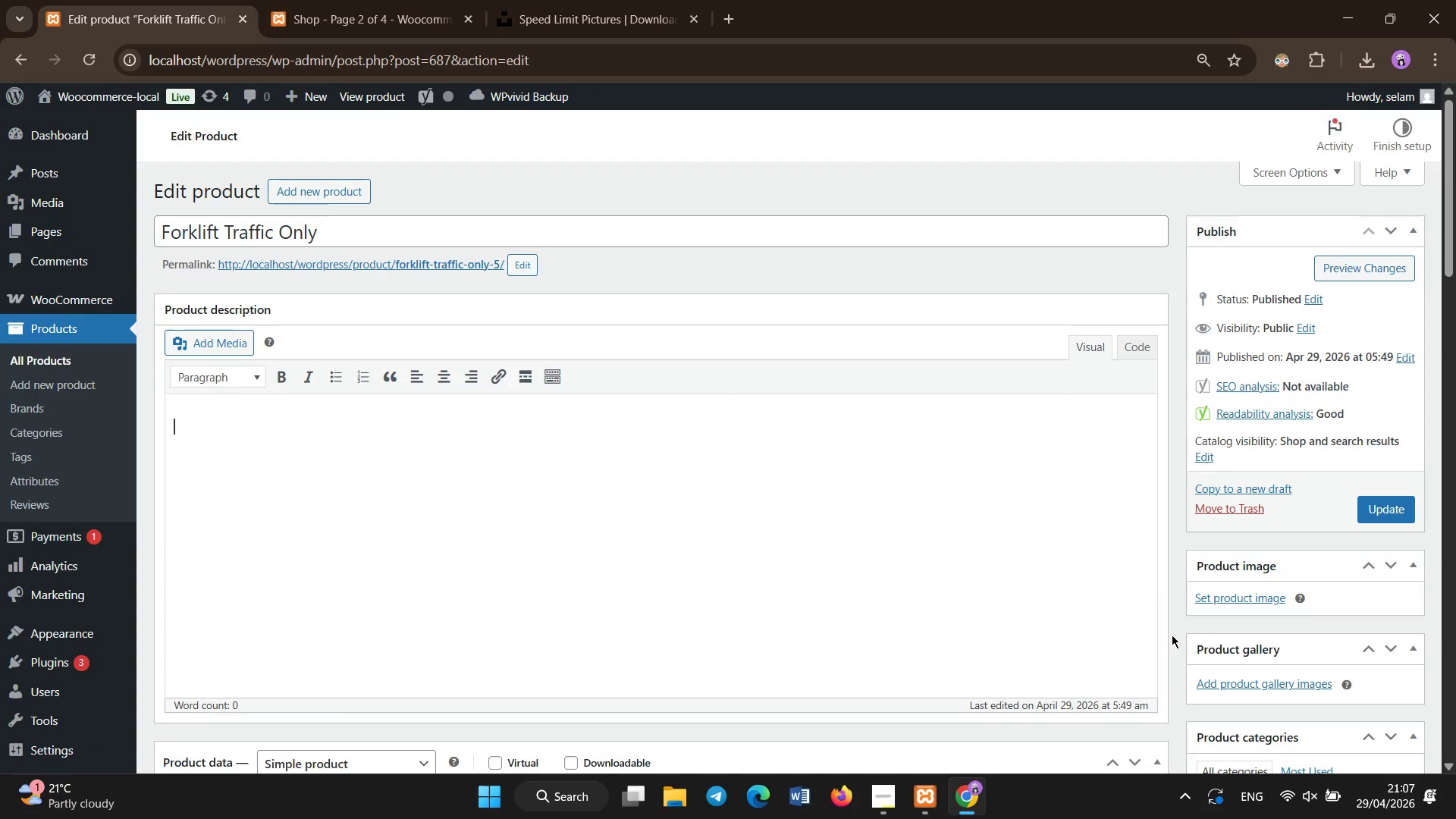 
scroll: coordinate [1166, 622], scroll_direction: down, amount: 3.0
 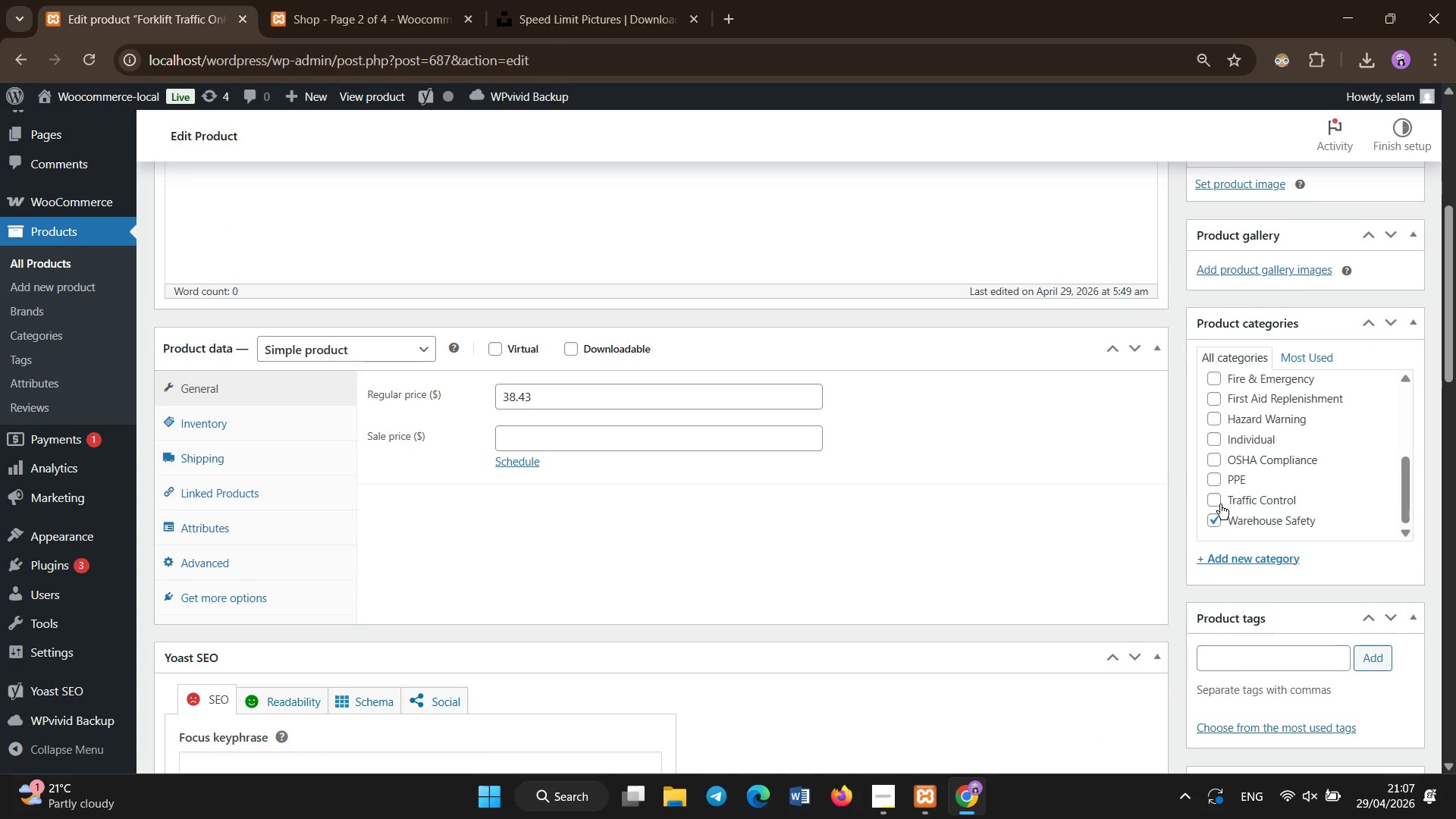 
scroll: coordinate [510, 408], scroll_direction: up, amount: 5.0
 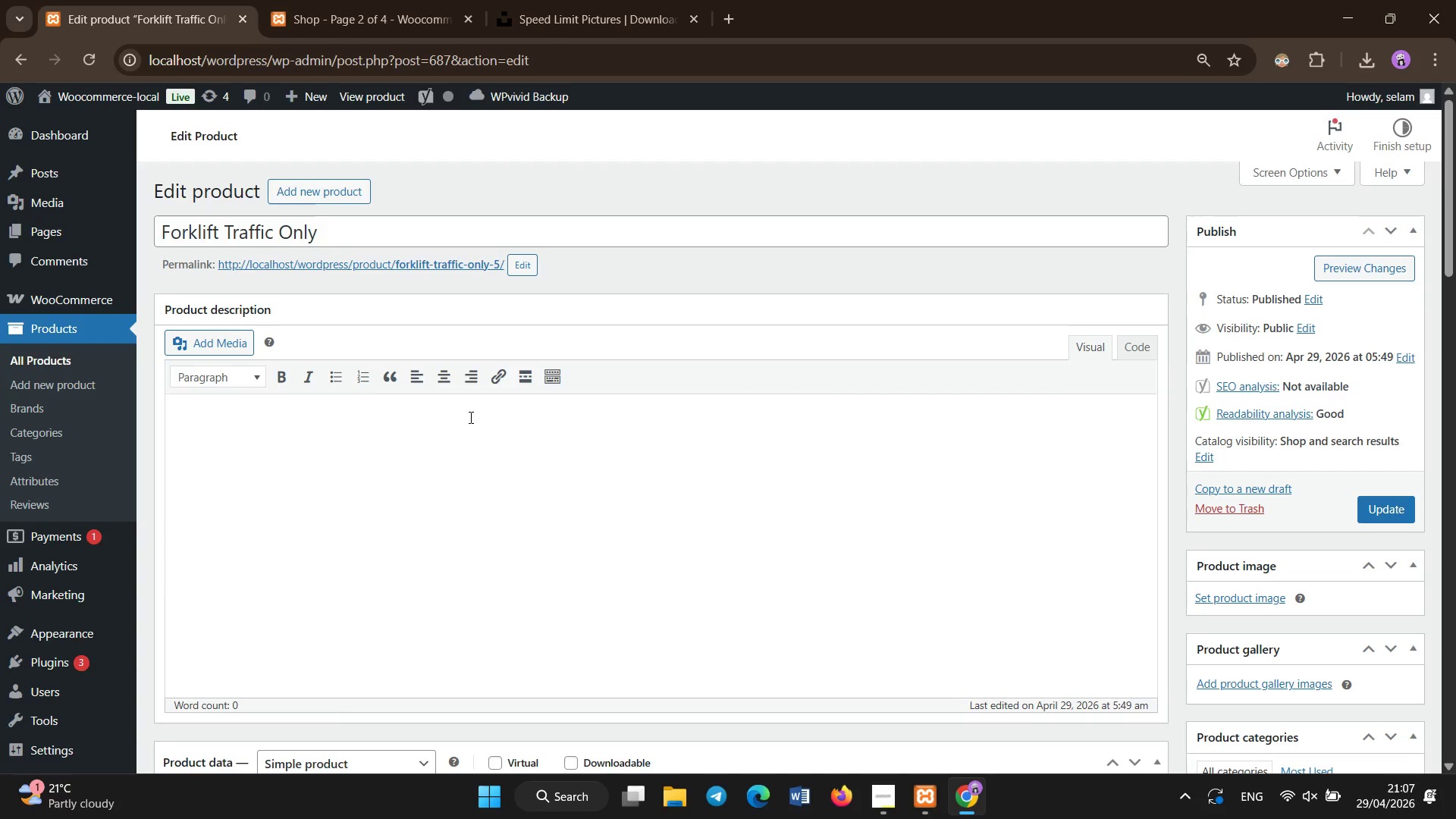 
left_click([471, 418])
 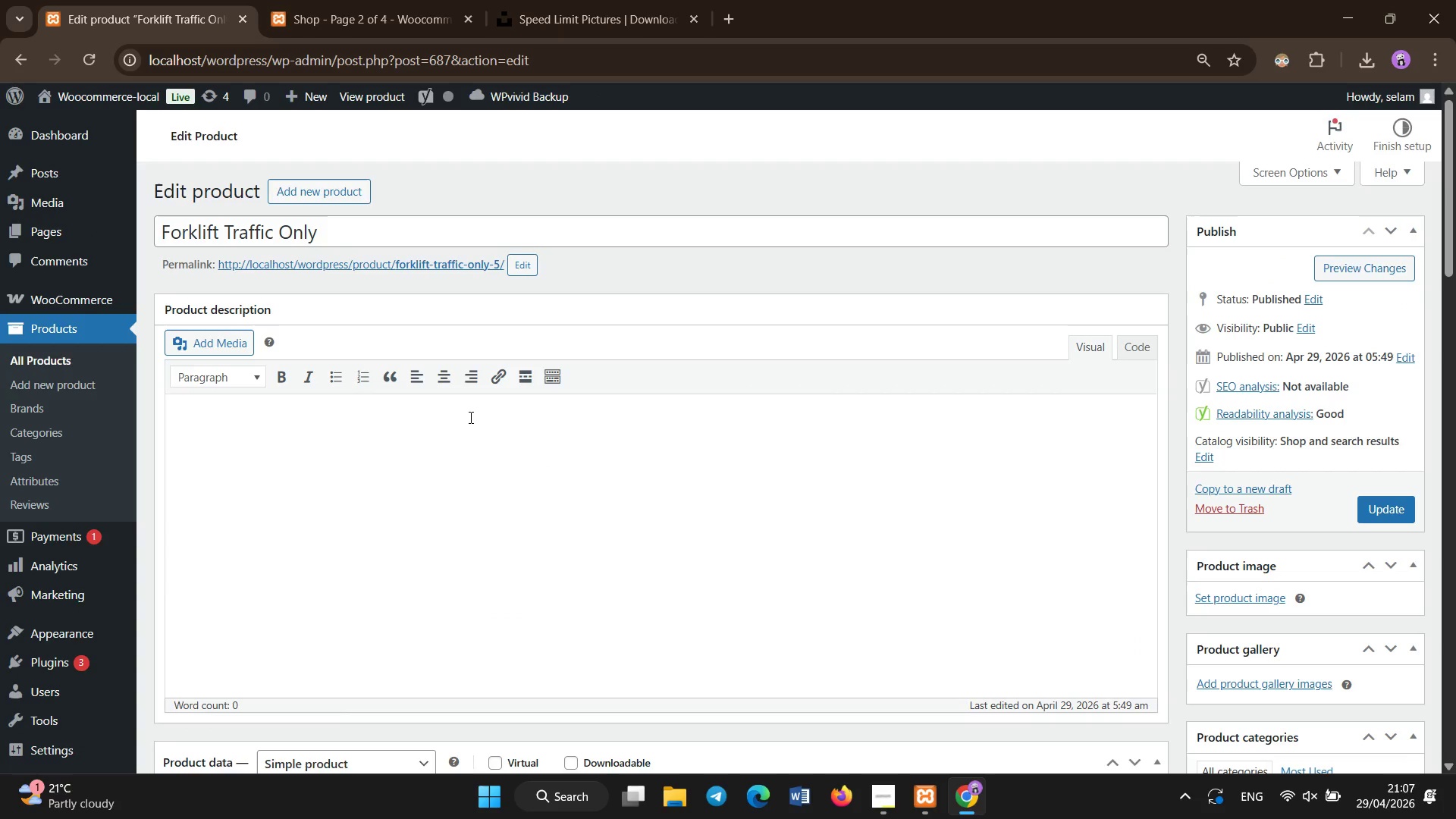 
type(Warehouse safety sign designed to sp)
key(Backspace)
type(eparate forklift and pedestrian traffic zones. Made from durable aluminum with non-reflective finish )
key(Backspace)
type(. Suitable fori)
key(Backspace)
type( indoor and outdoor insut)
key(Backspace)
type(strial environments )
key(Backspace)
type(. Improves operational safety and reduces workplace accidet)
key(Backspace)
type(nta]')
key(Backspace)
key(Backspace)
key(Backspace)
type(s.)
 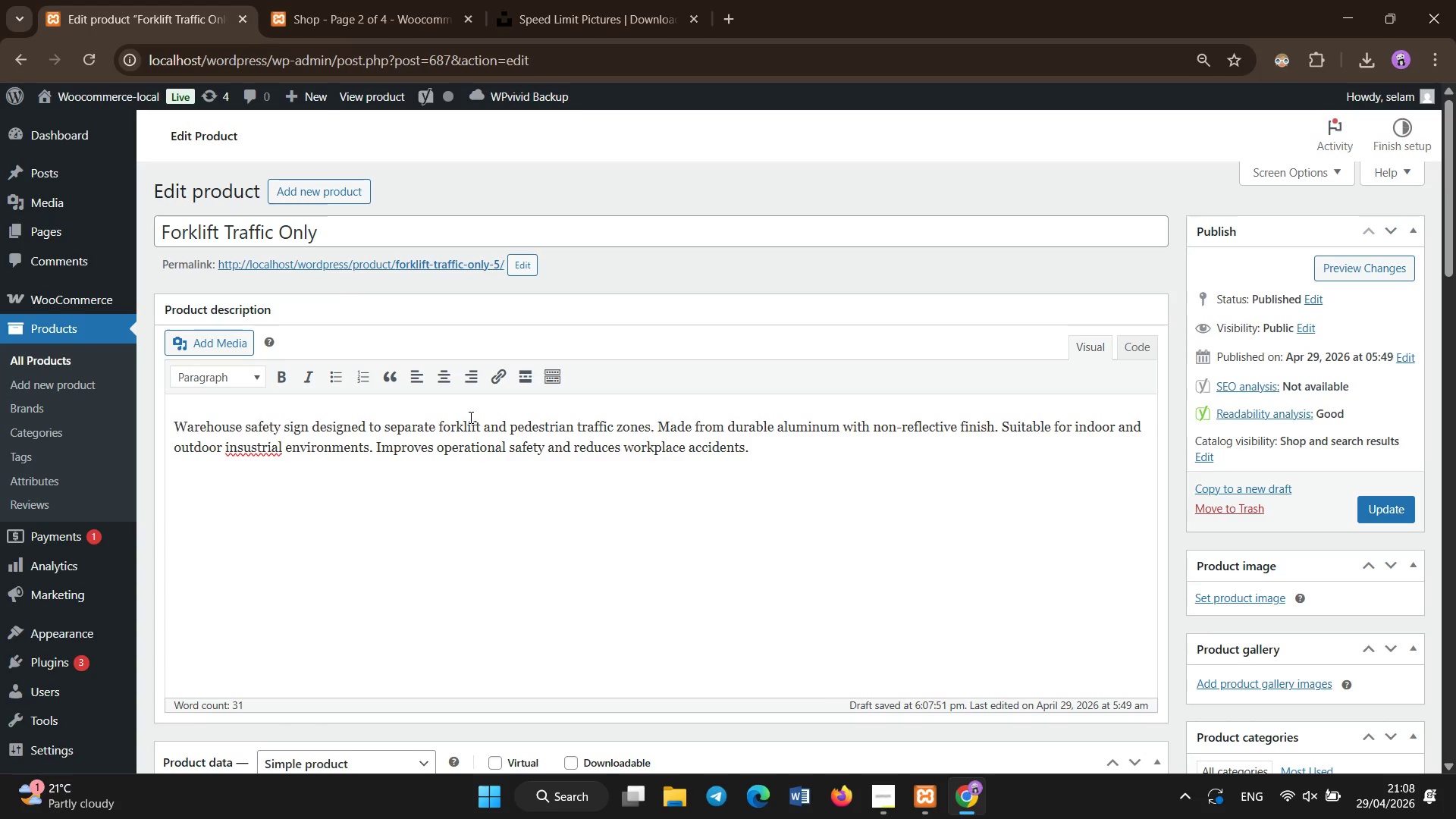 
double_click([284, 453])
 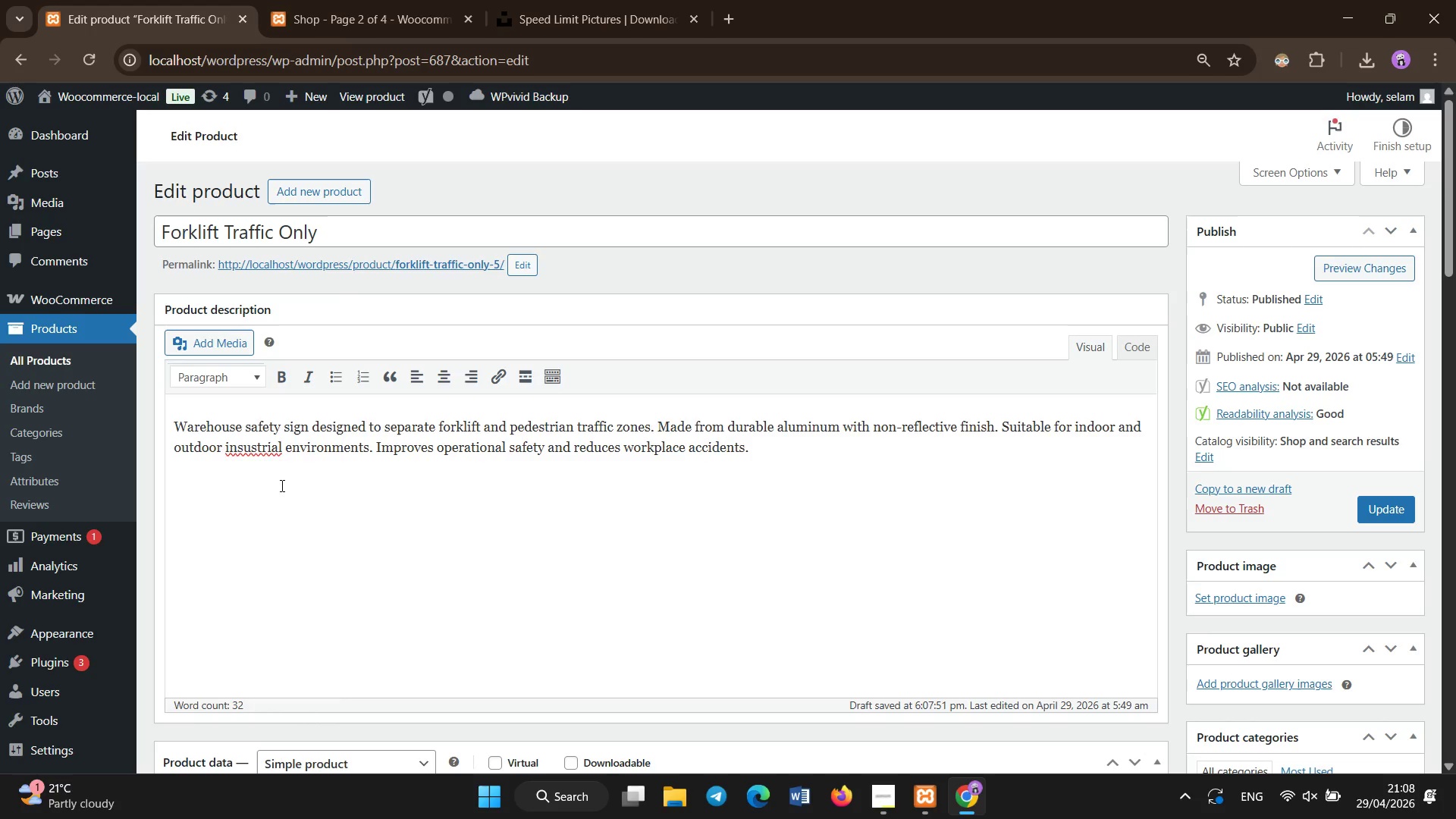 
key(Backspace)
key(Backspace)
key(Backspace)
key(Backspace)
key(Backspace)
key(Backspace)
key(Backspace)
key(Backspace)
type(dustiral )
key(Backspace)
key(Backspace)
key(Backspace)
key(Backspace)
key(Backspace)
key(Backspace)
key(Backspace)
key(Backspace)
key(Backspace)
key(Backspace)
key(Backspace)
 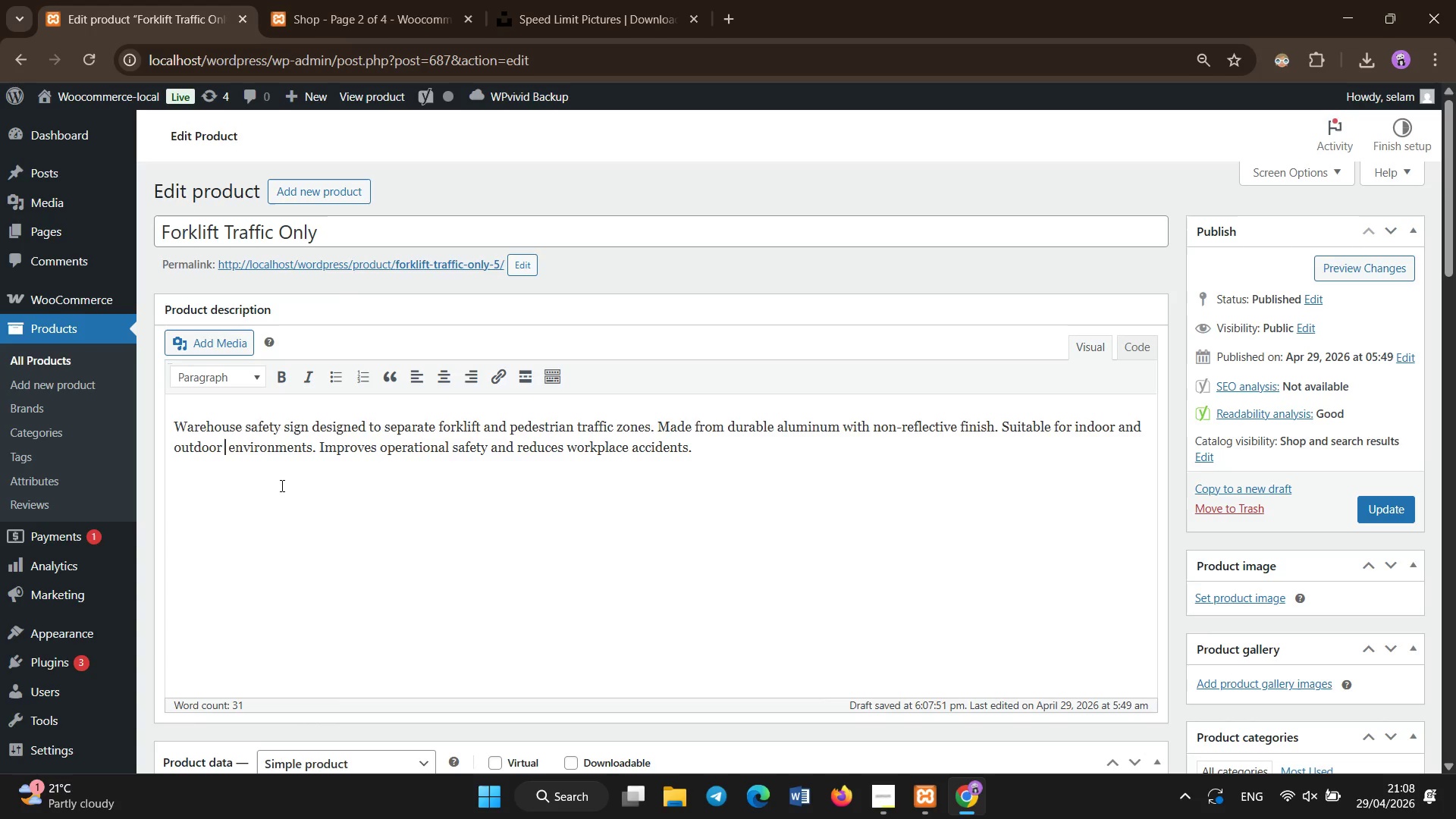 
wait(7.14)
 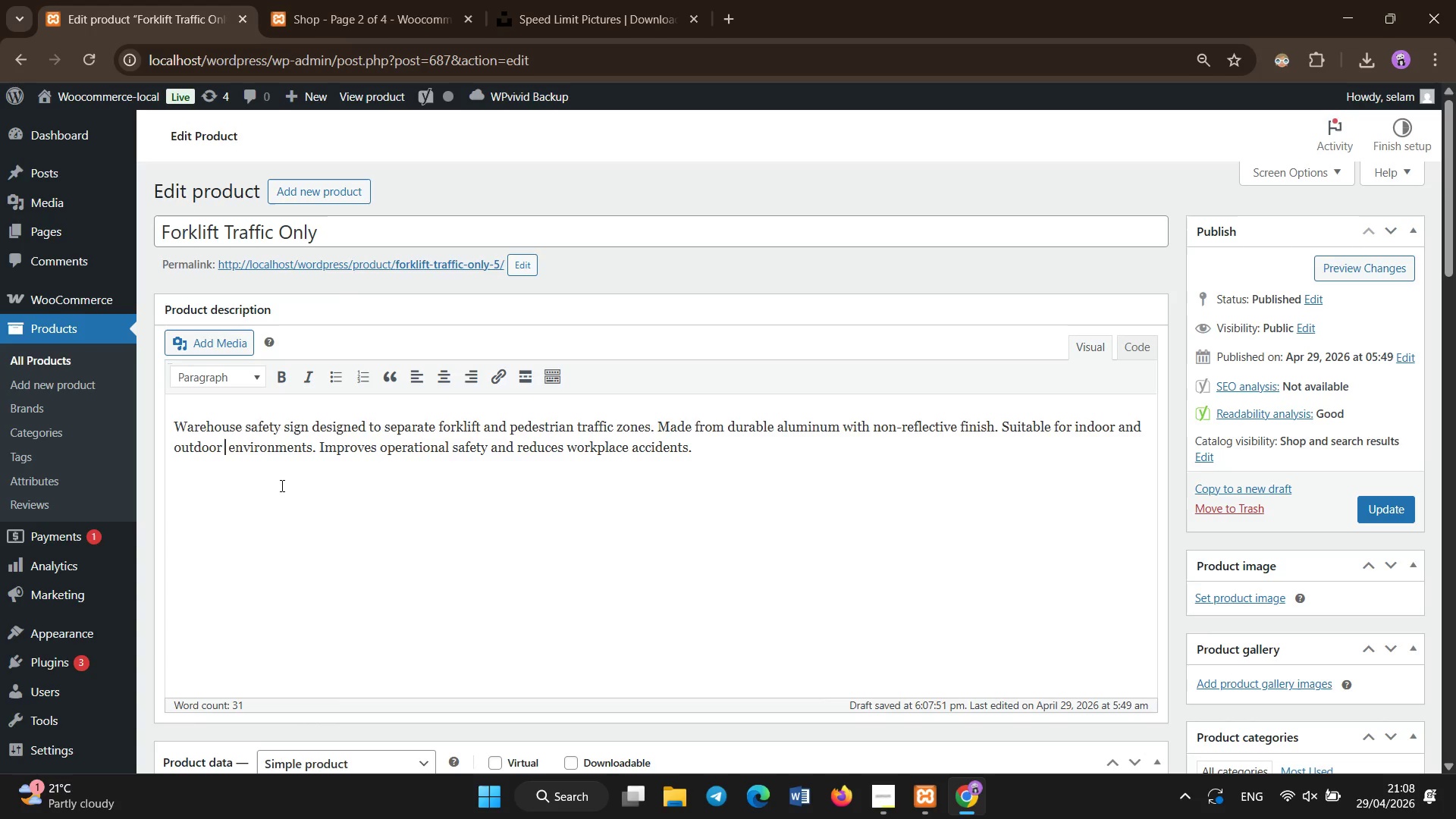 
type(industria)
 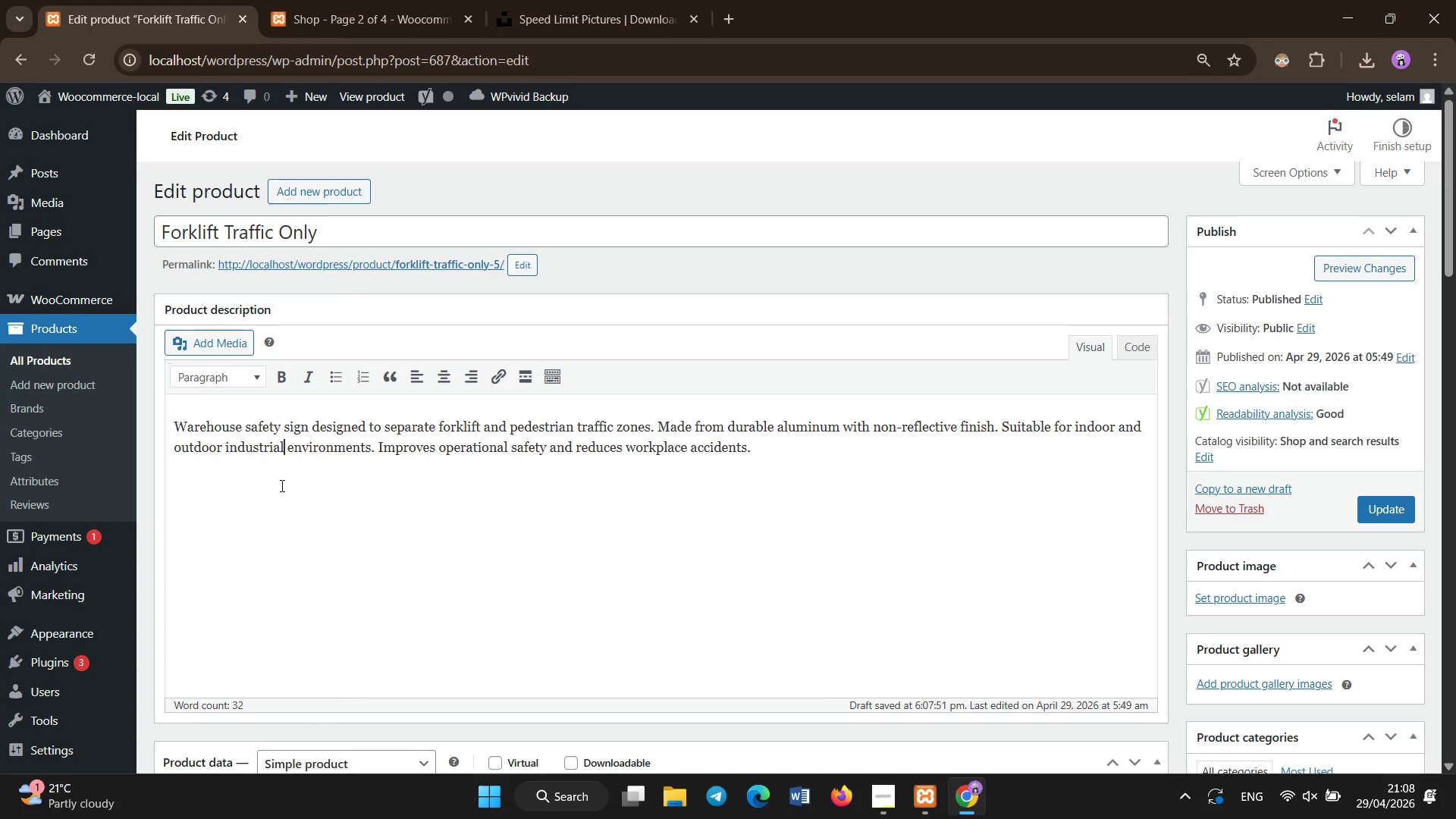 
hold_key(key=L, duration=0.31)
 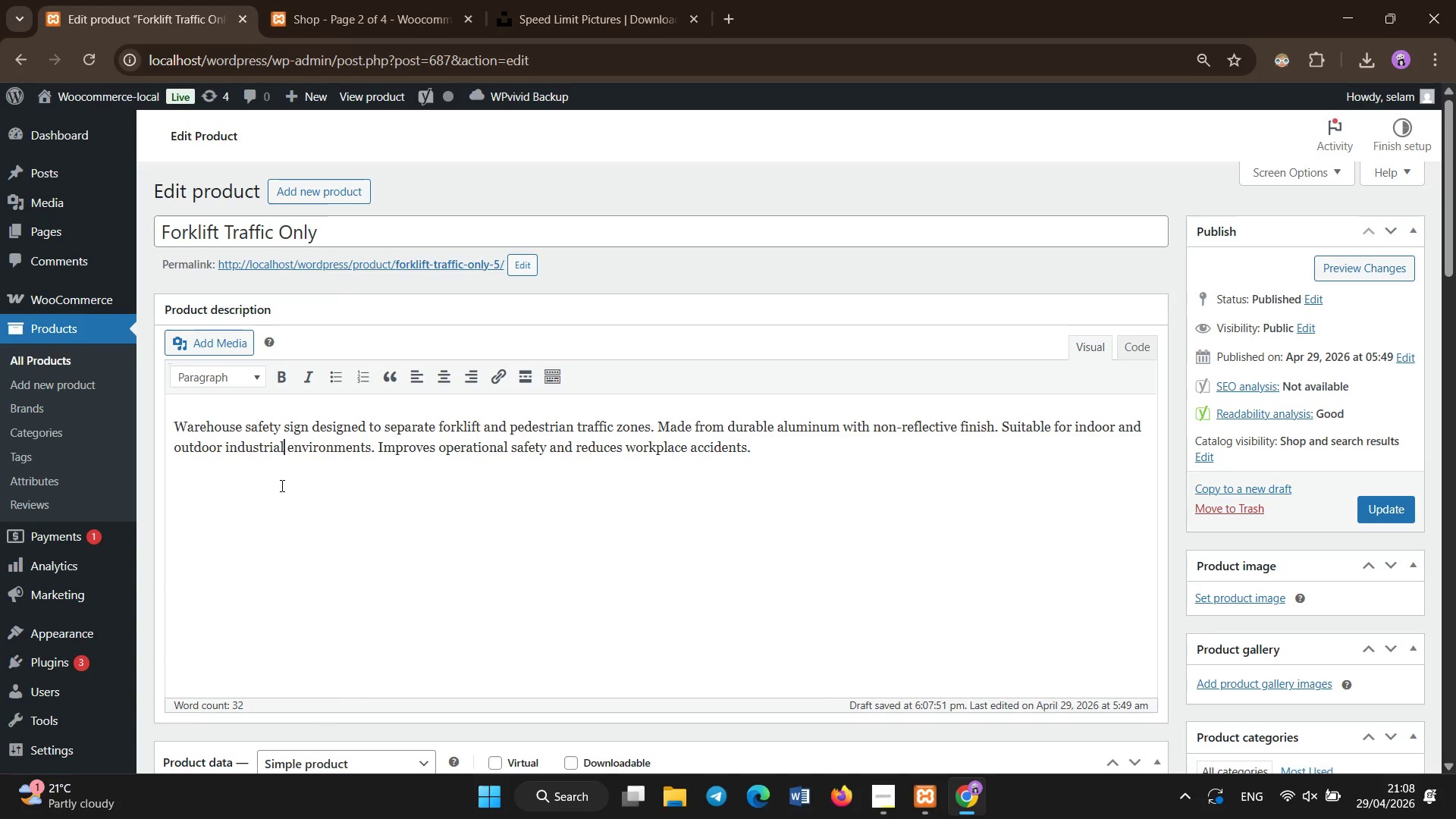 
scroll: coordinate [292, 504], scroll_direction: down, amount: 4.0
 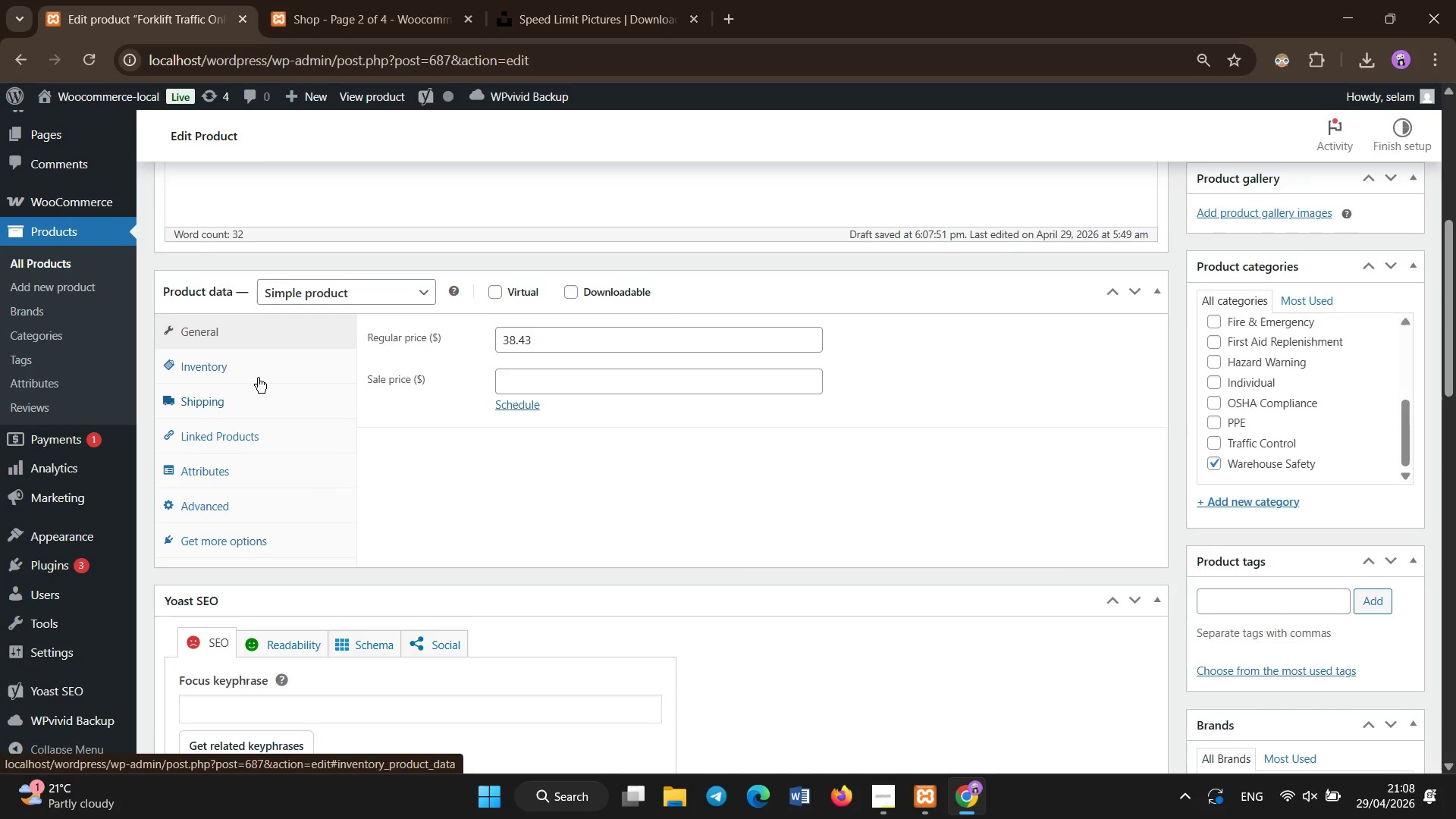 
left_click([258, 378])
 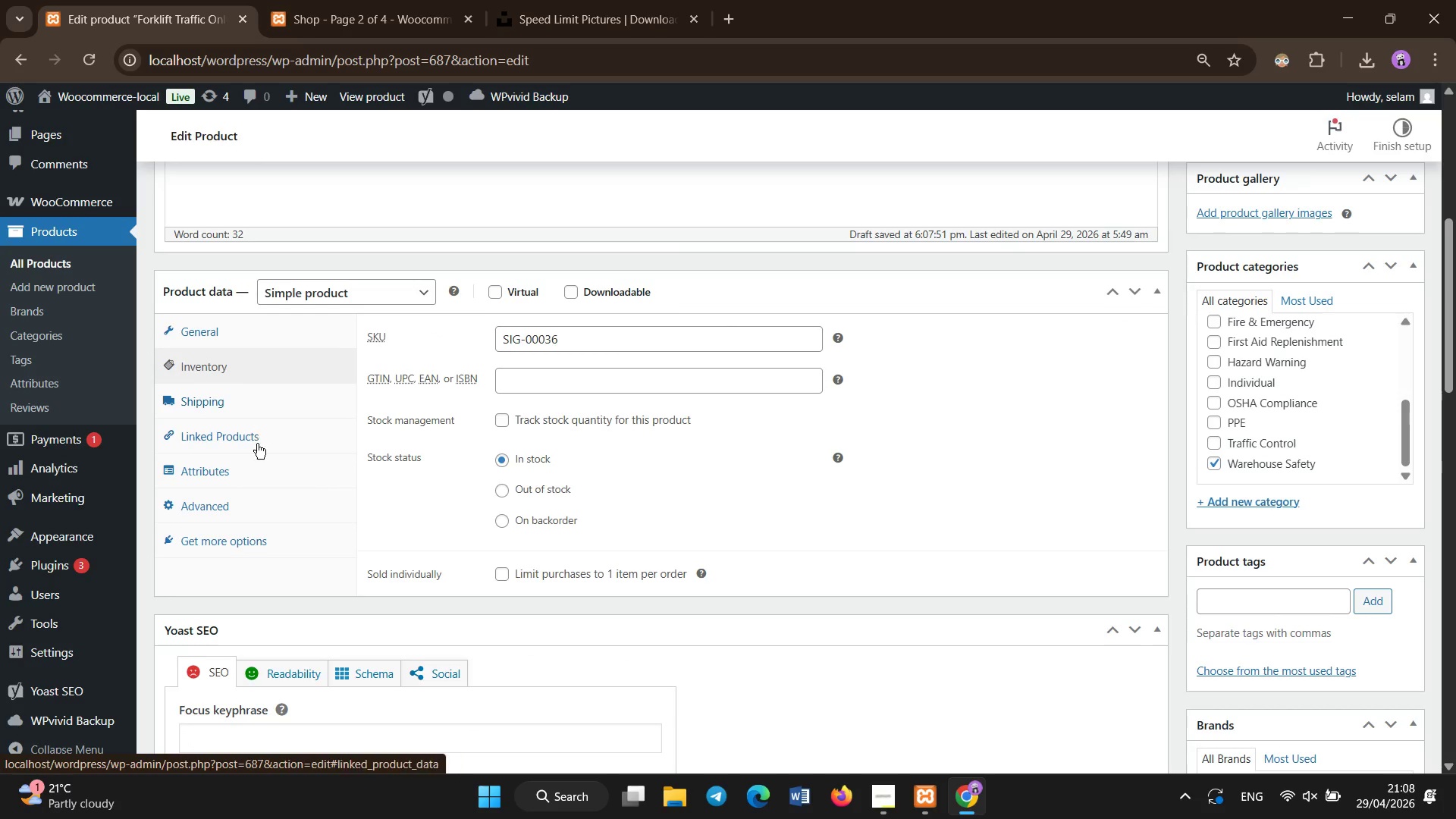 
left_click([246, 466])
 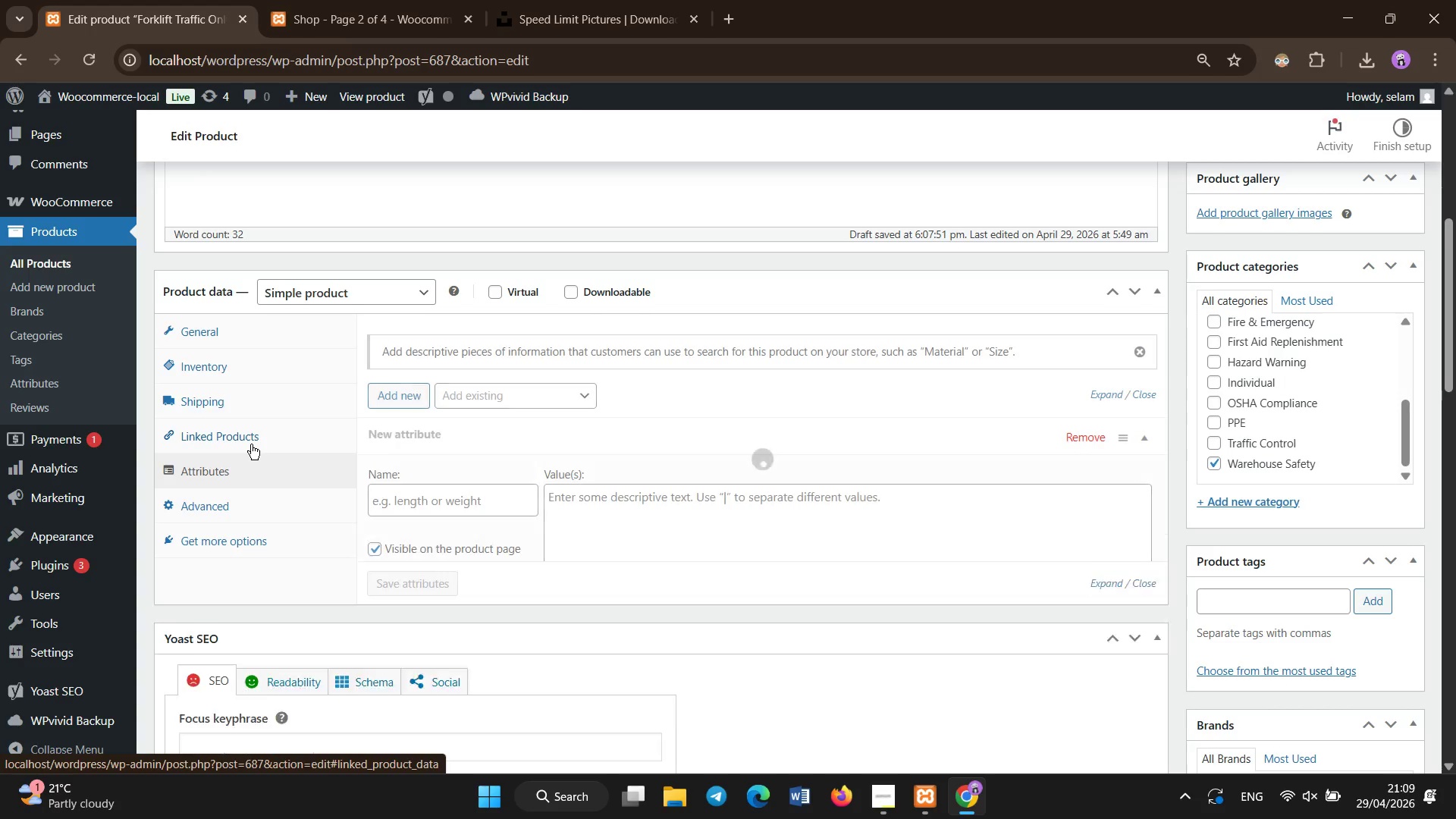 
left_click([469, 386])
 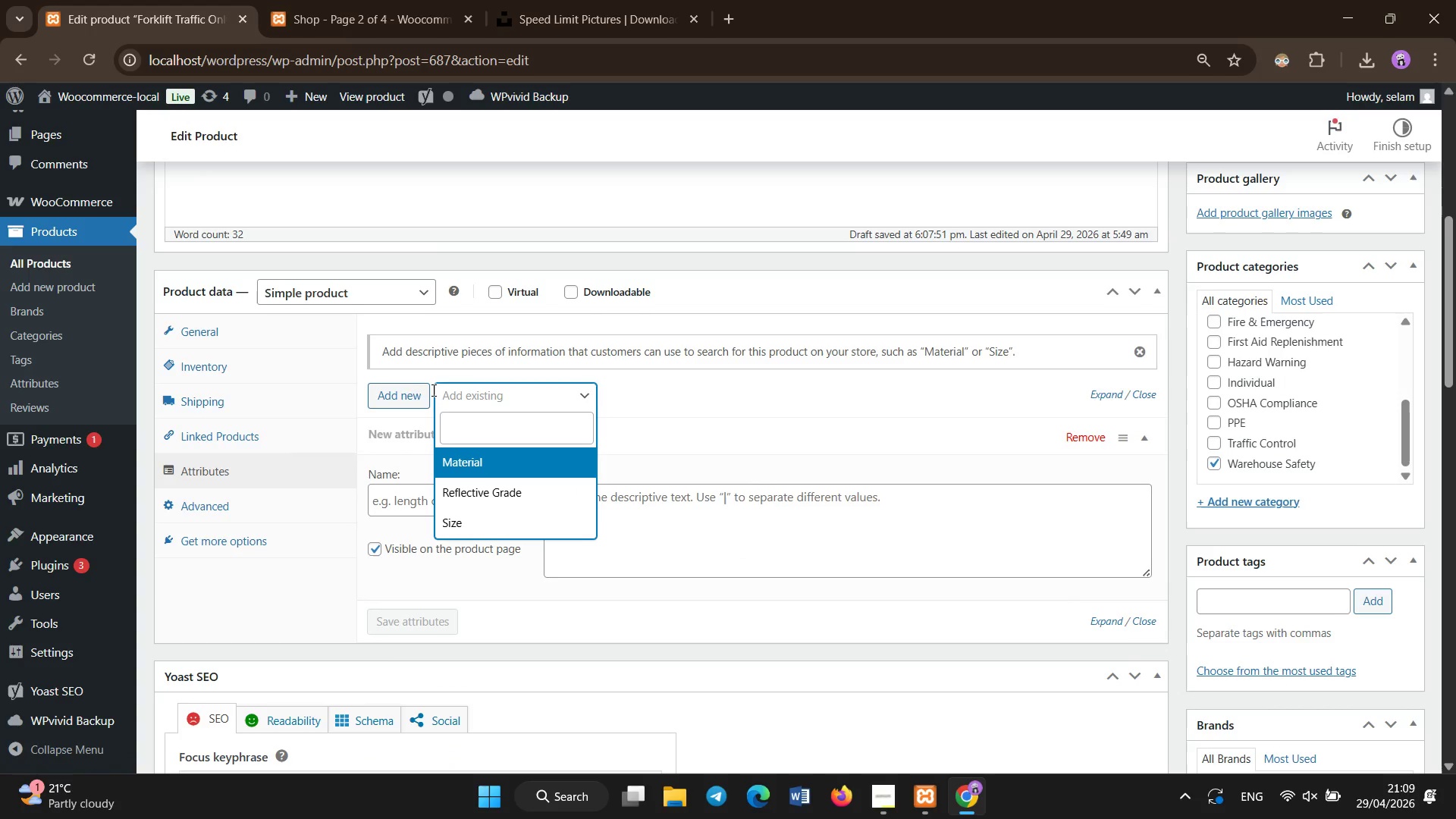 
left_click([475, 472])
 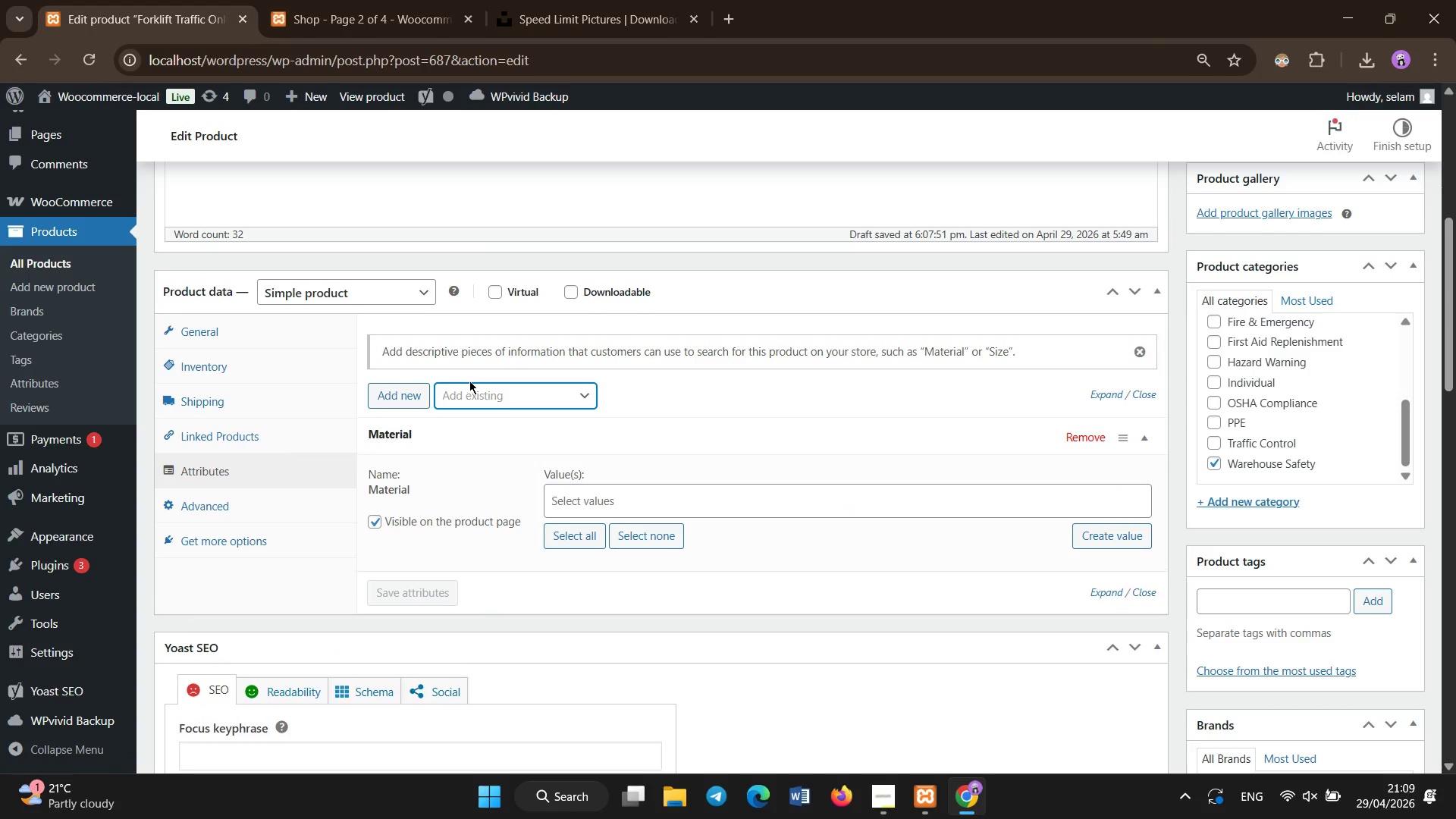 
left_click([472, 389])
 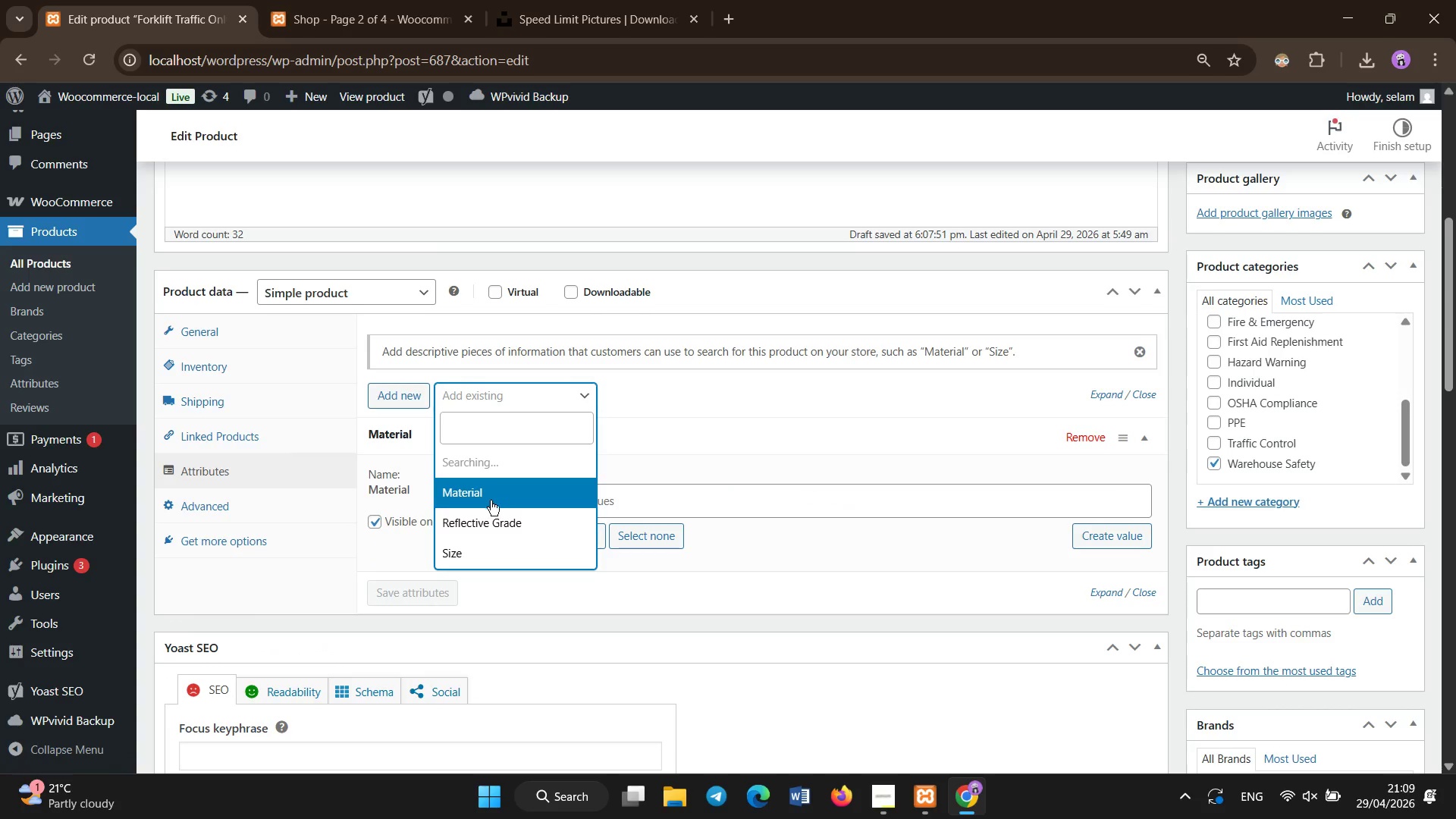 
left_click([481, 514])
 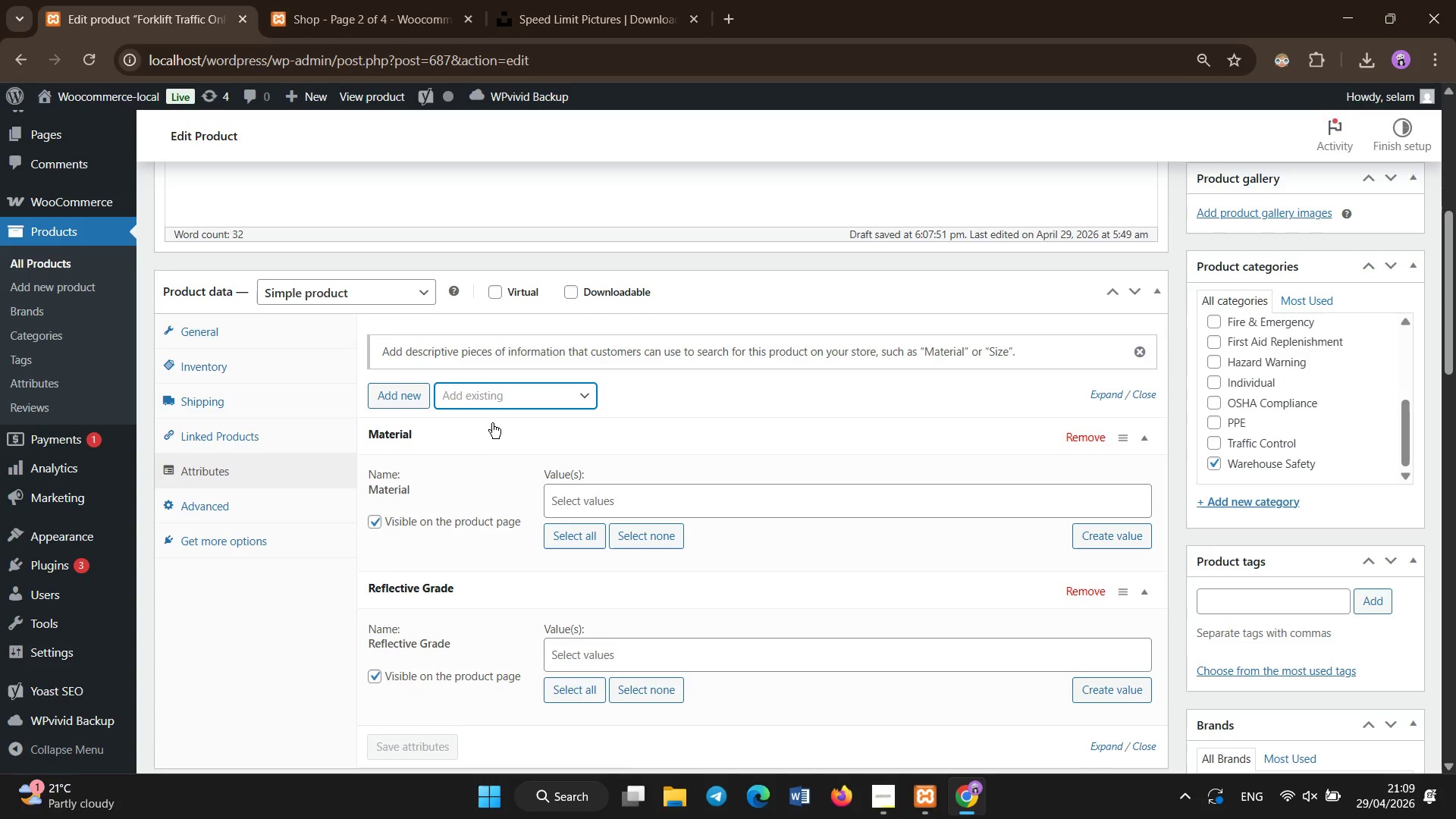 
key(Space)
 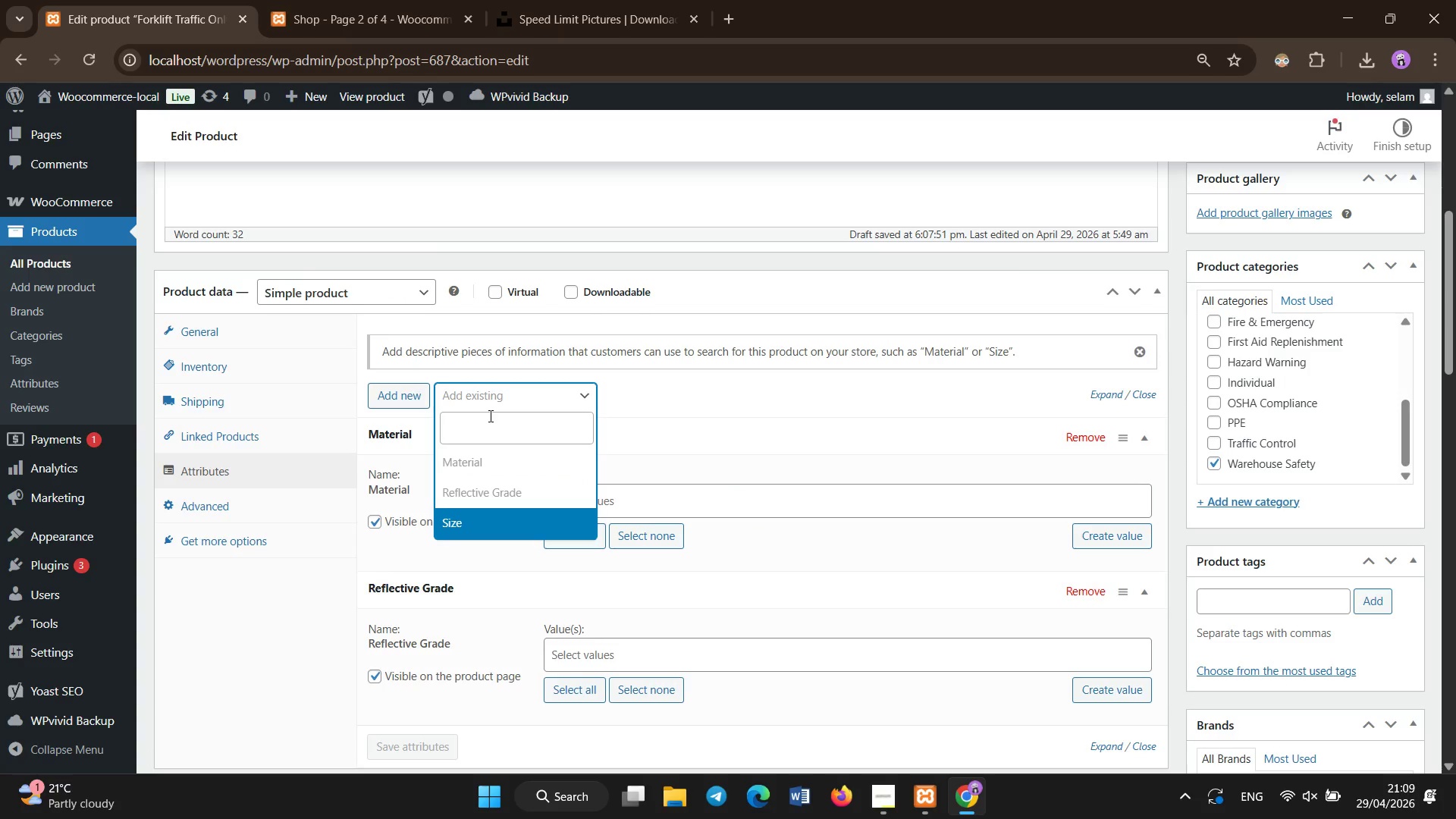 
left_click([485, 523])
 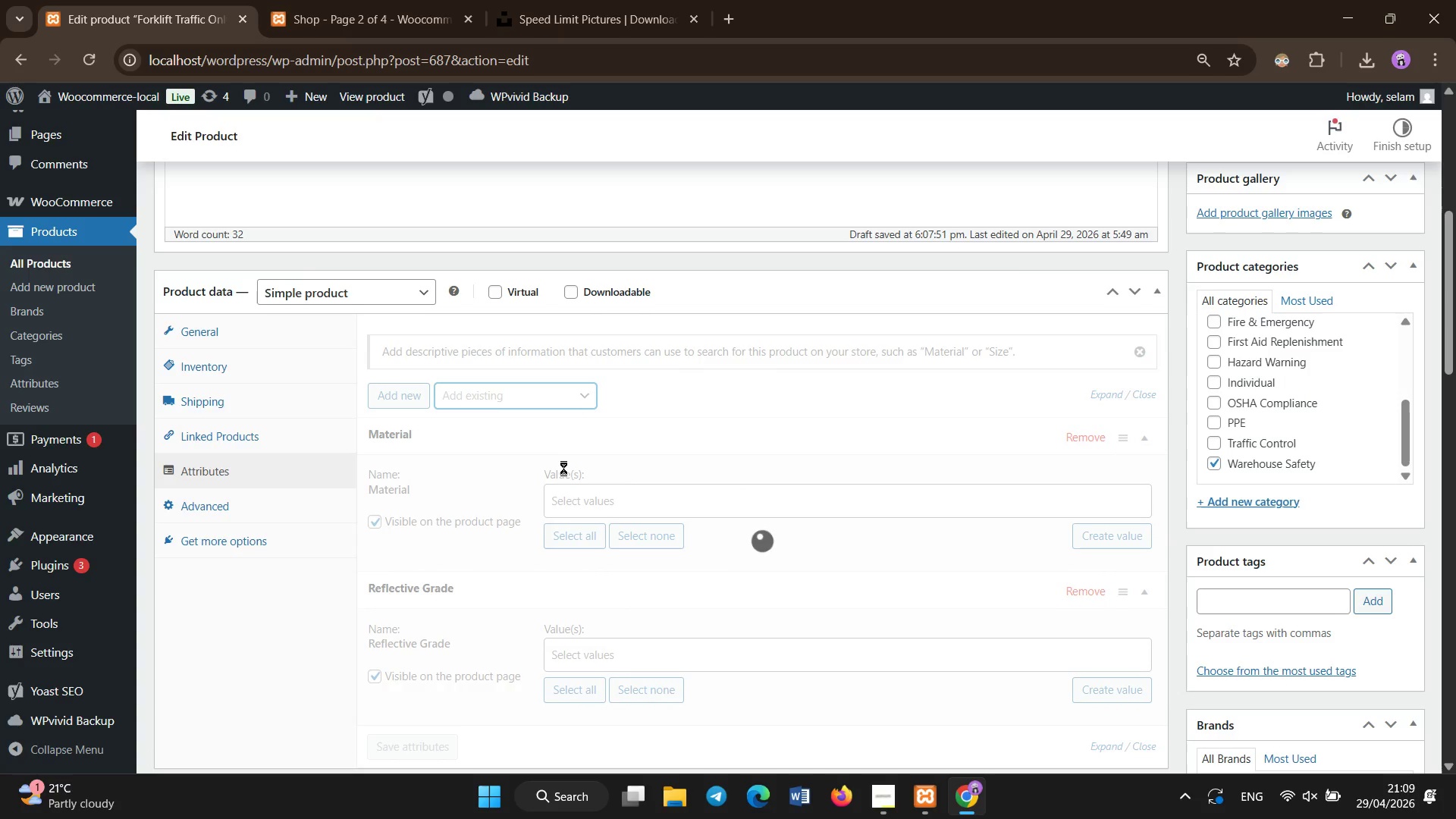 
scroll: coordinate [563, 468], scroll_direction: down, amount: 2.0
 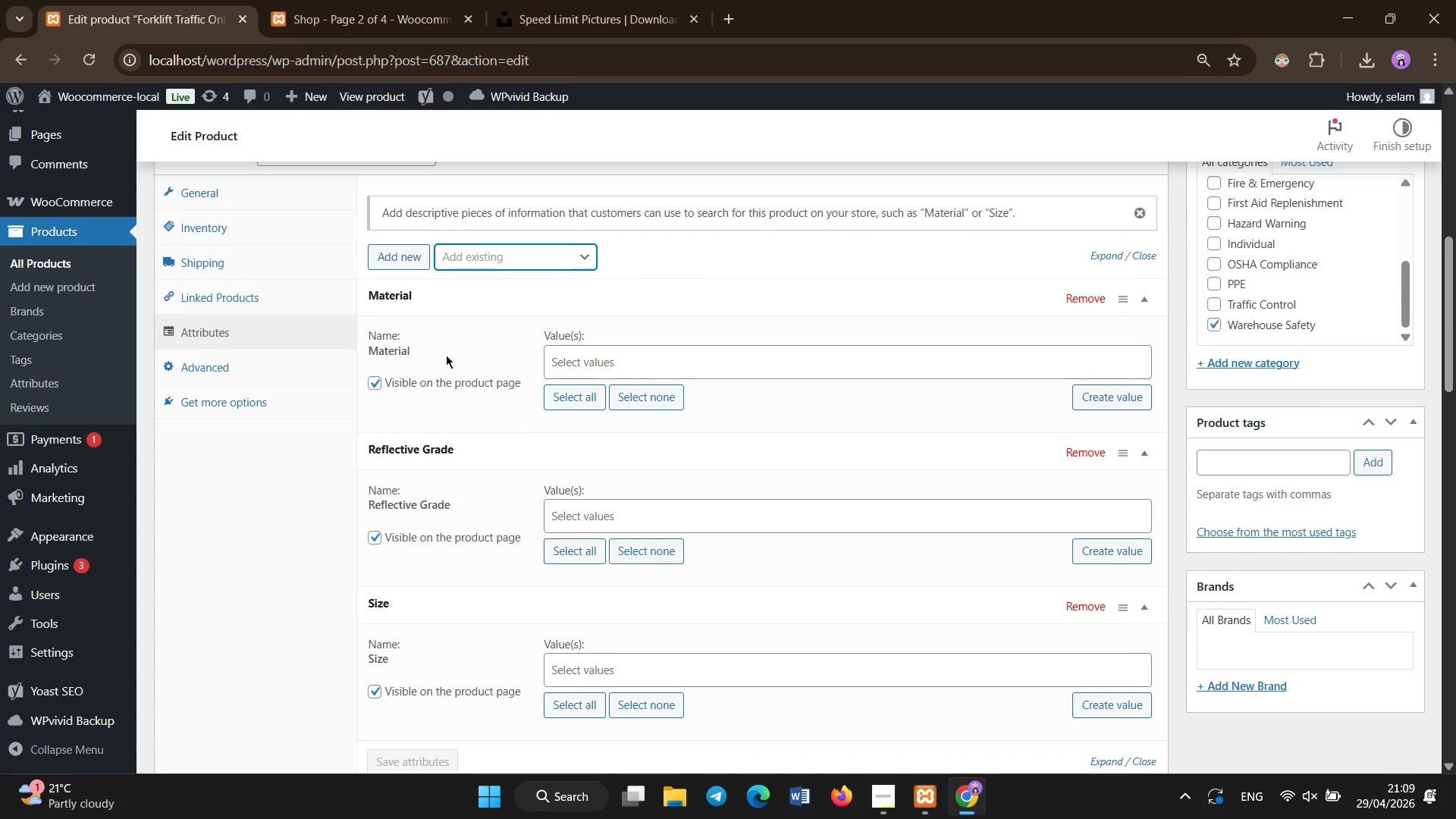 
left_click([296, 231])
 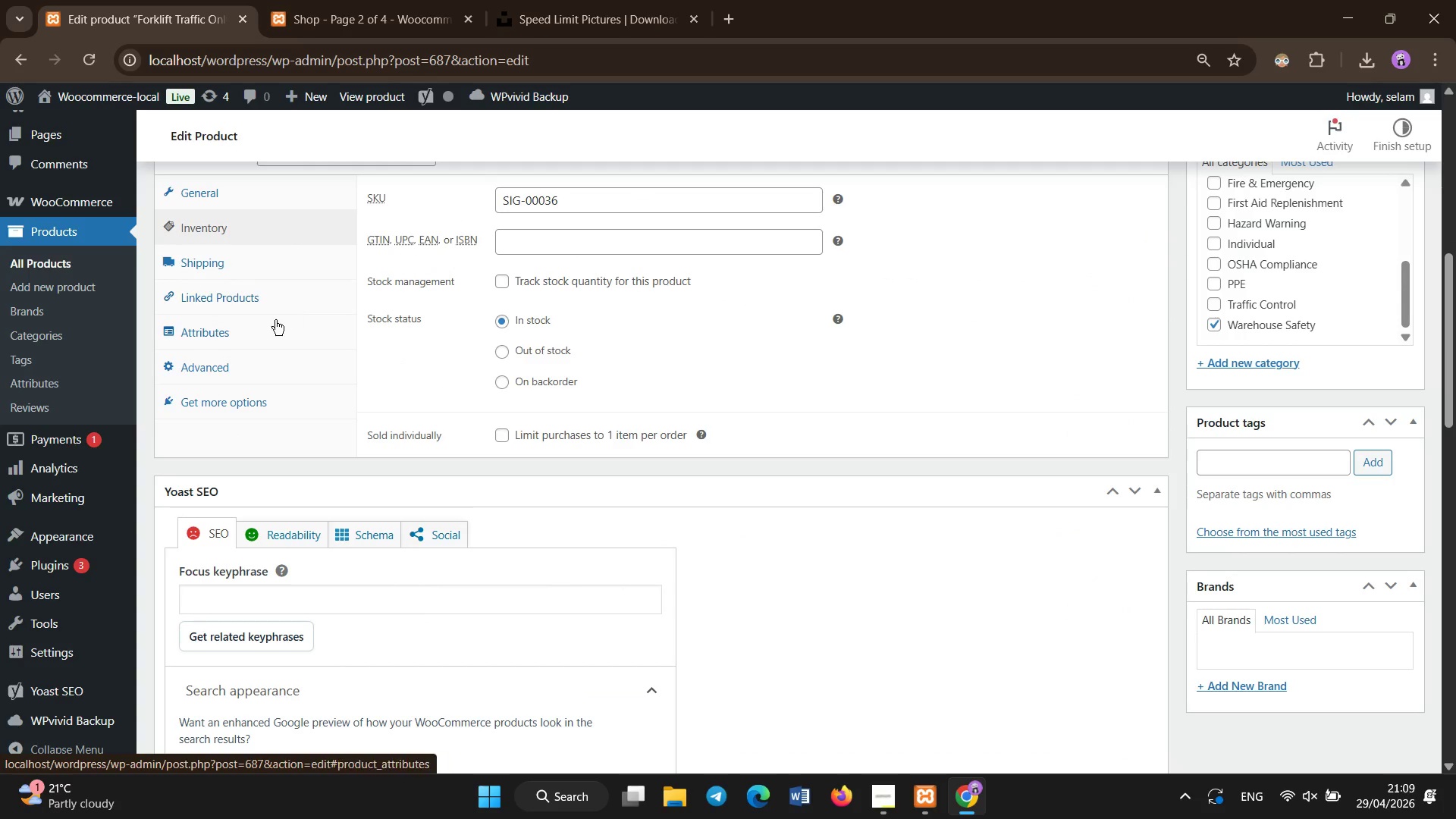 
left_click([254, 334])
 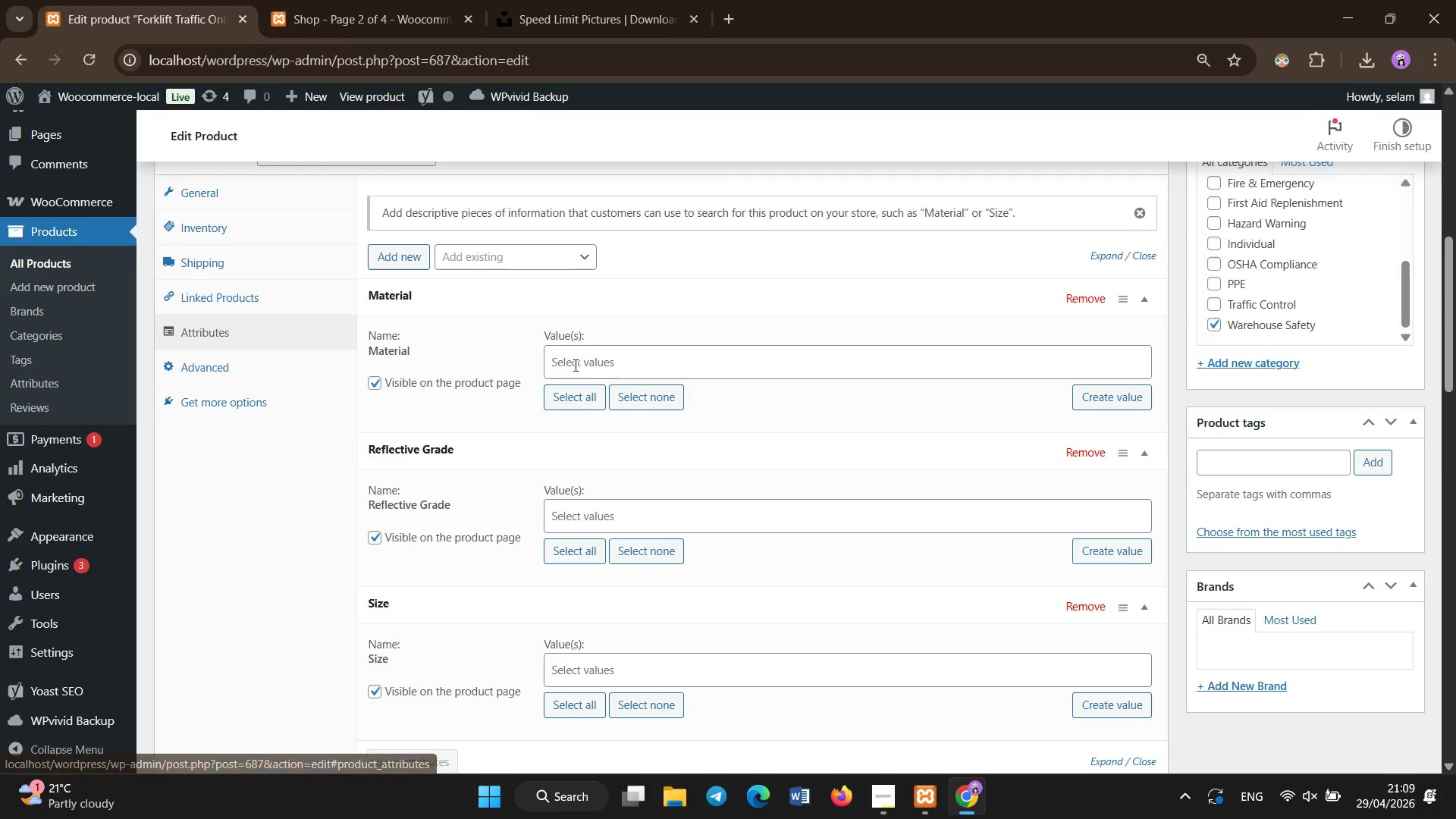 
left_click([576, 366])
 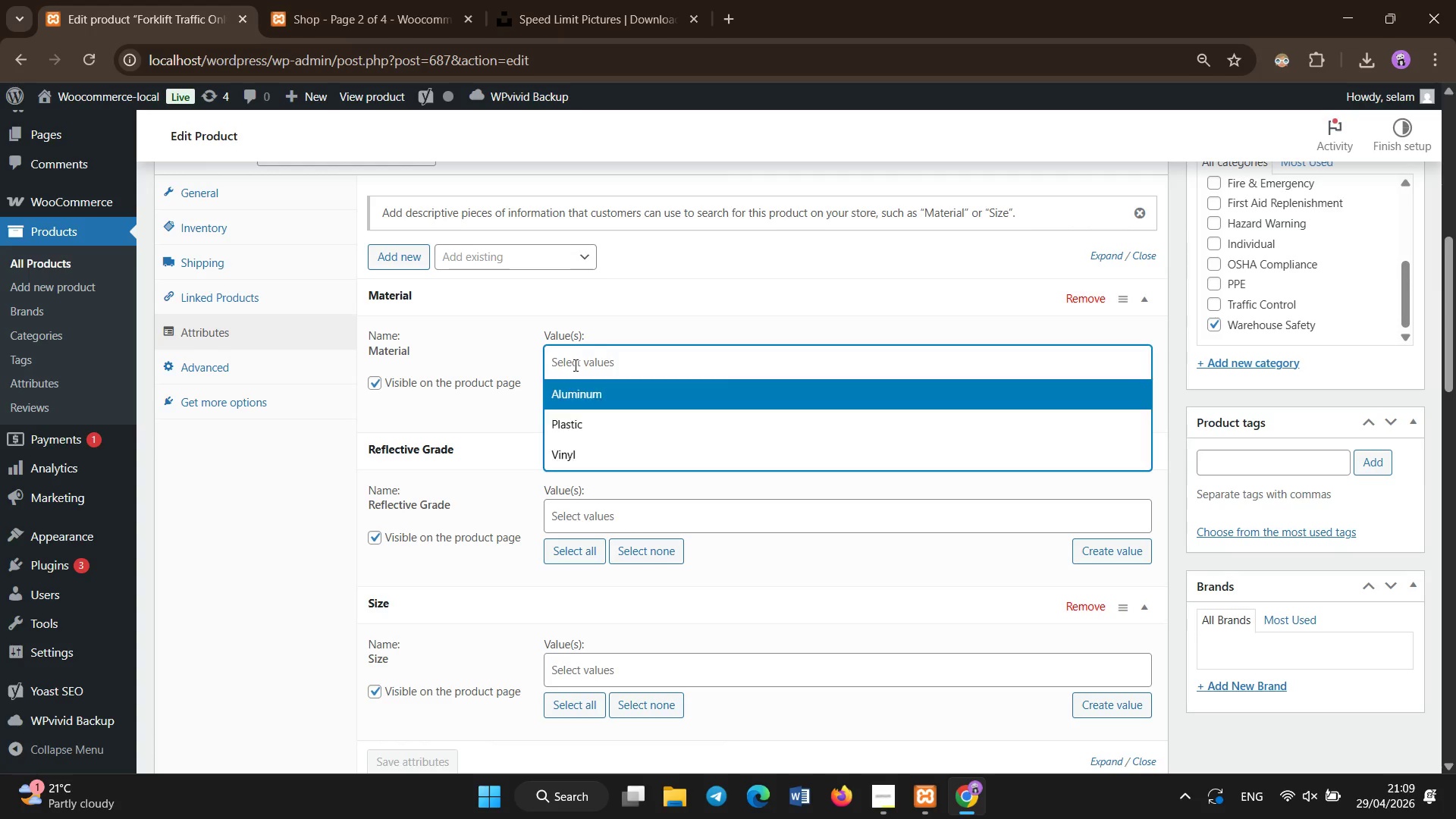 
left_click([576, 387])
 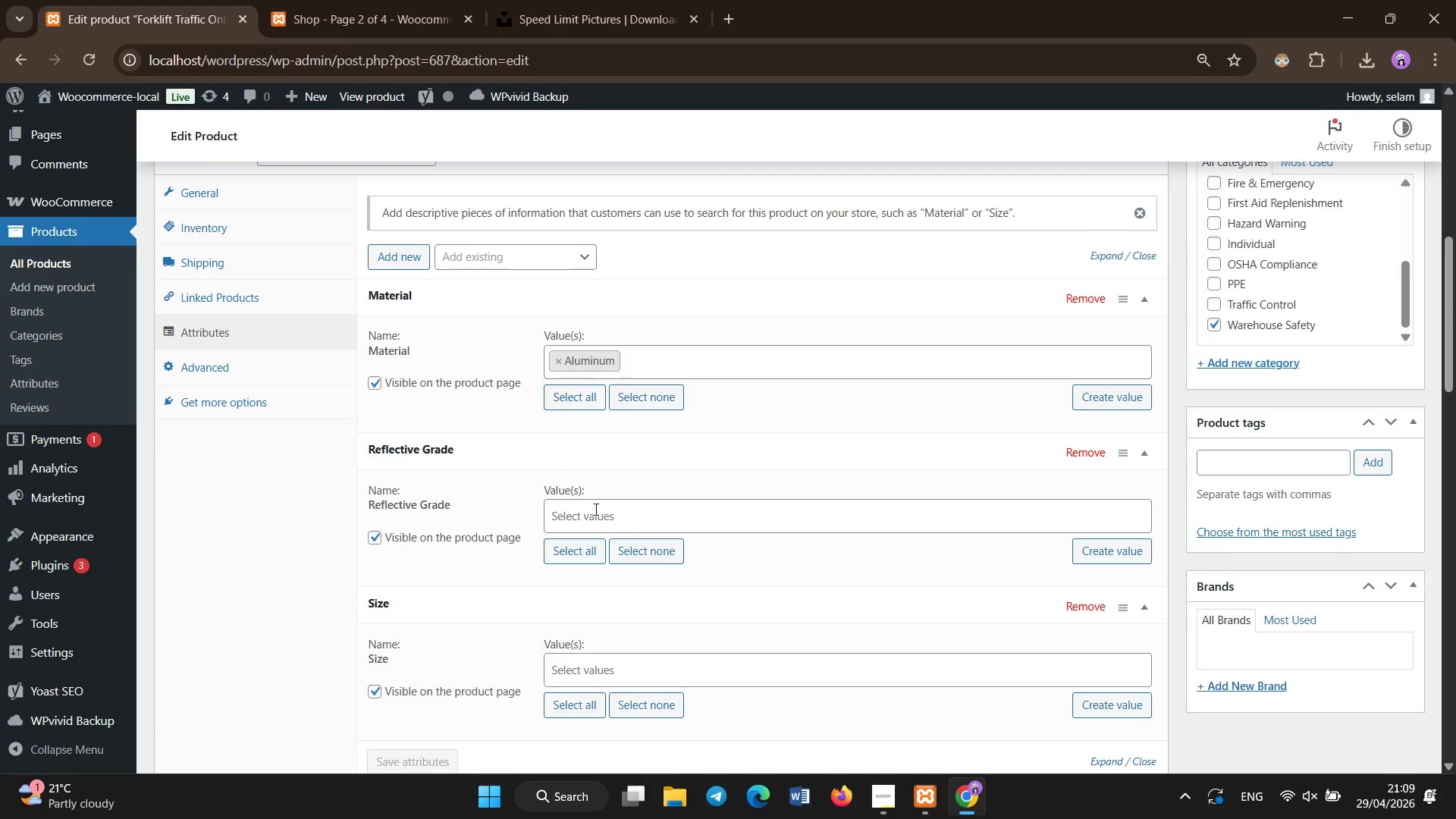 
left_click([596, 510])
 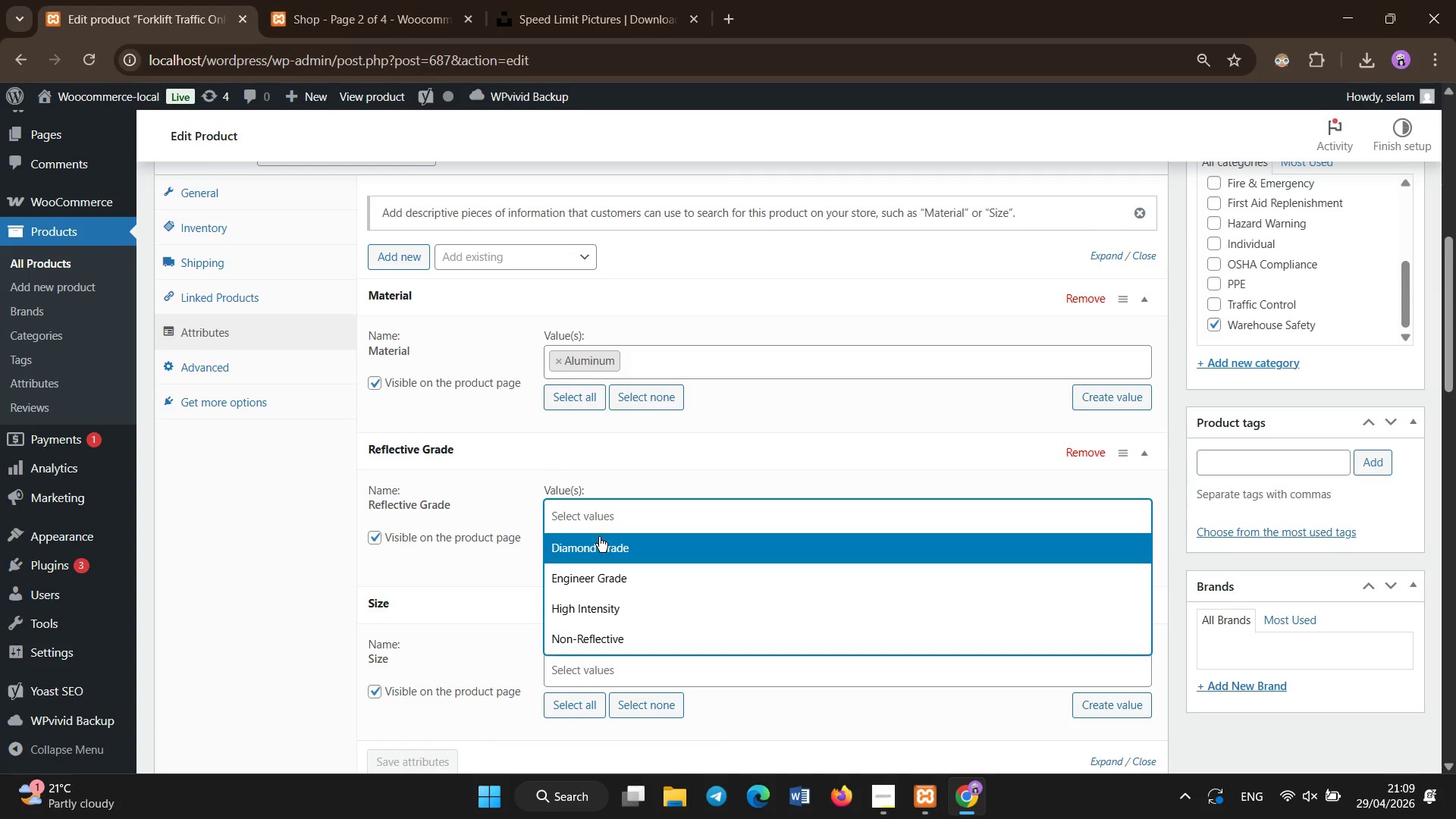 
wait(5.95)
 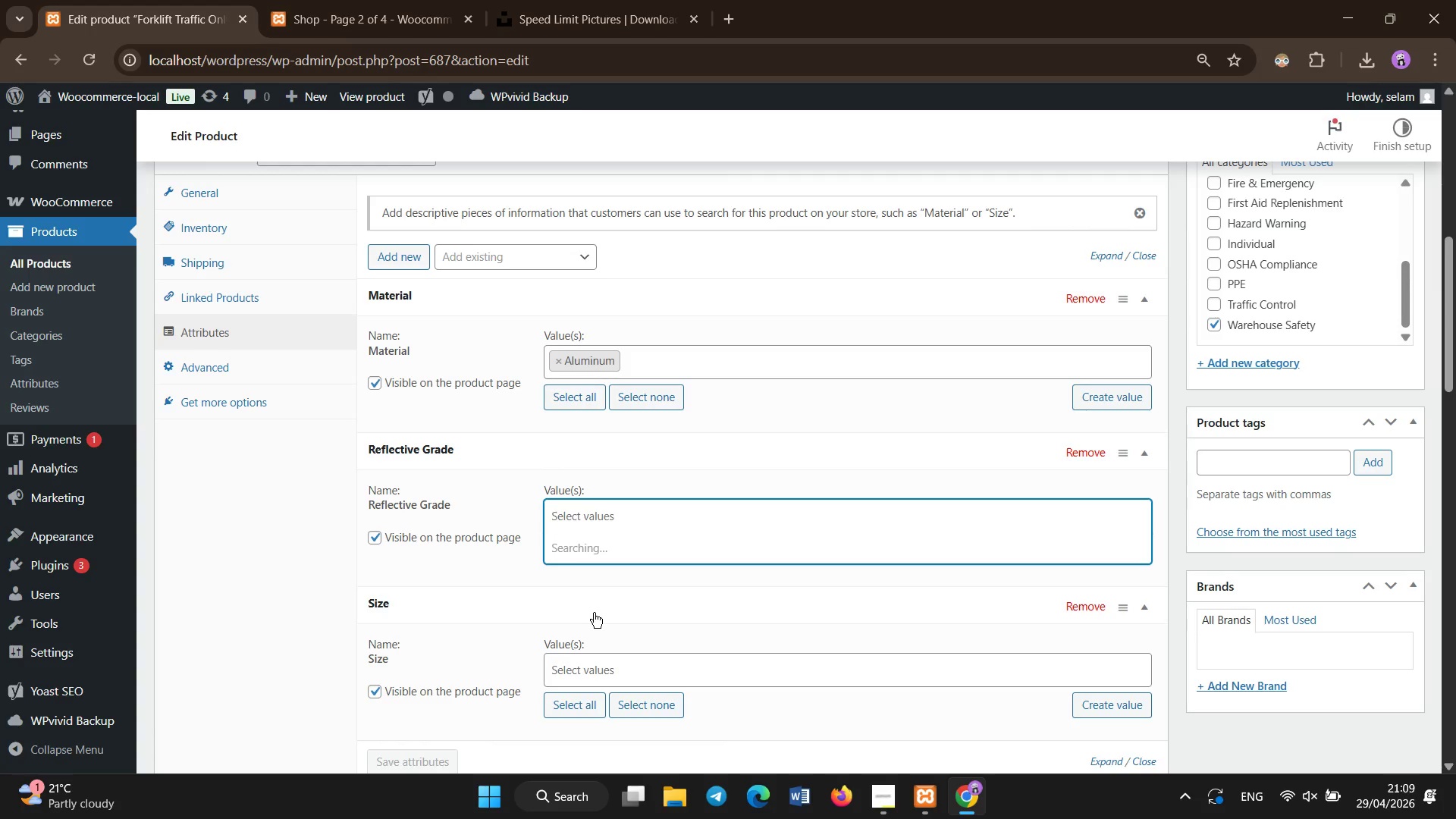 
left_click([599, 628])
 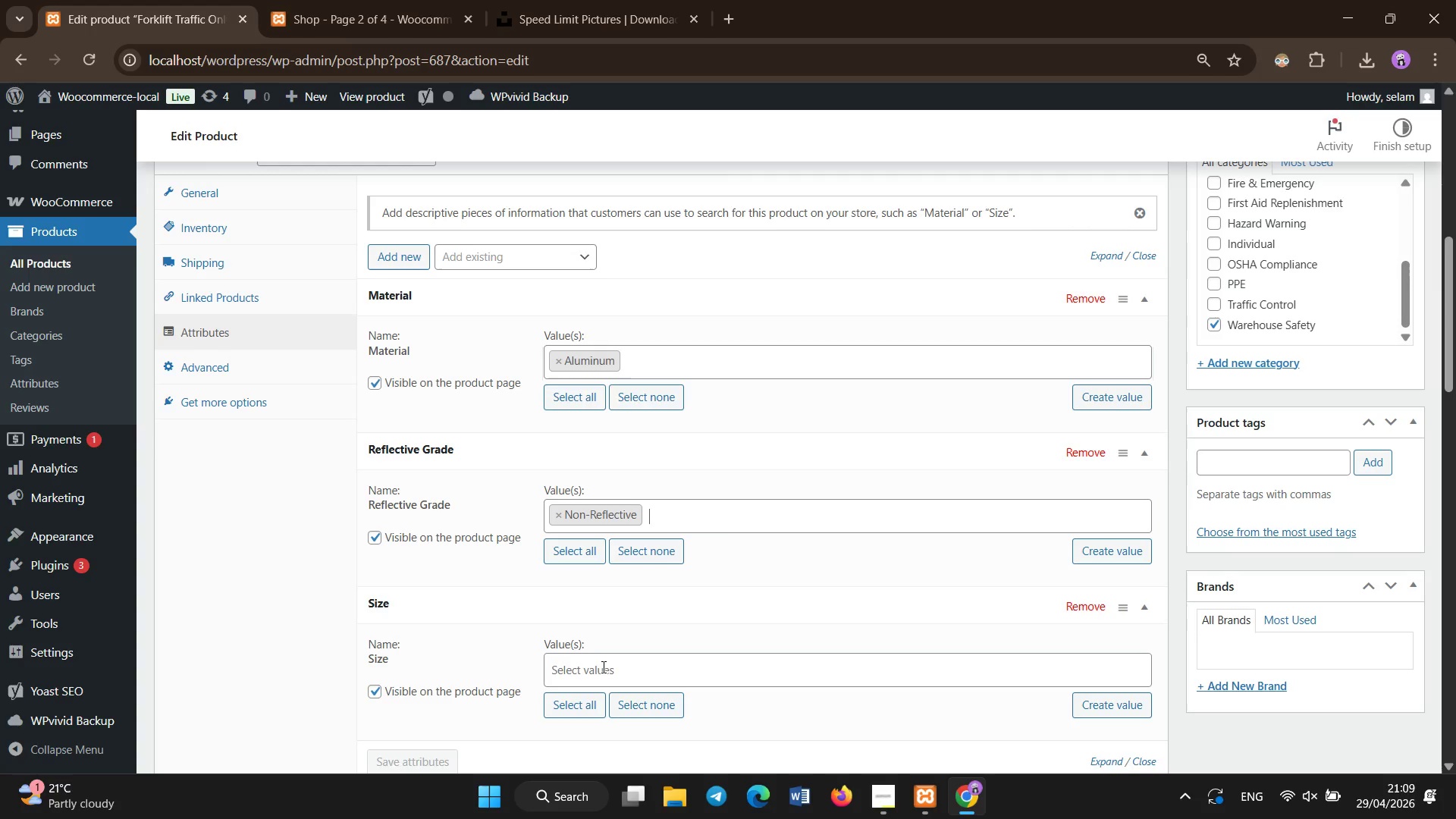 
left_click([604, 670])
 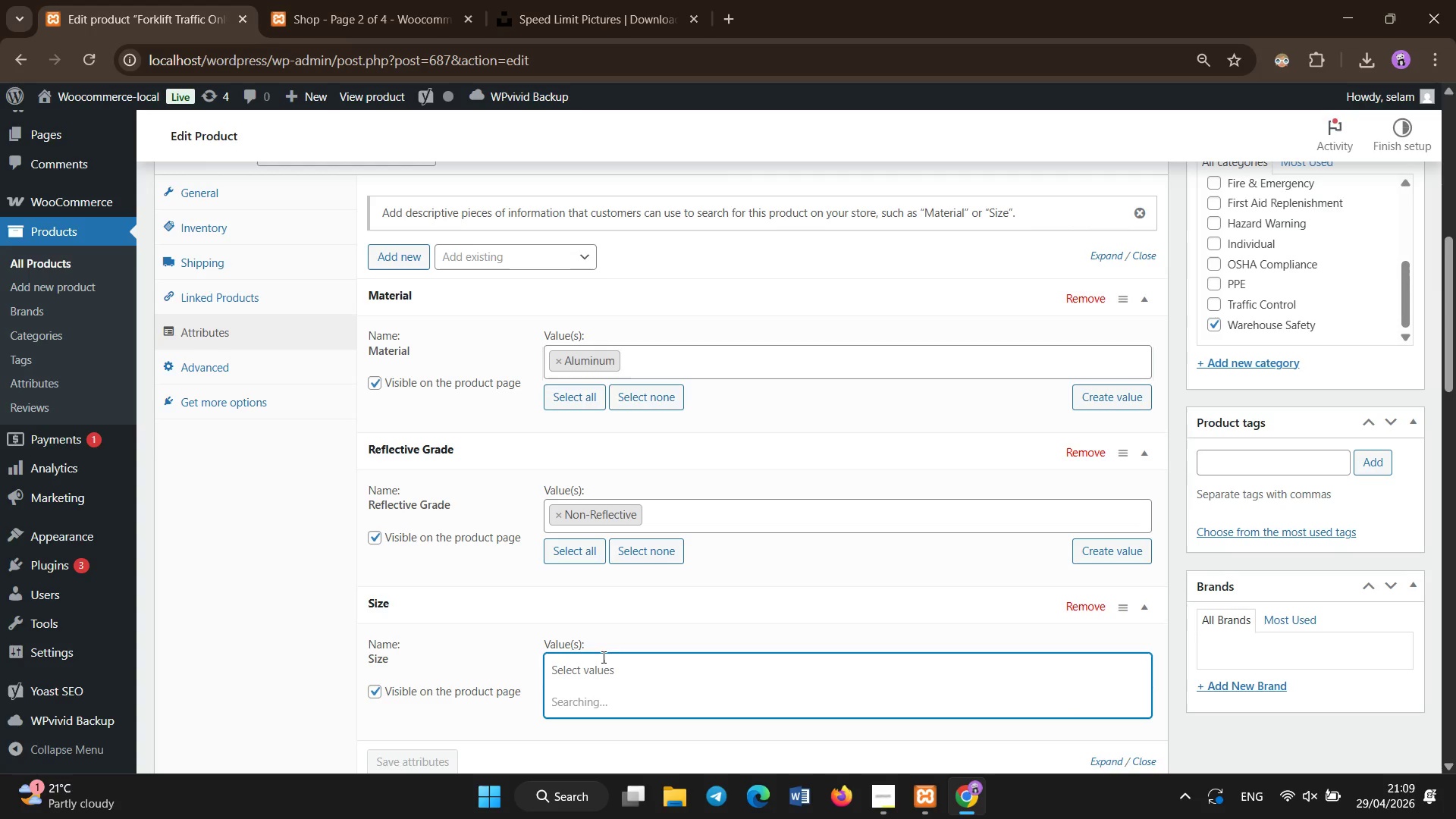 
mouse_move([604, 632])
 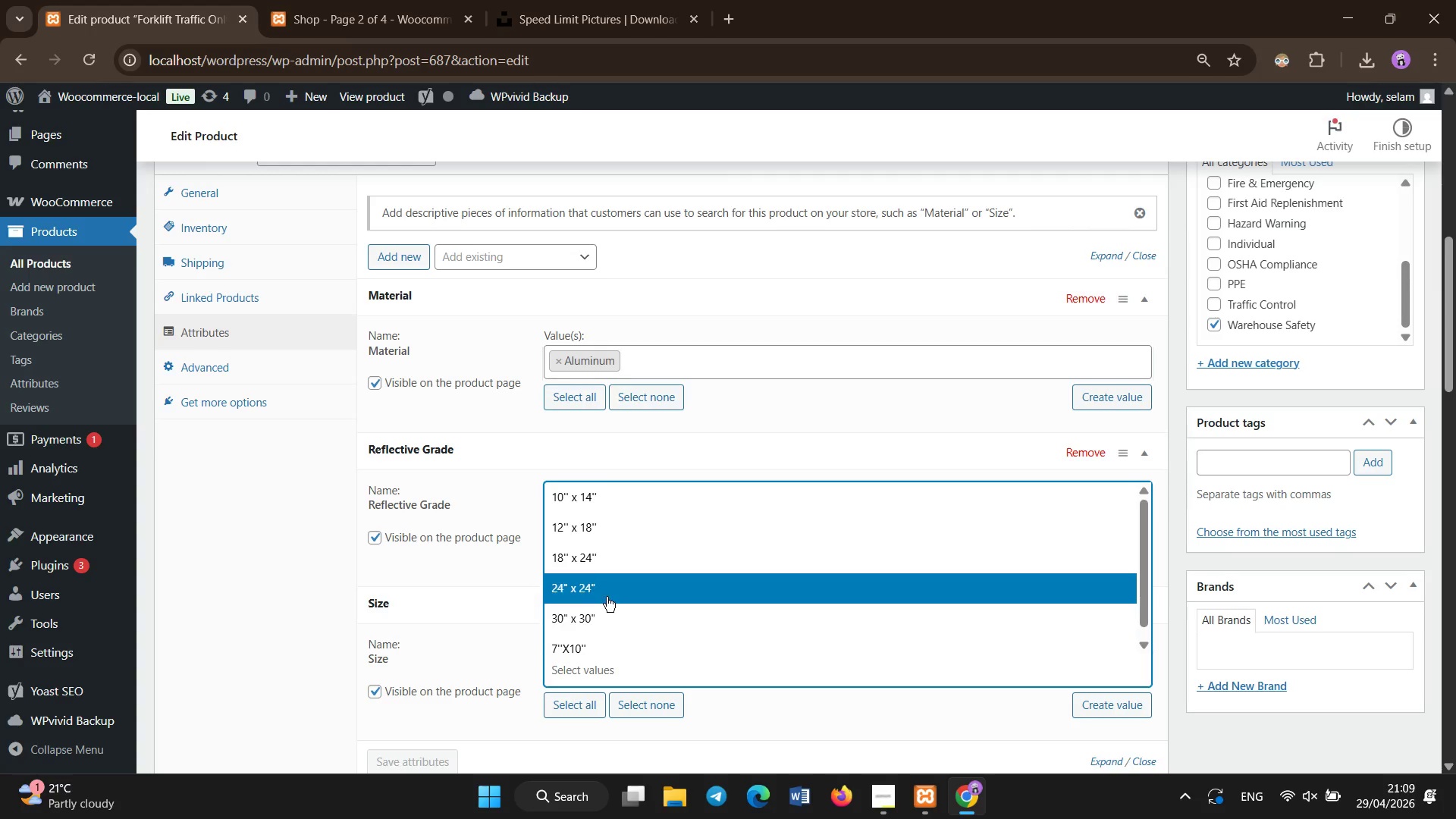 
left_click([607, 597])
 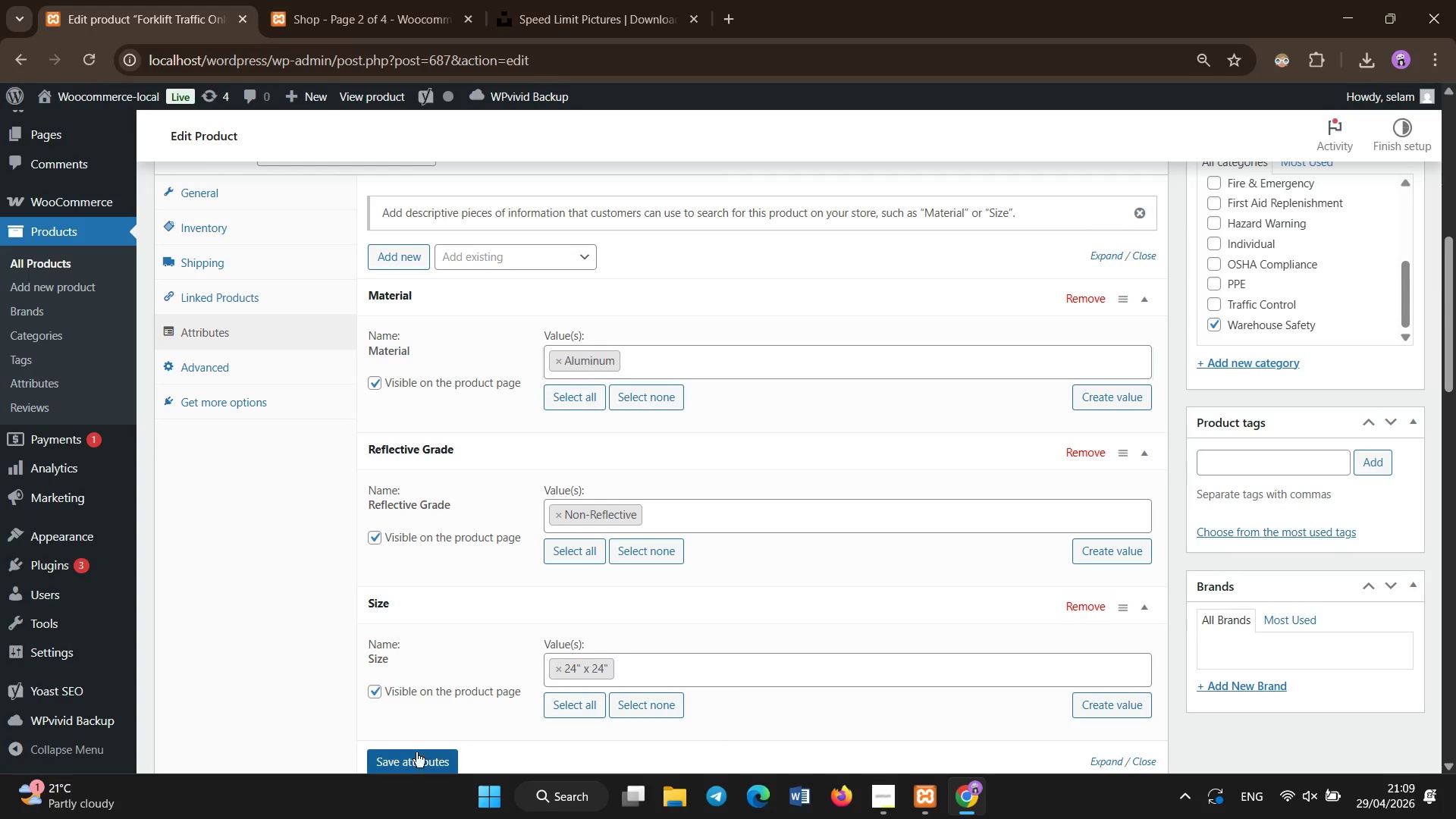 
left_click([406, 758])
 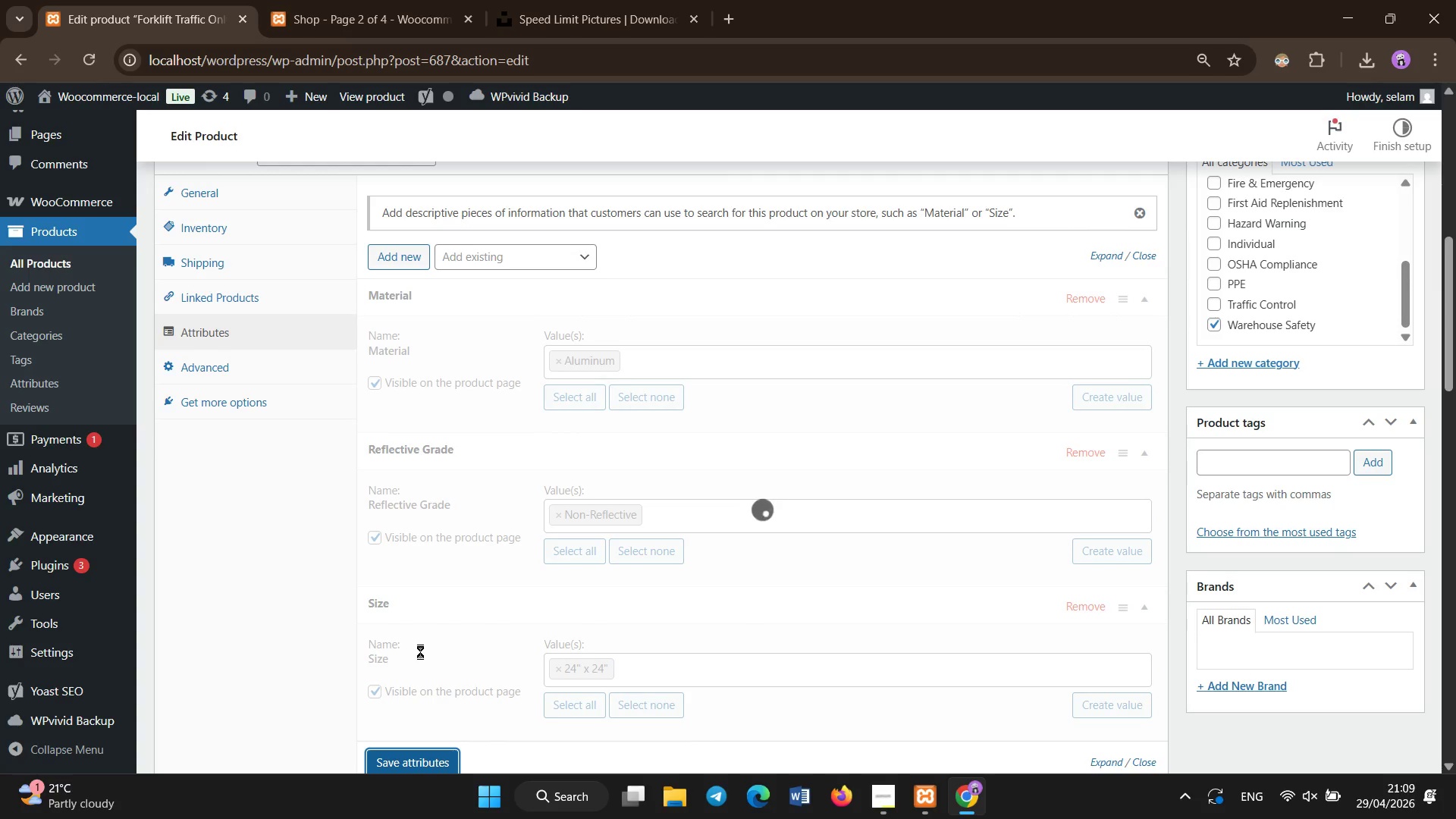 
scroll: coordinate [420, 651], scroll_direction: down, amount: 4.0
 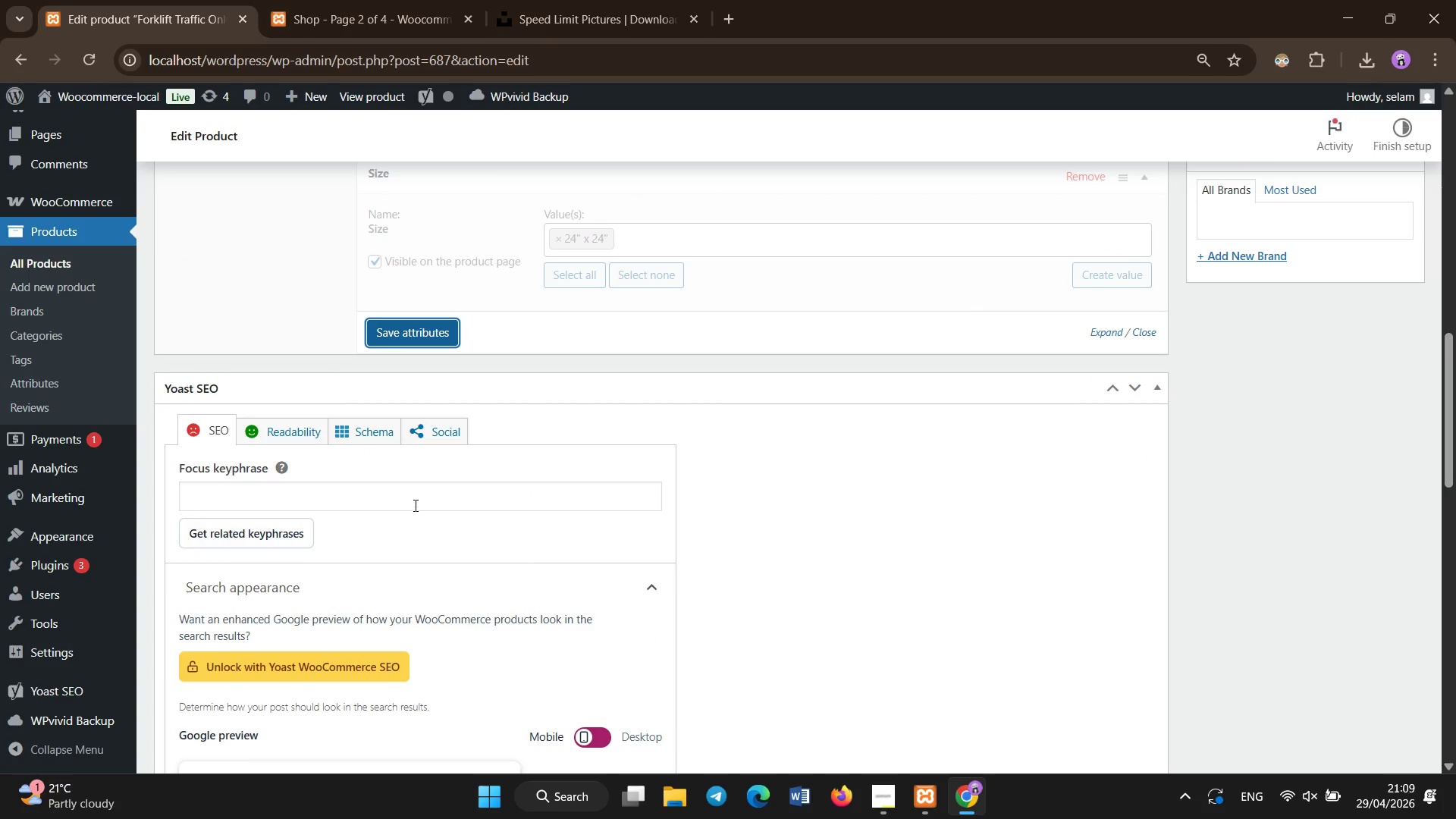 
left_click([417, 499])
 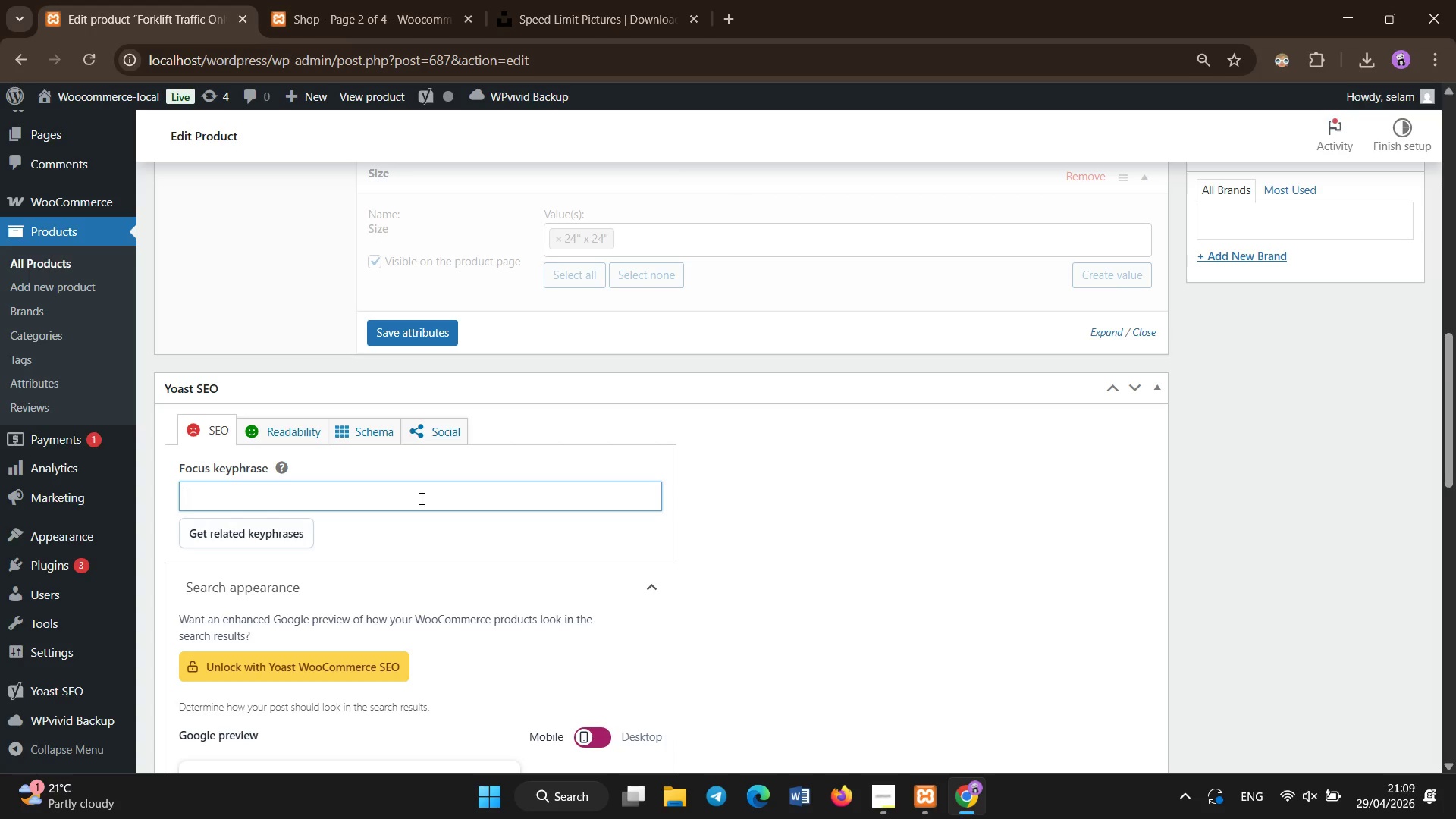 
type(forklift ware o)
 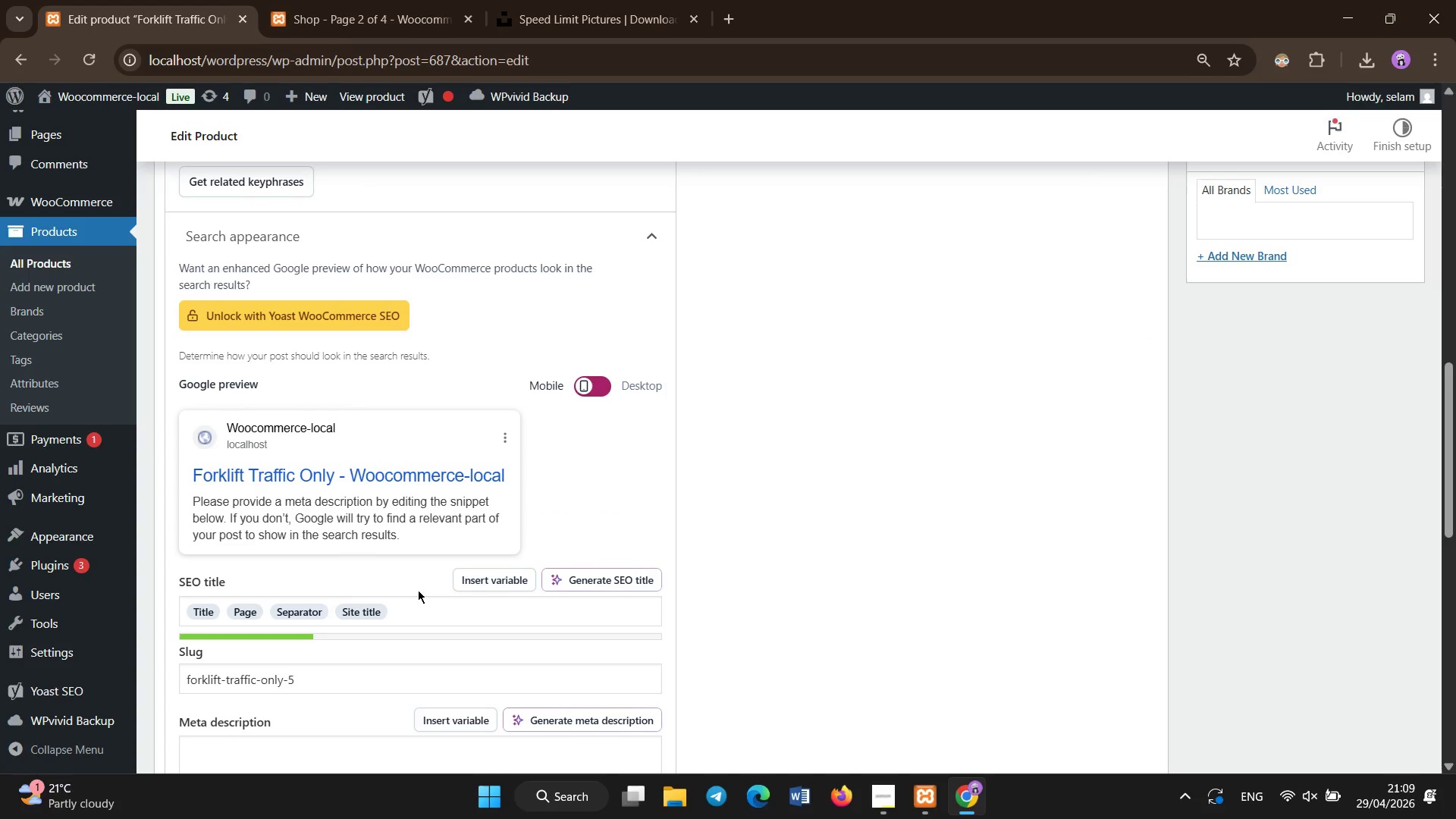 
scroll: coordinate [418, 590], scroll_direction: up, amount: 1.0
 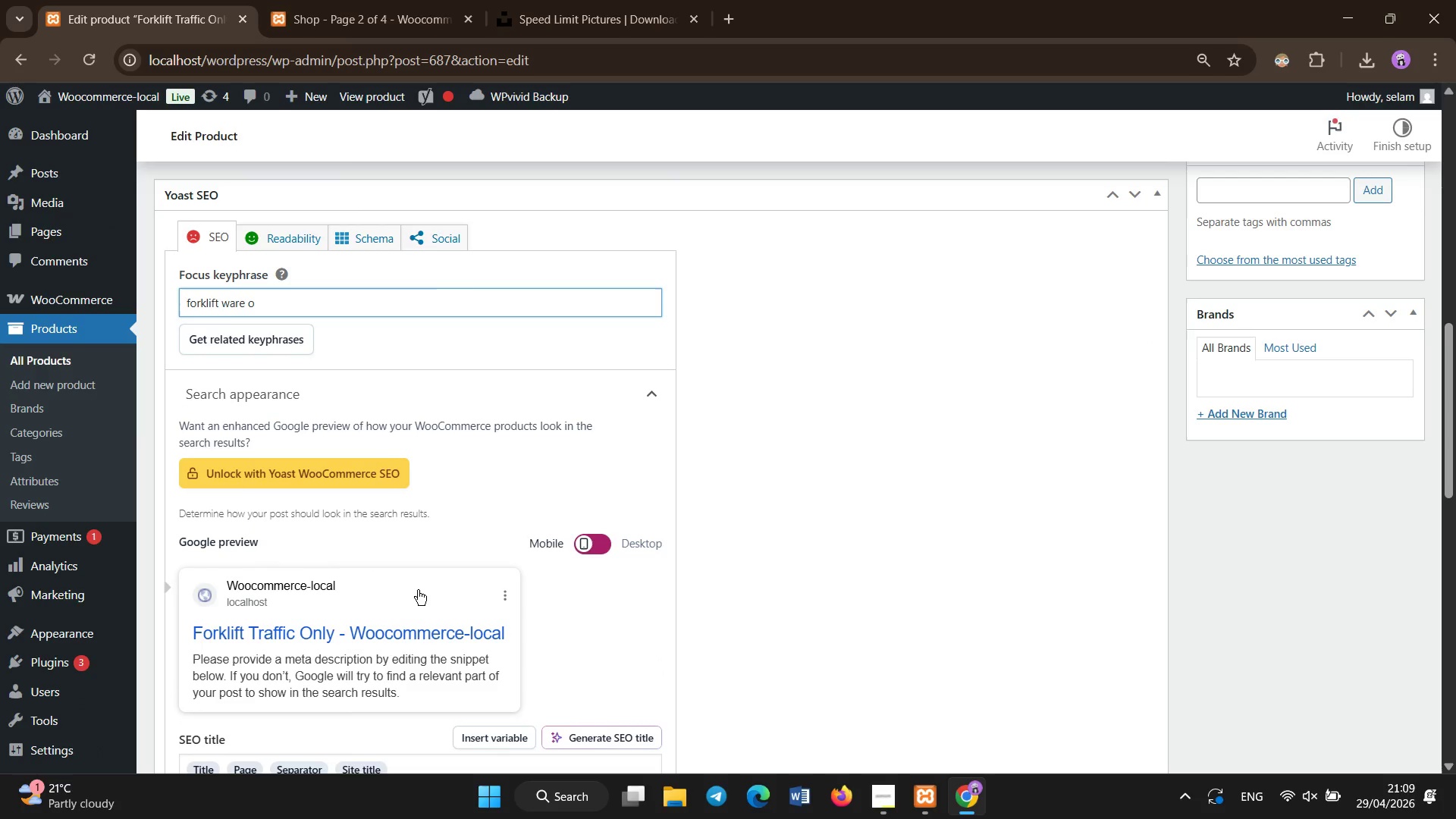 
key(Backspace)
key(Backspace)
key(Backspace)
type(rehouse traffic)
key(Backspace)
key(Backspace)
key(Backspace)
key(Backspace)
key(Backspace)
key(Backspace)
key(Backspace)
key(Backspace)
type(ehouse [End] safety OSHA sign)
 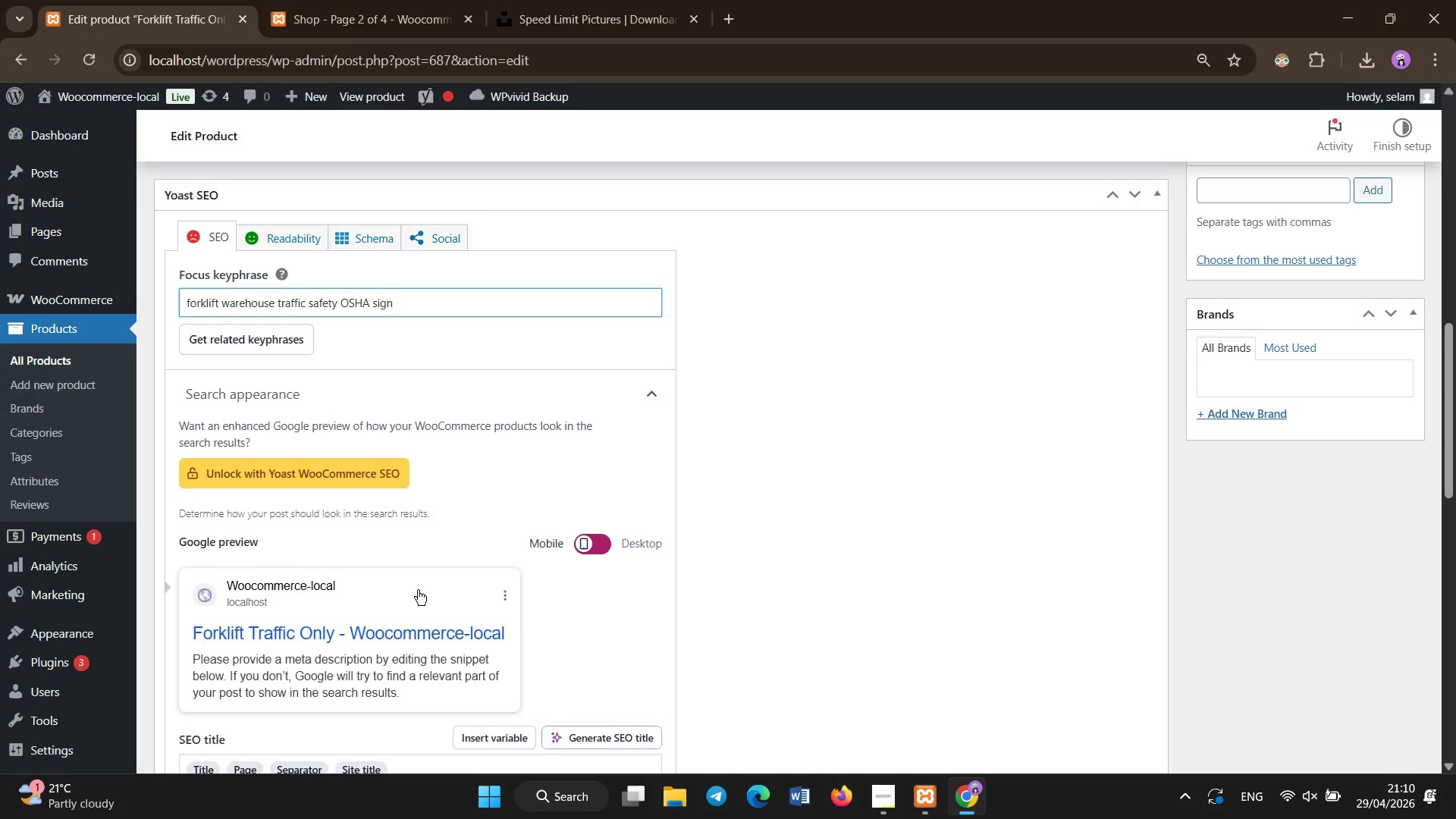 
hold_key(key=ArrowLeft, duration=0.67)
 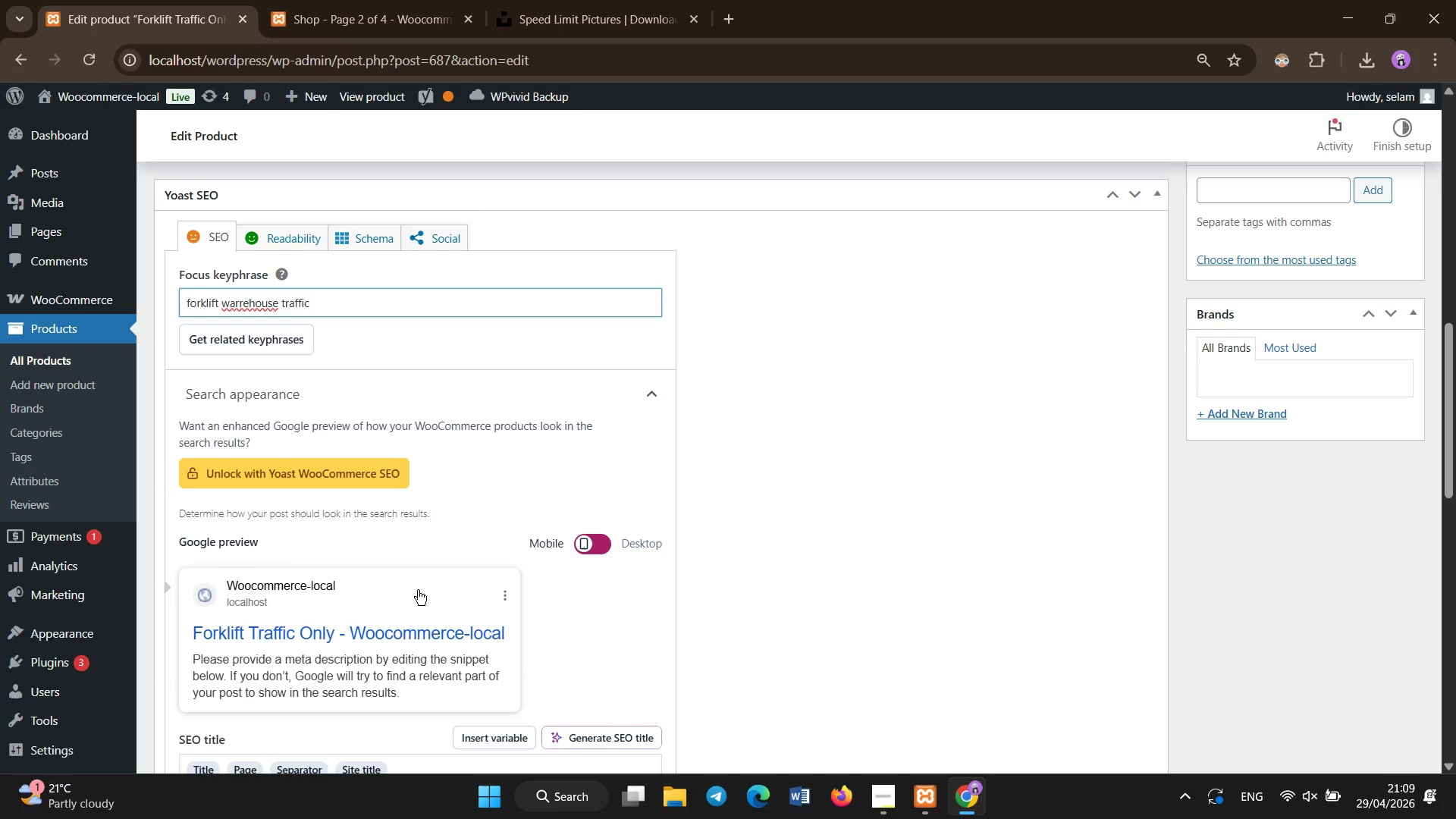 
scroll: coordinate [418, 590], scroll_direction: down, amount: 3.0
 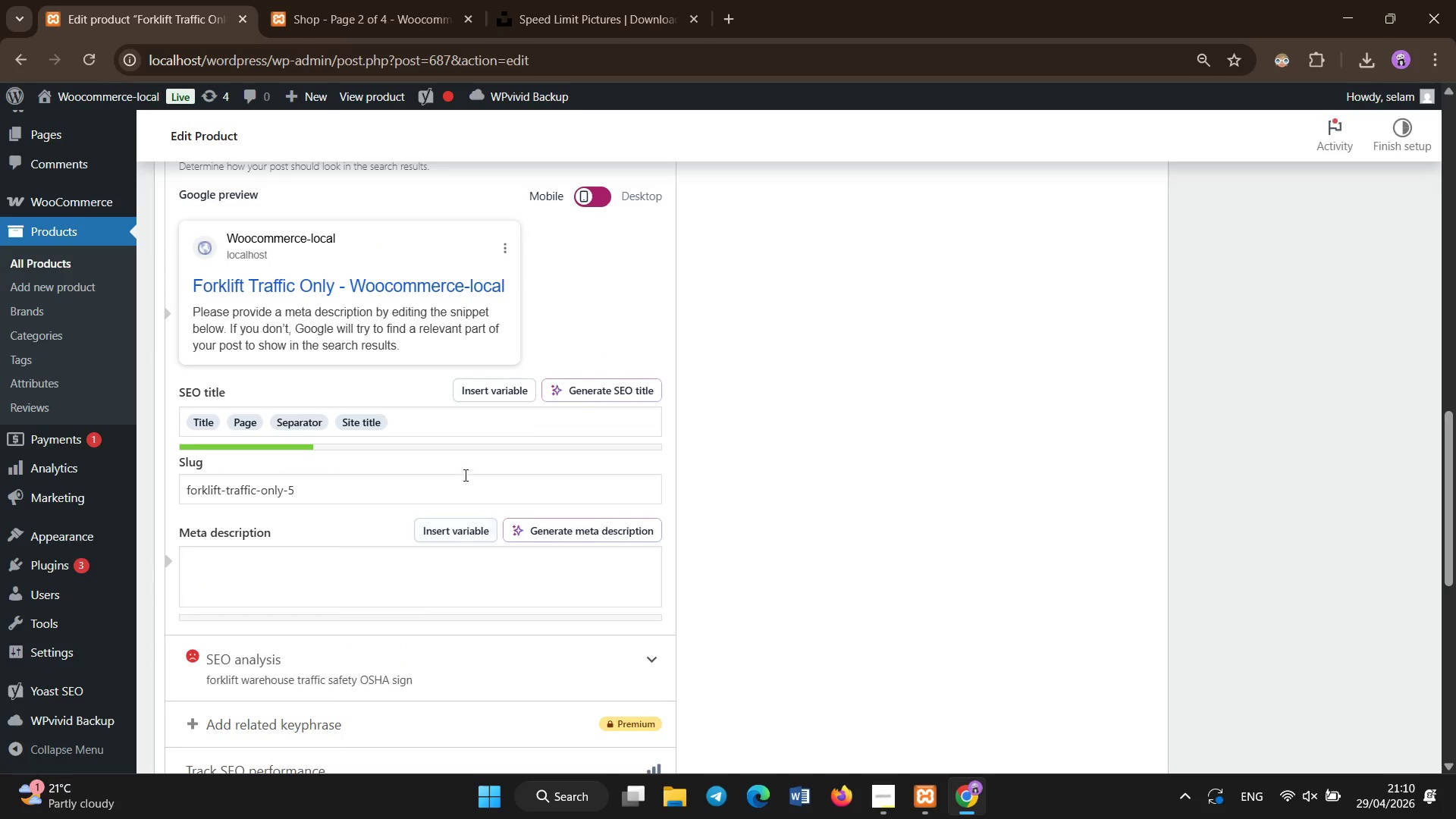 
left_click([462, 430])
 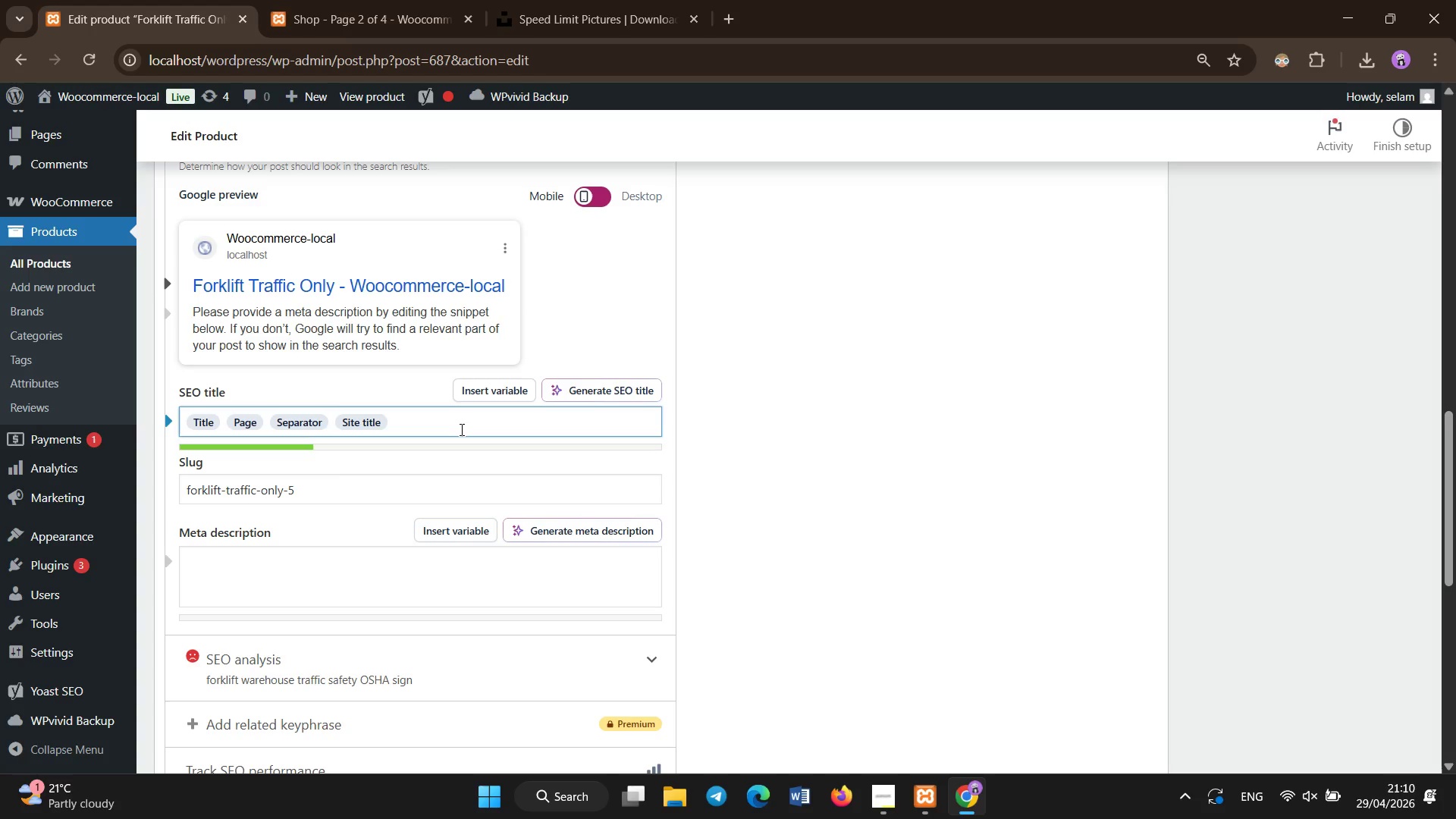 
key(Backspace)
 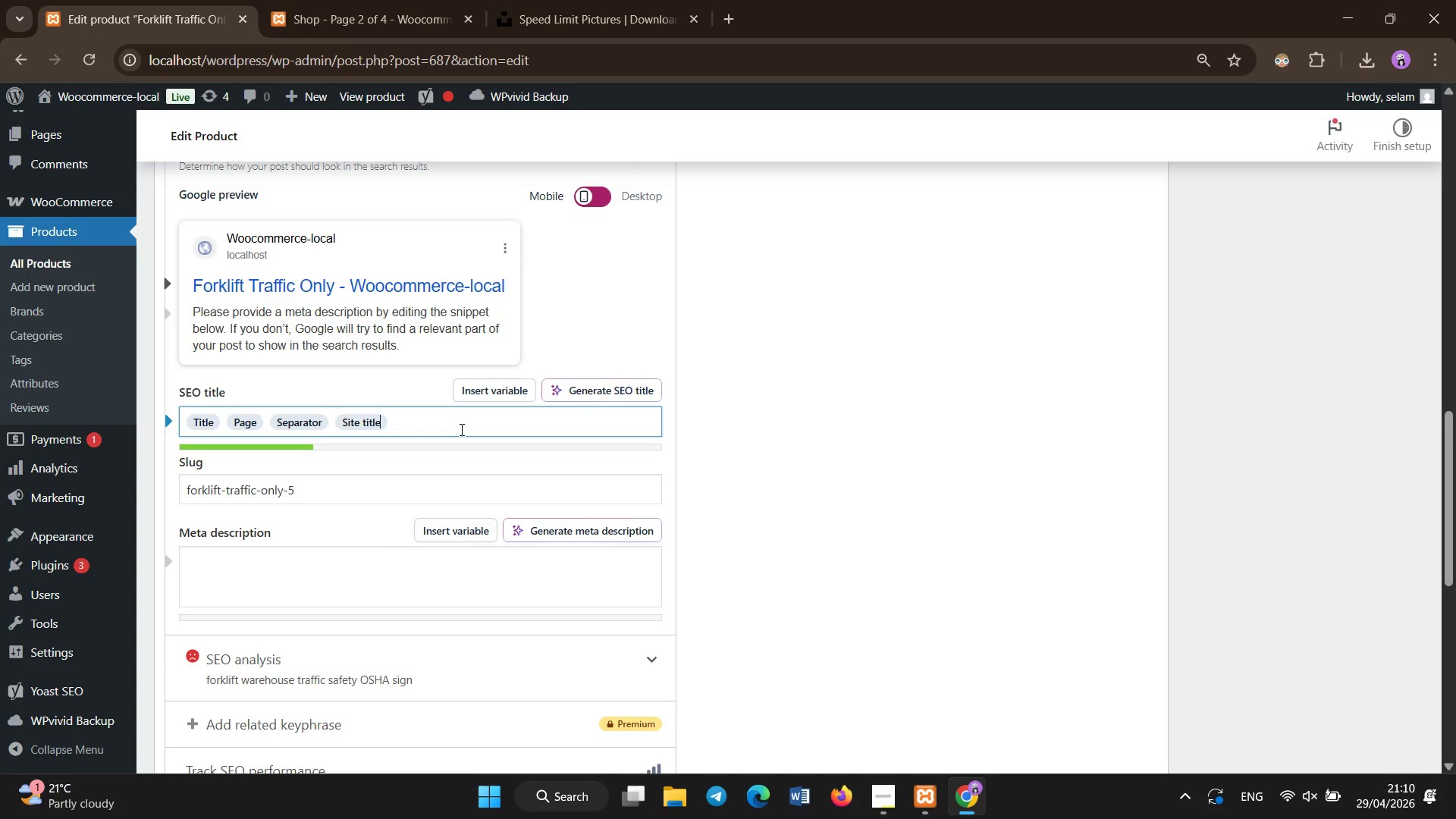 
key(Backspace)
 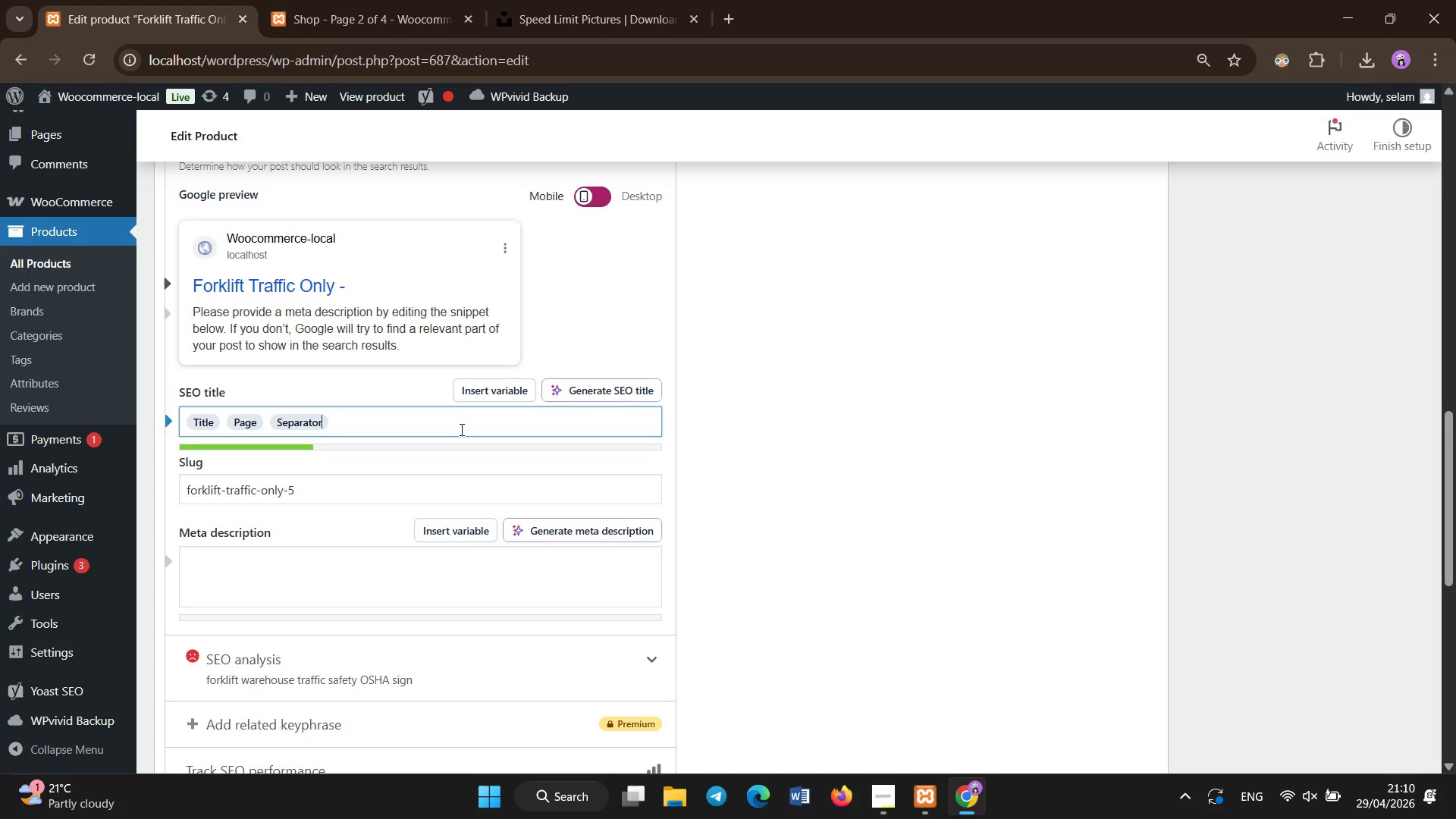 
key(Backspace)
 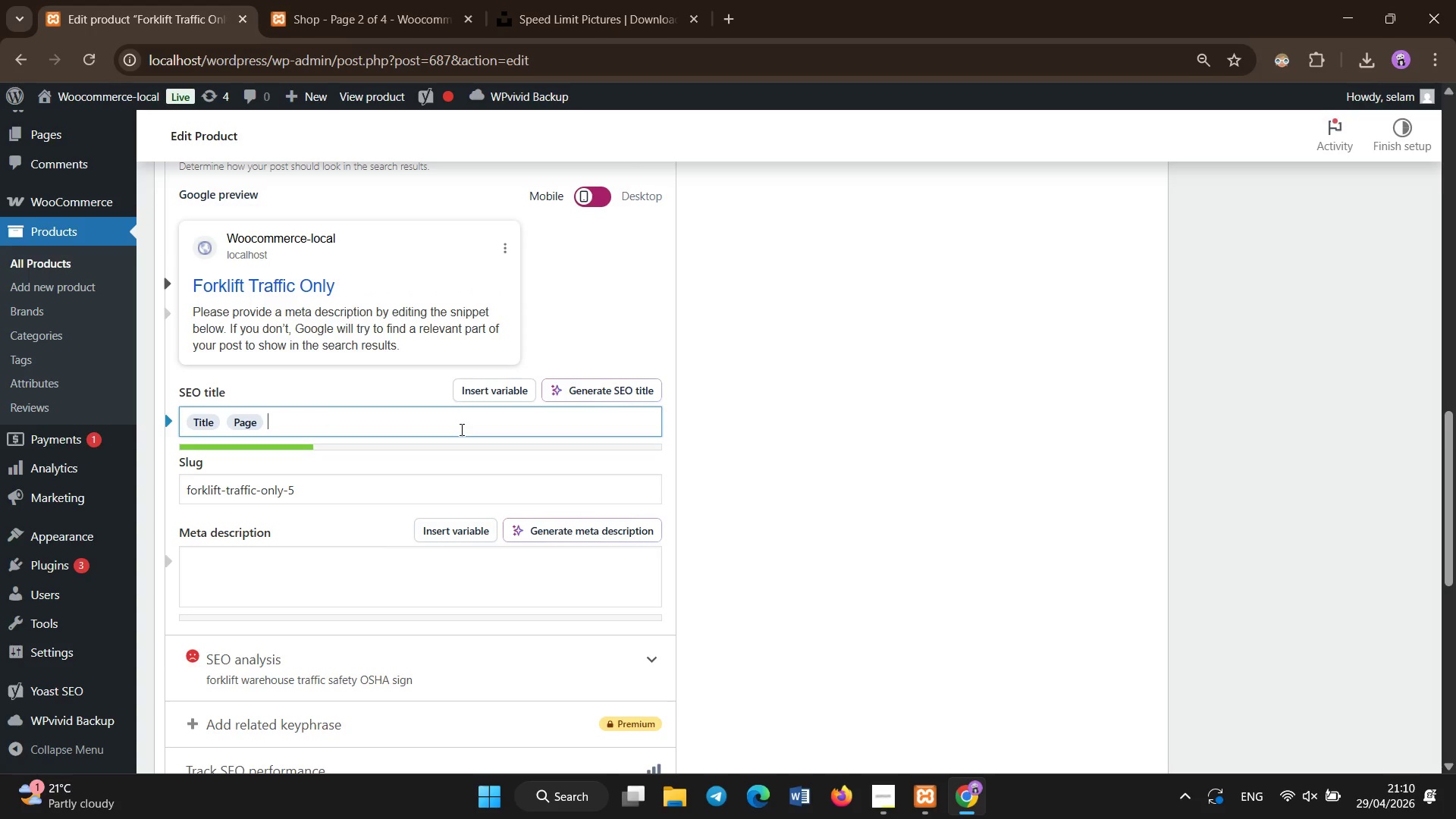 
key(Backspace)
 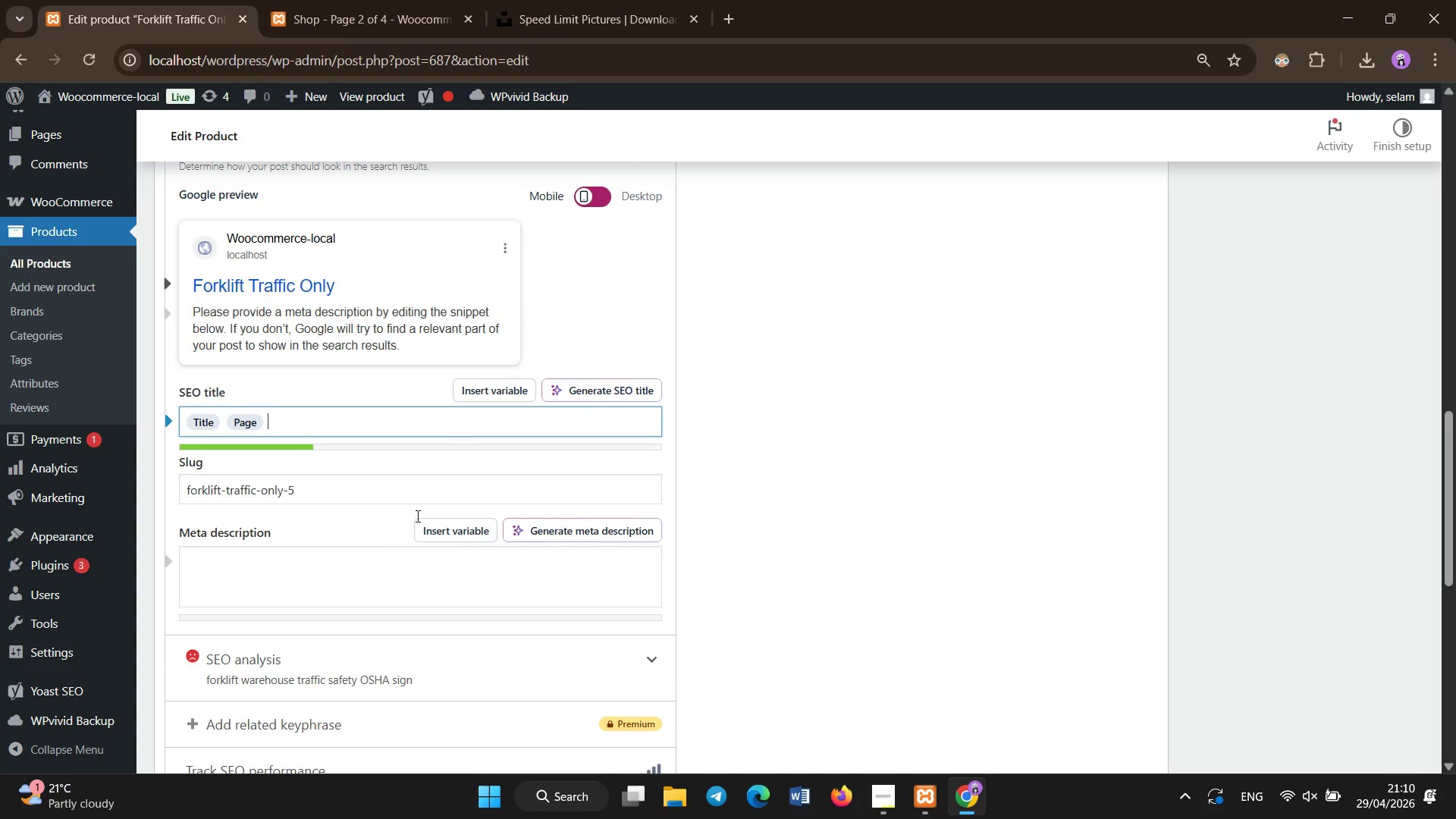 
left_click([359, 589])
 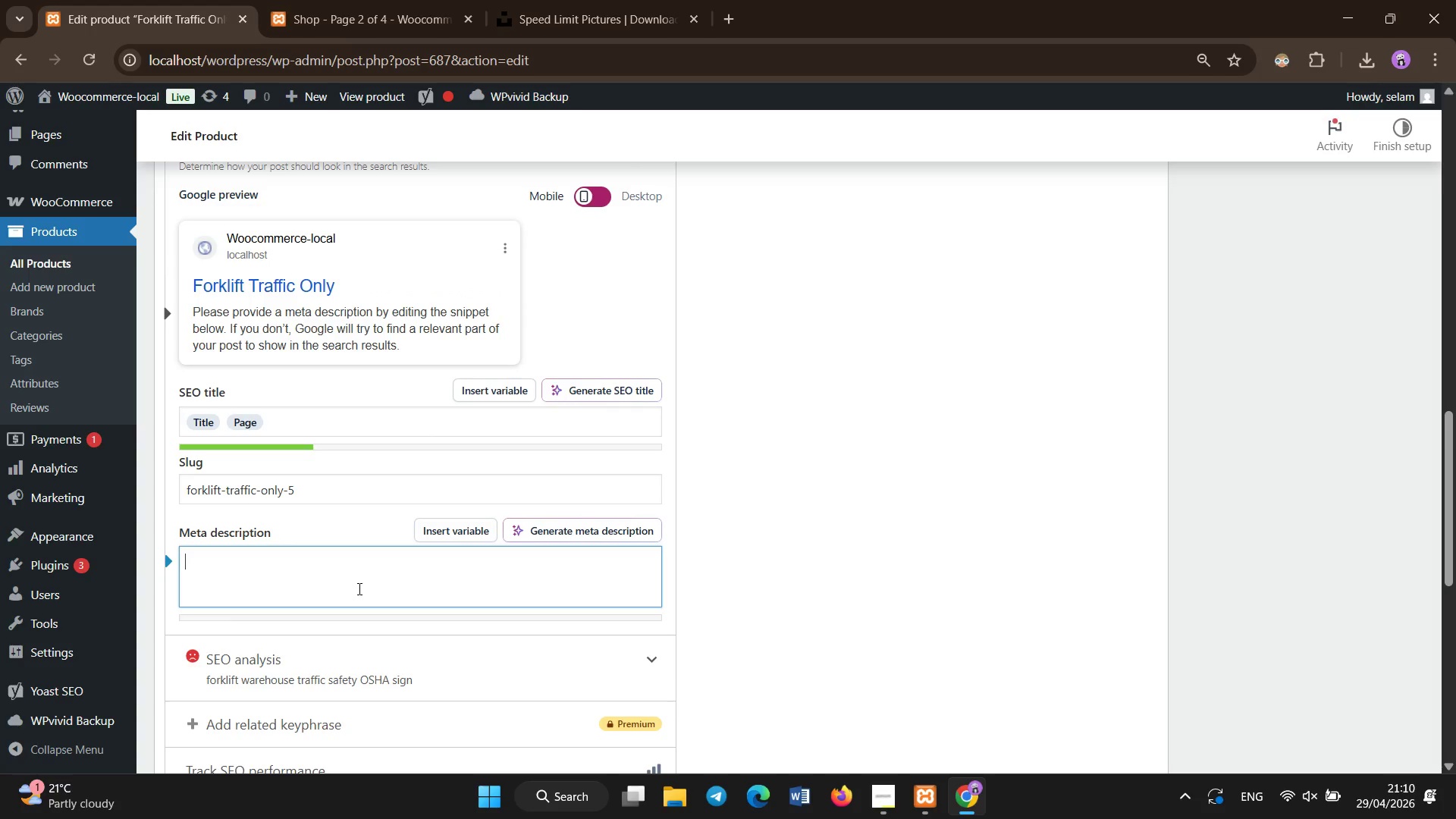 
hold_key(key=ShiftLeft, duration=1.53)
 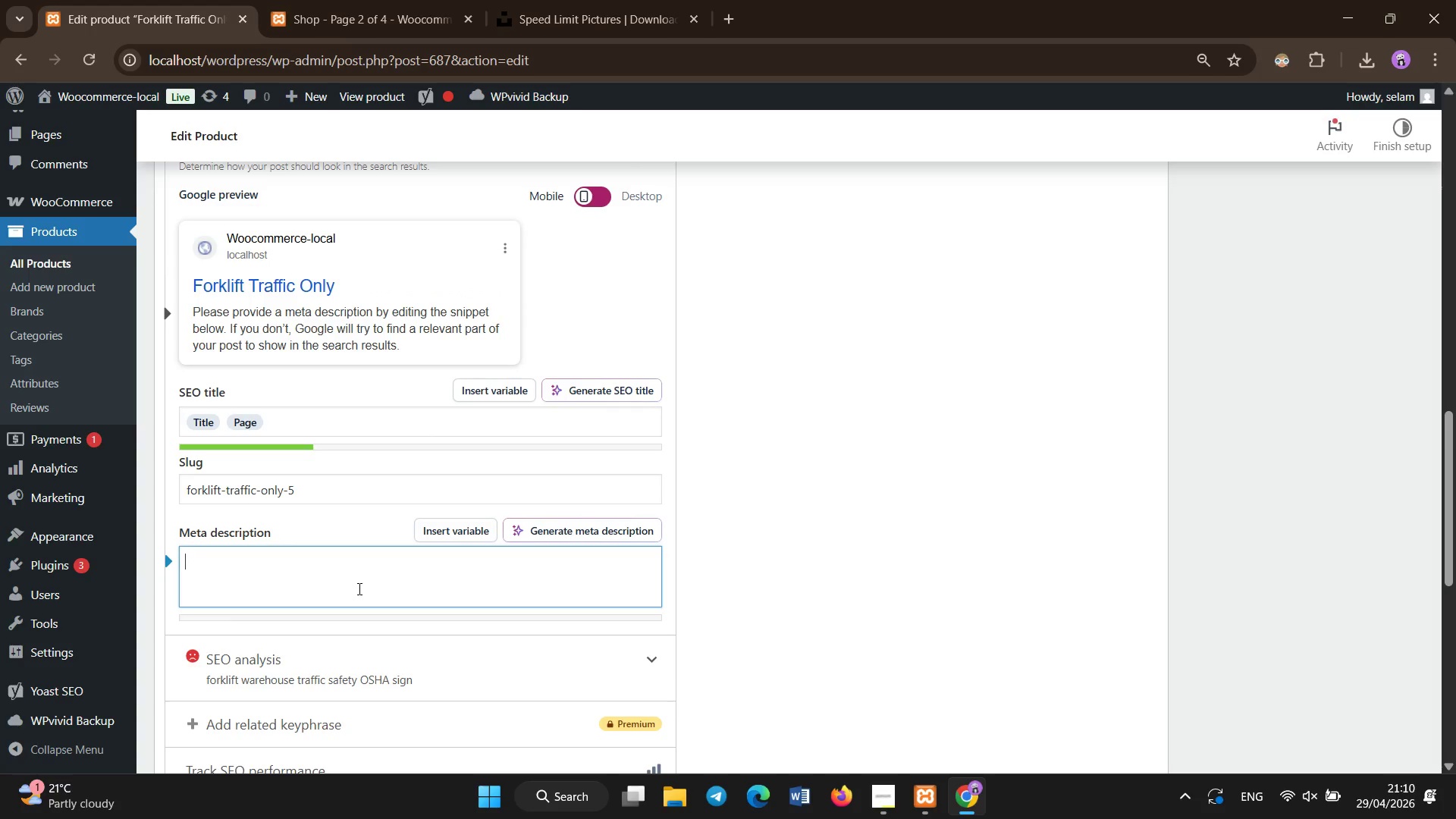 
type(Aluminum forklift traffic sign for warehouse safety and industrial traffic control with OSHA compliance support.)
 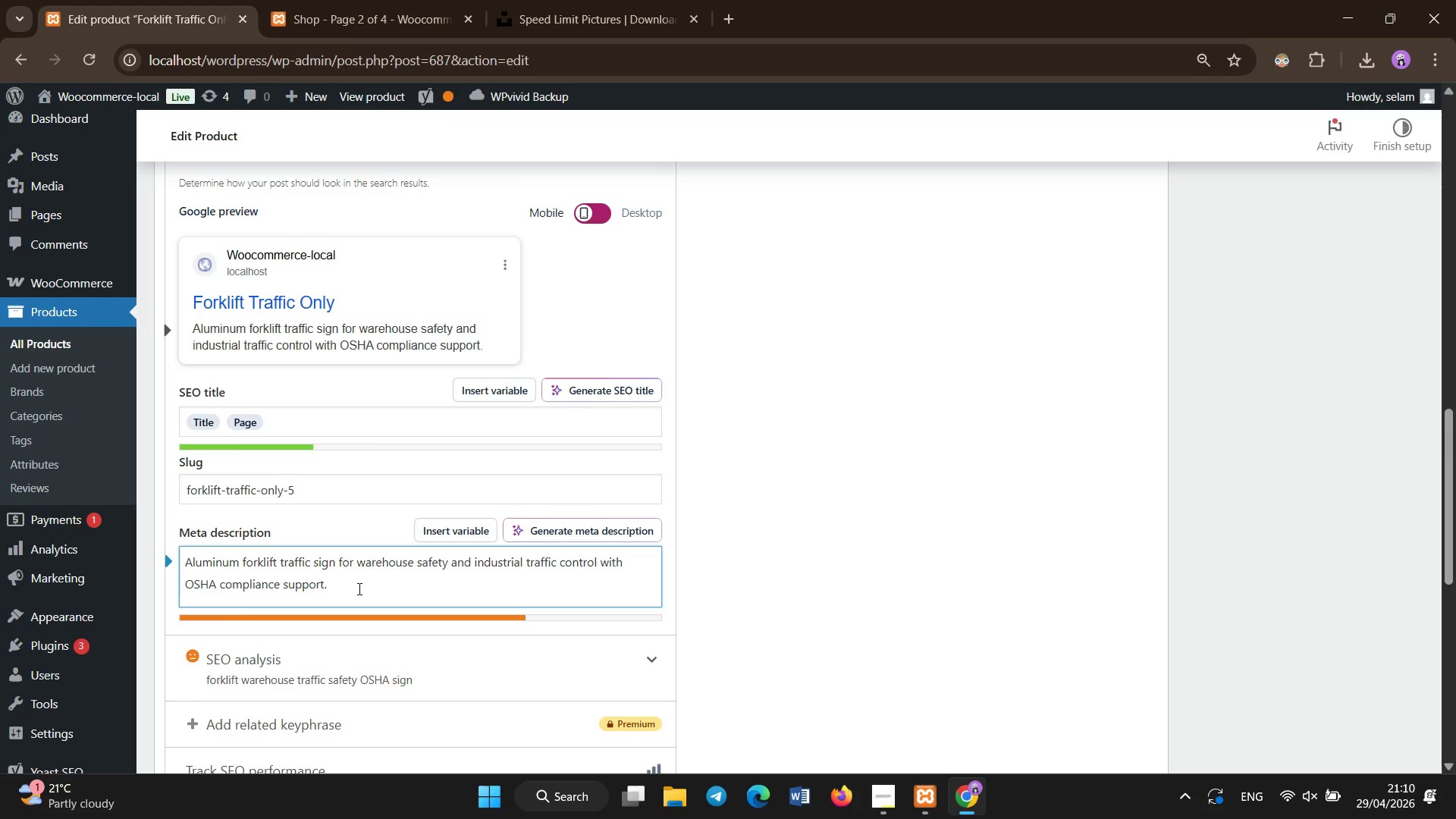 
scroll: coordinate [1125, 441], scroll_direction: up, amount: 11.0
 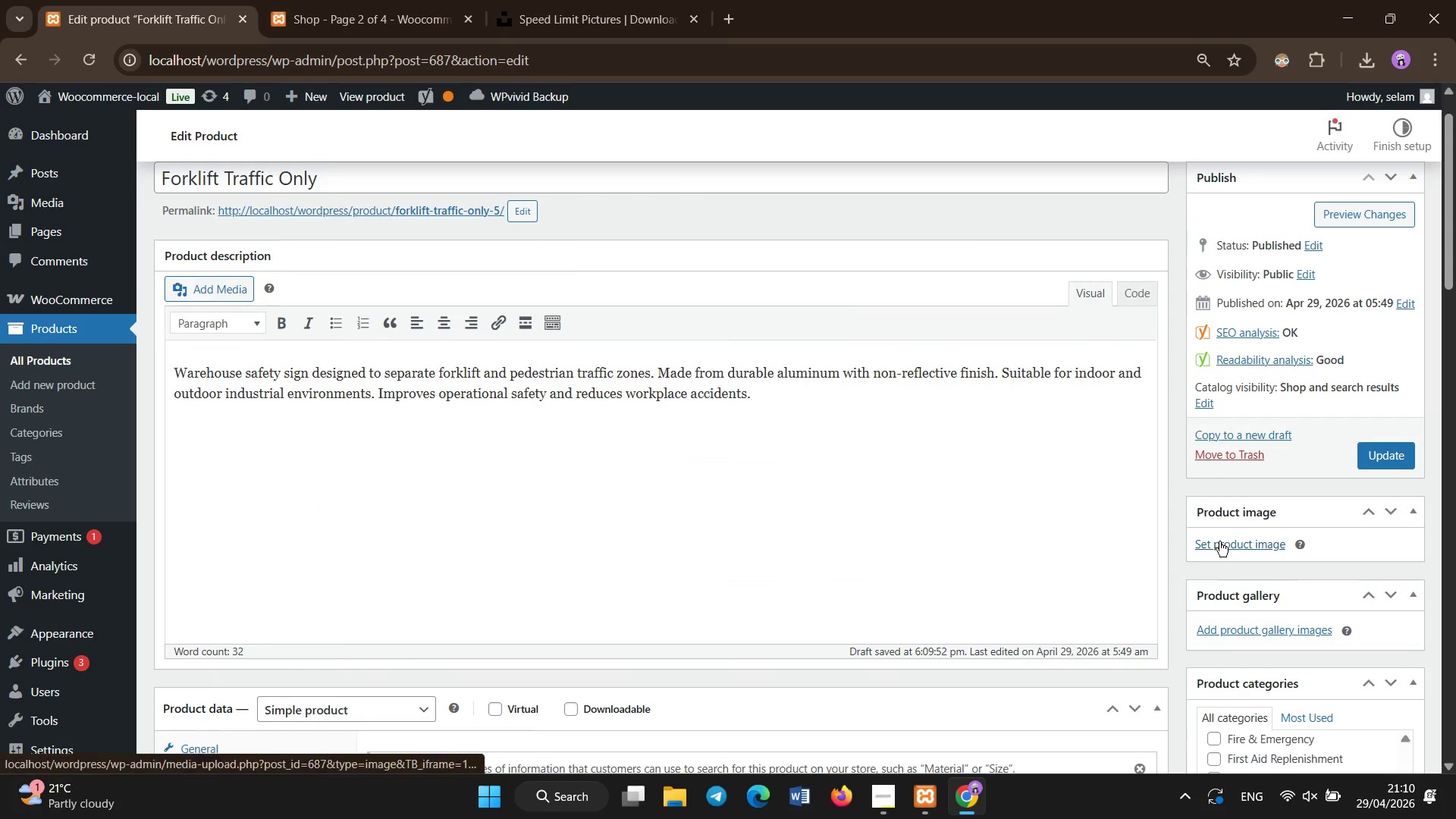 
left_click([1219, 541])
 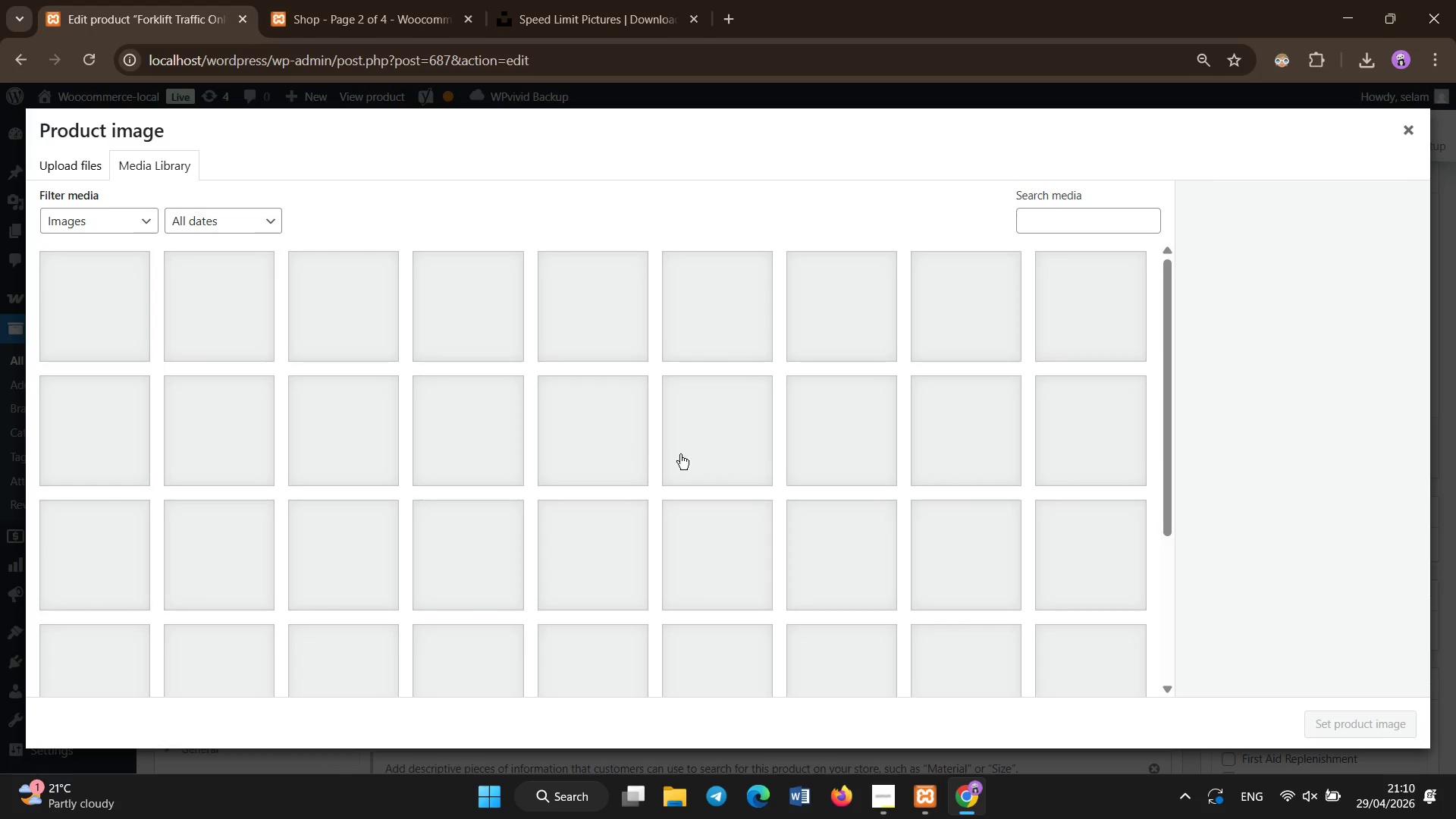 
wait(6.58)
 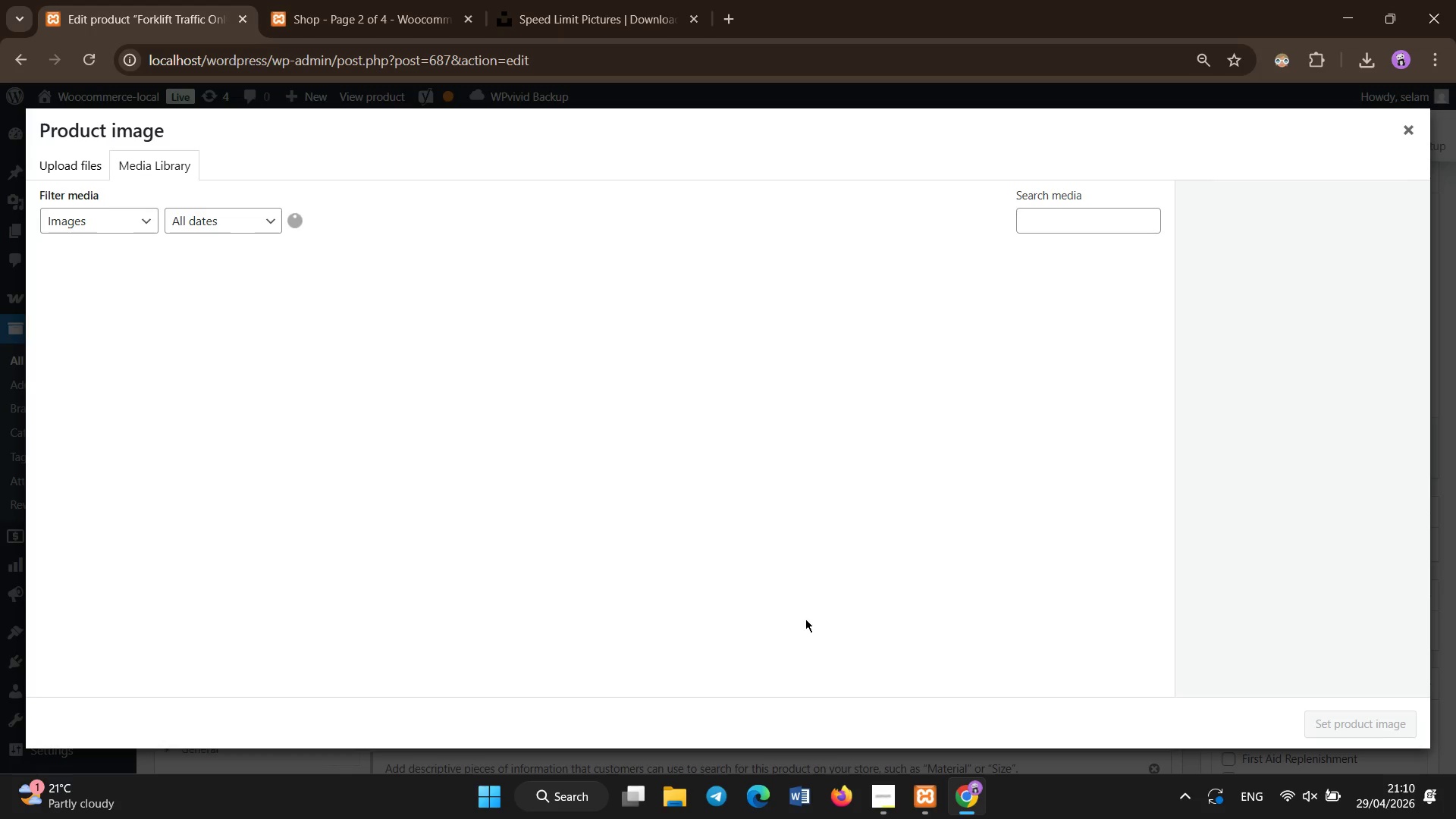 
left_click([604, 542])
 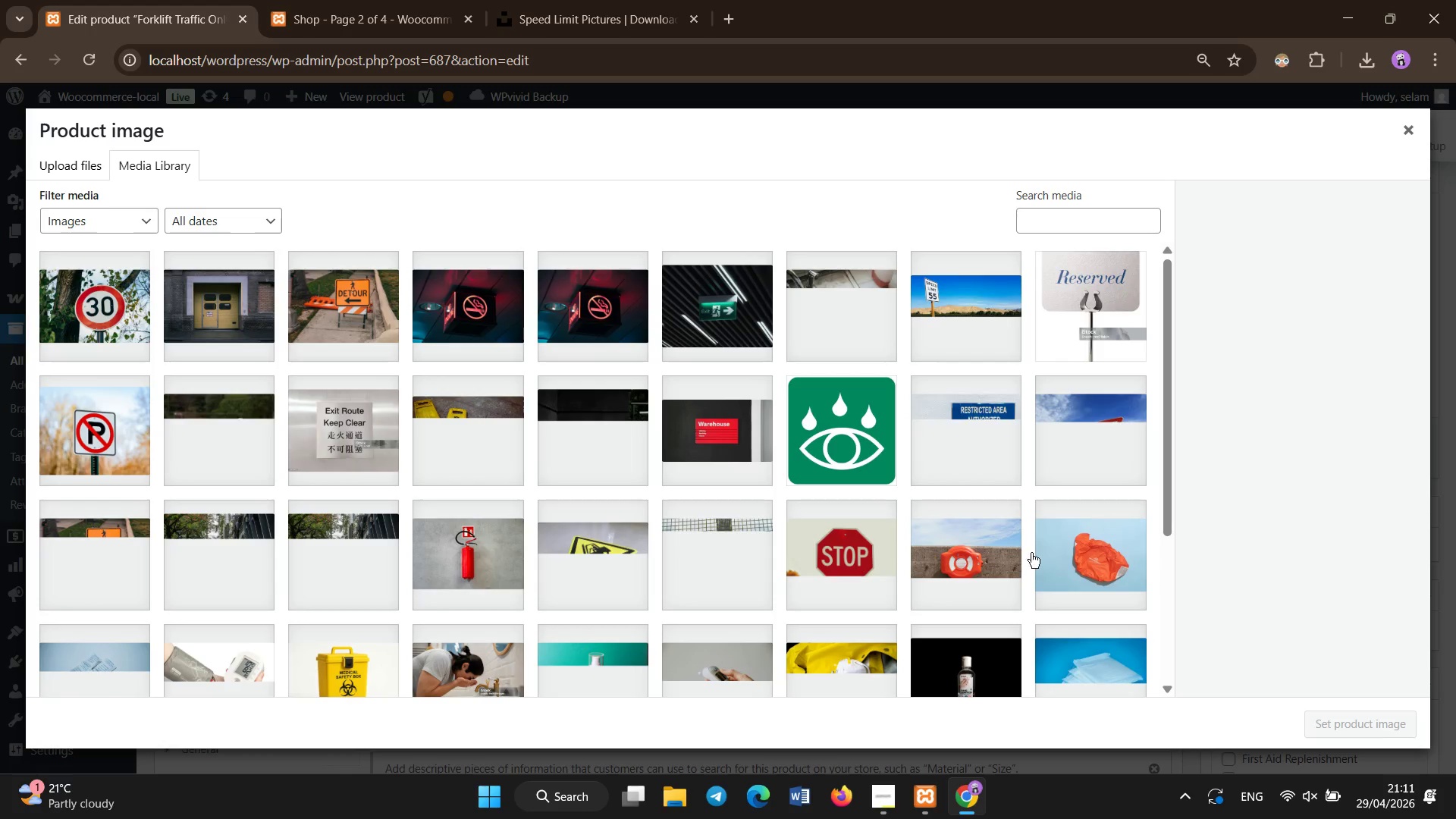 
mouse_move([1186, 570])
 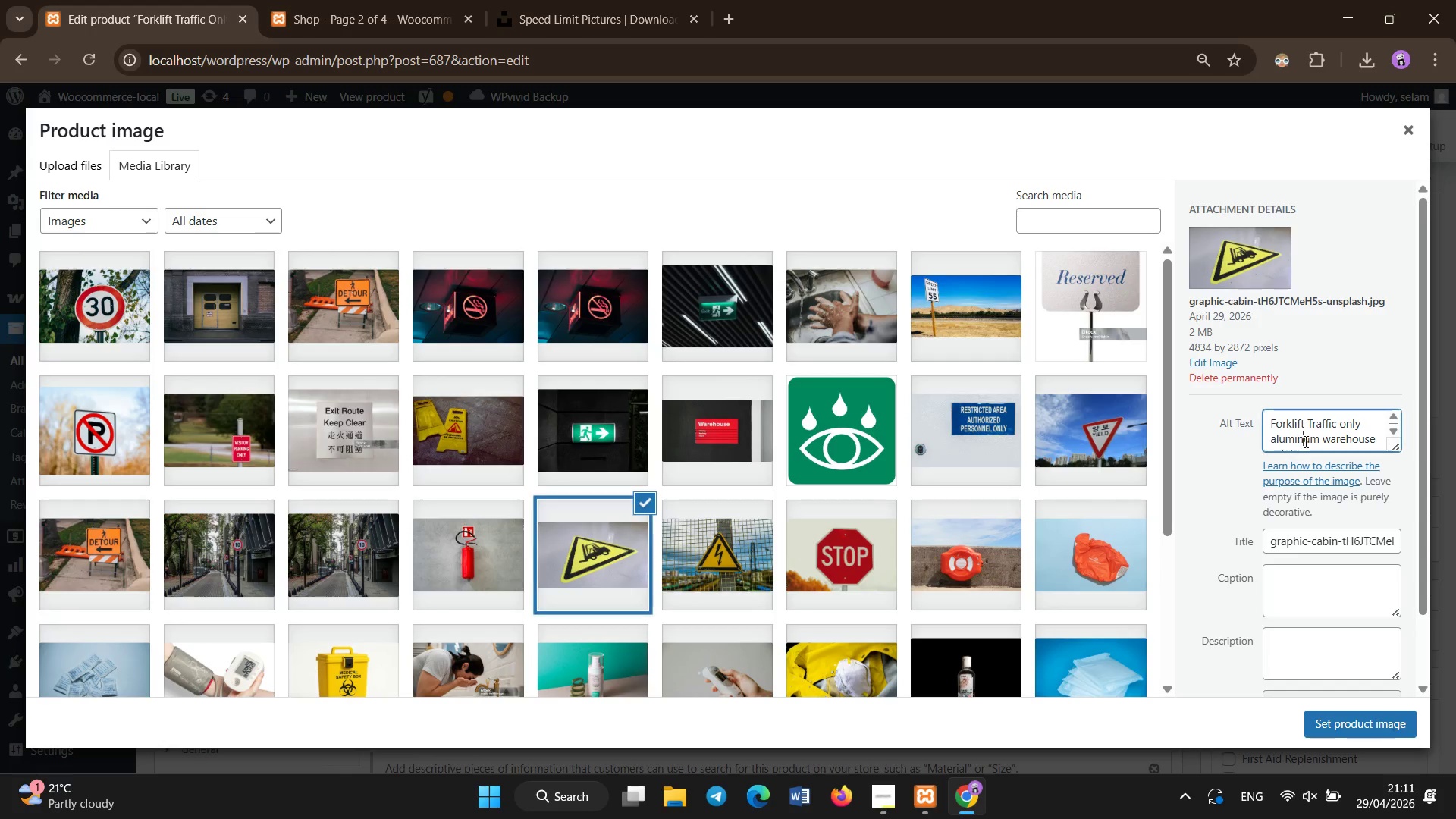 
left_click([1306, 442])
 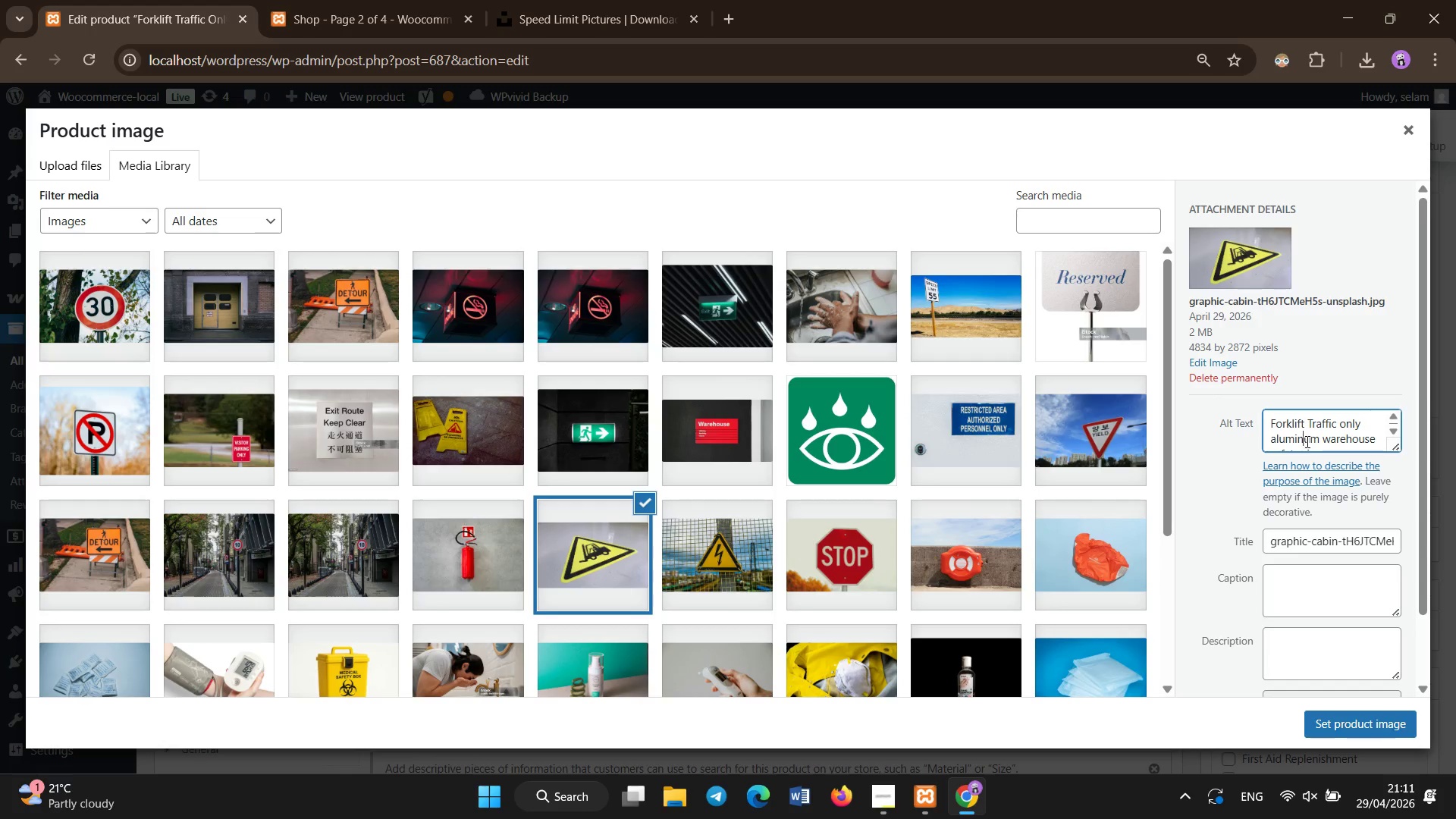 
key(Control+A)
 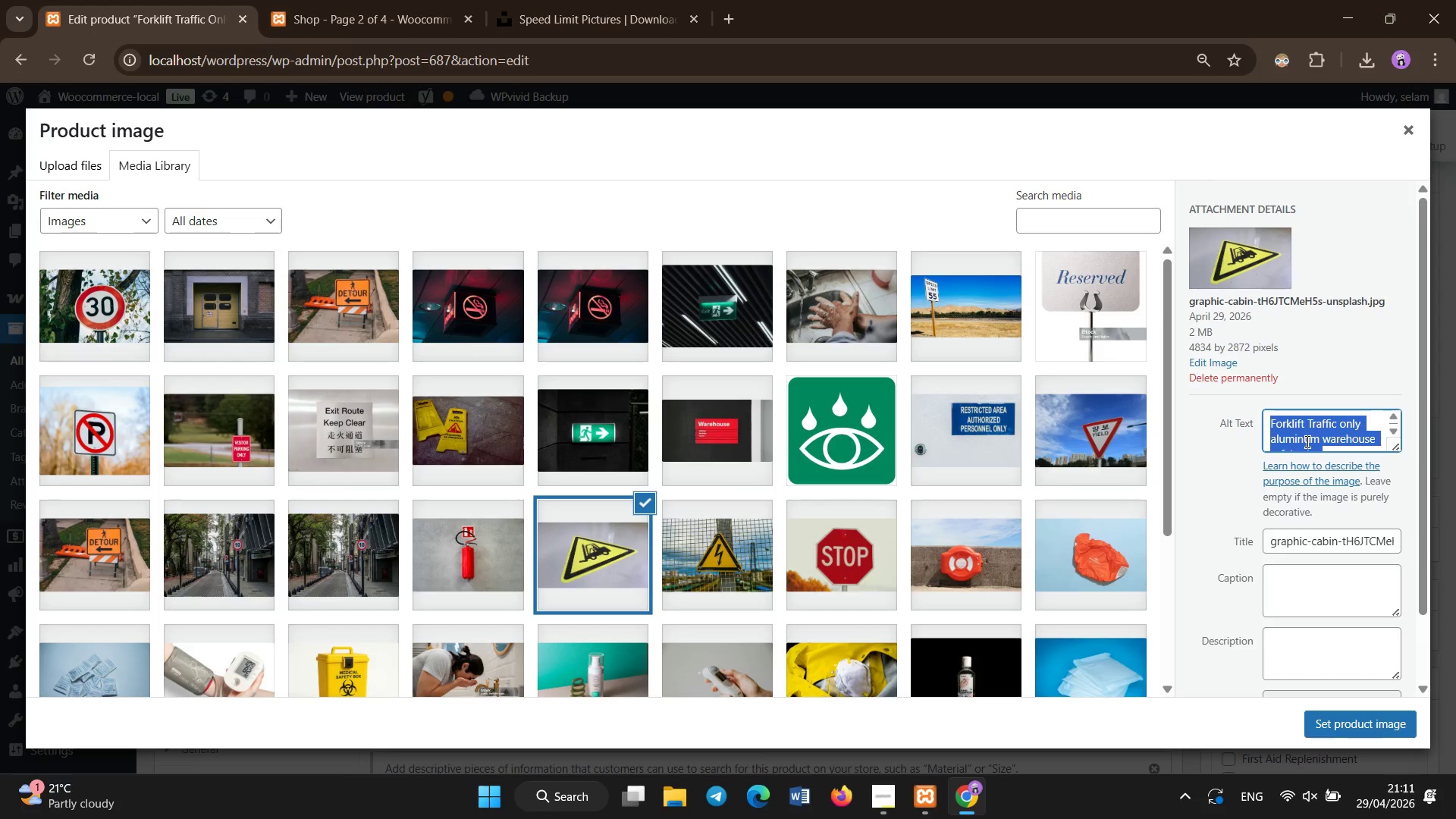 
key(Backspace)
type(Forklift Traffic ONly)
key(Backspace)
key(Backspace)
key(Backspace)
type(nly aluminum wrehoue safety sign)
 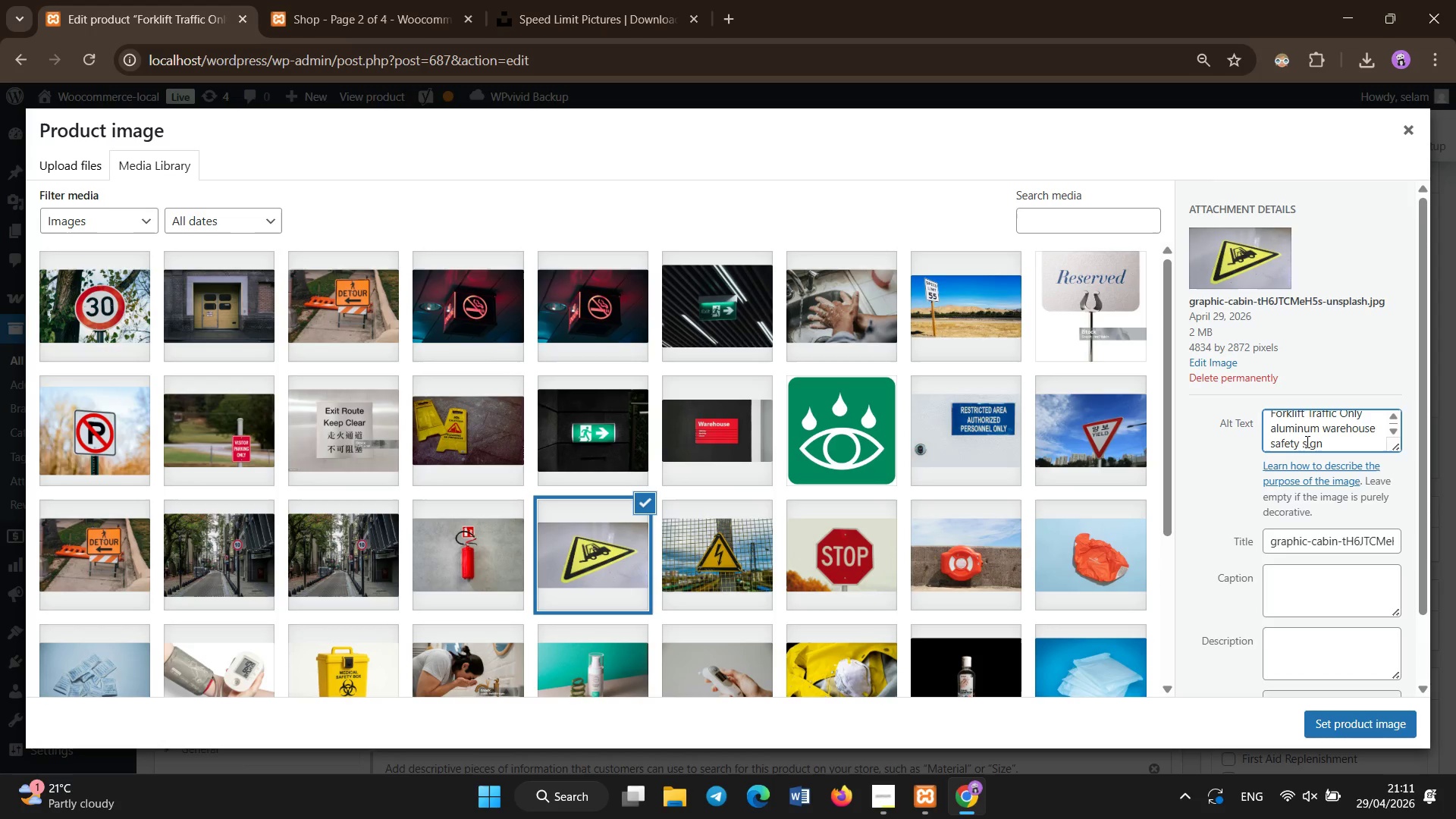 
left_click([1380, 730])
 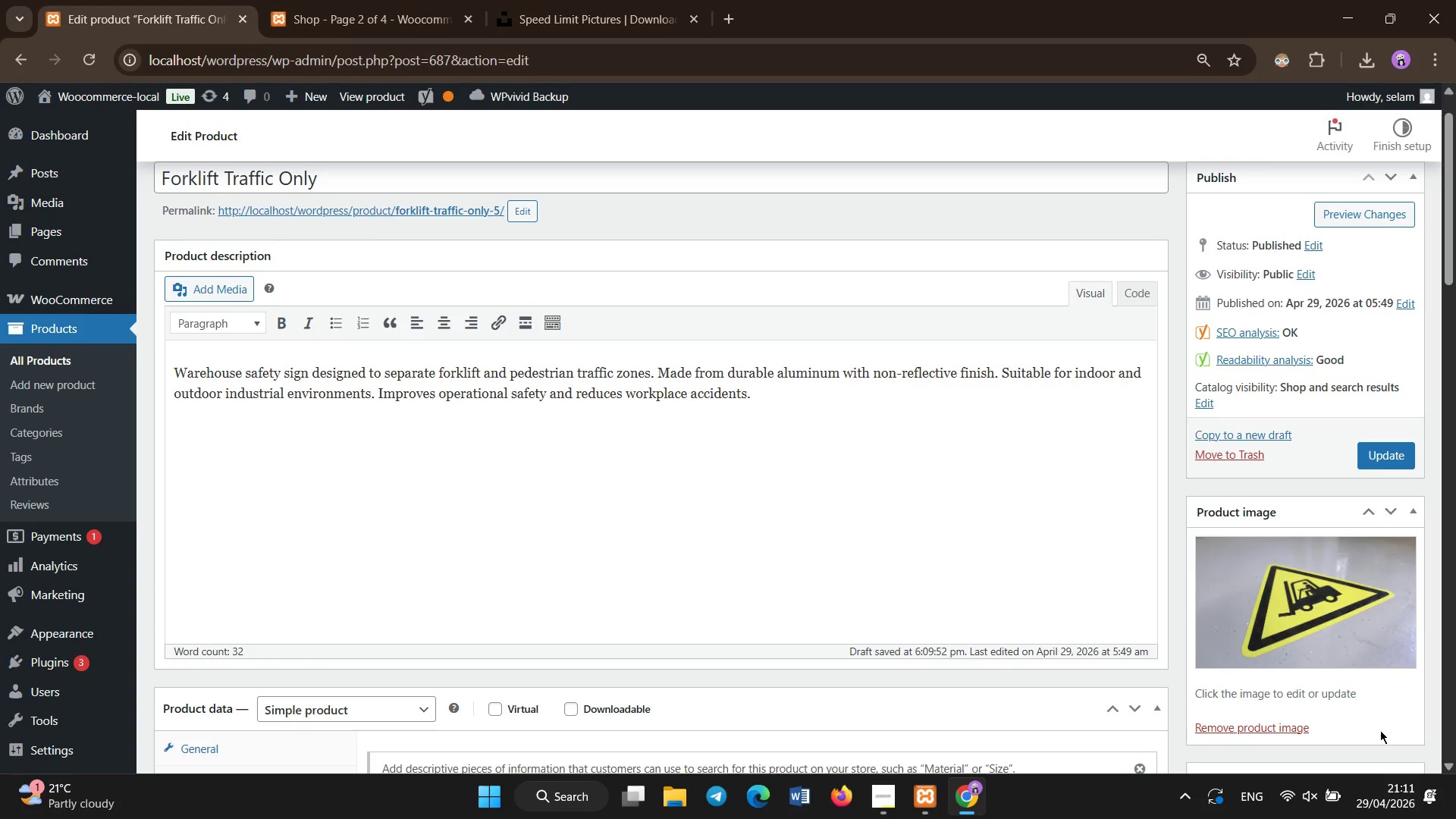 
wait(7.19)
 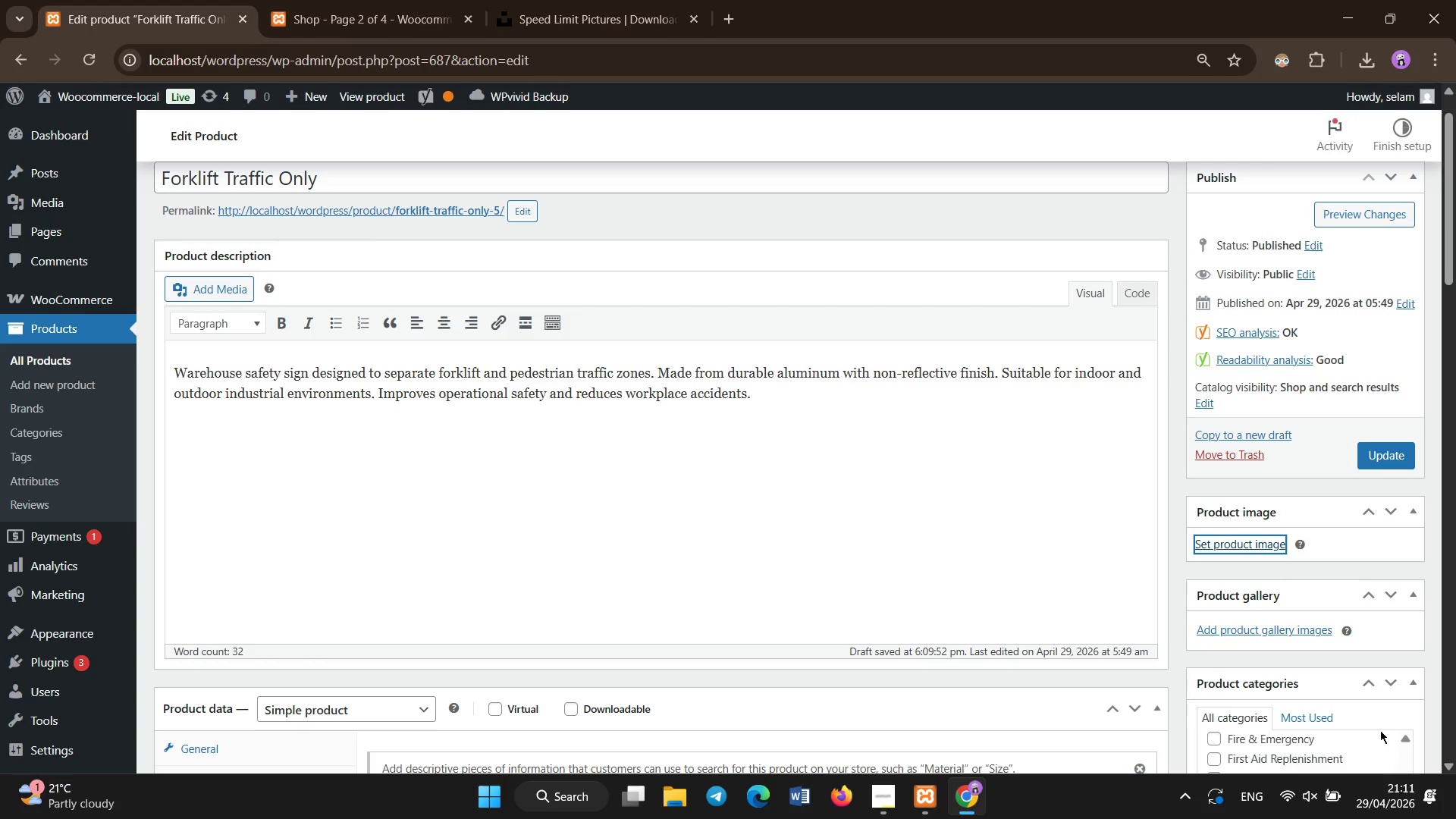 
left_click([1374, 450])
 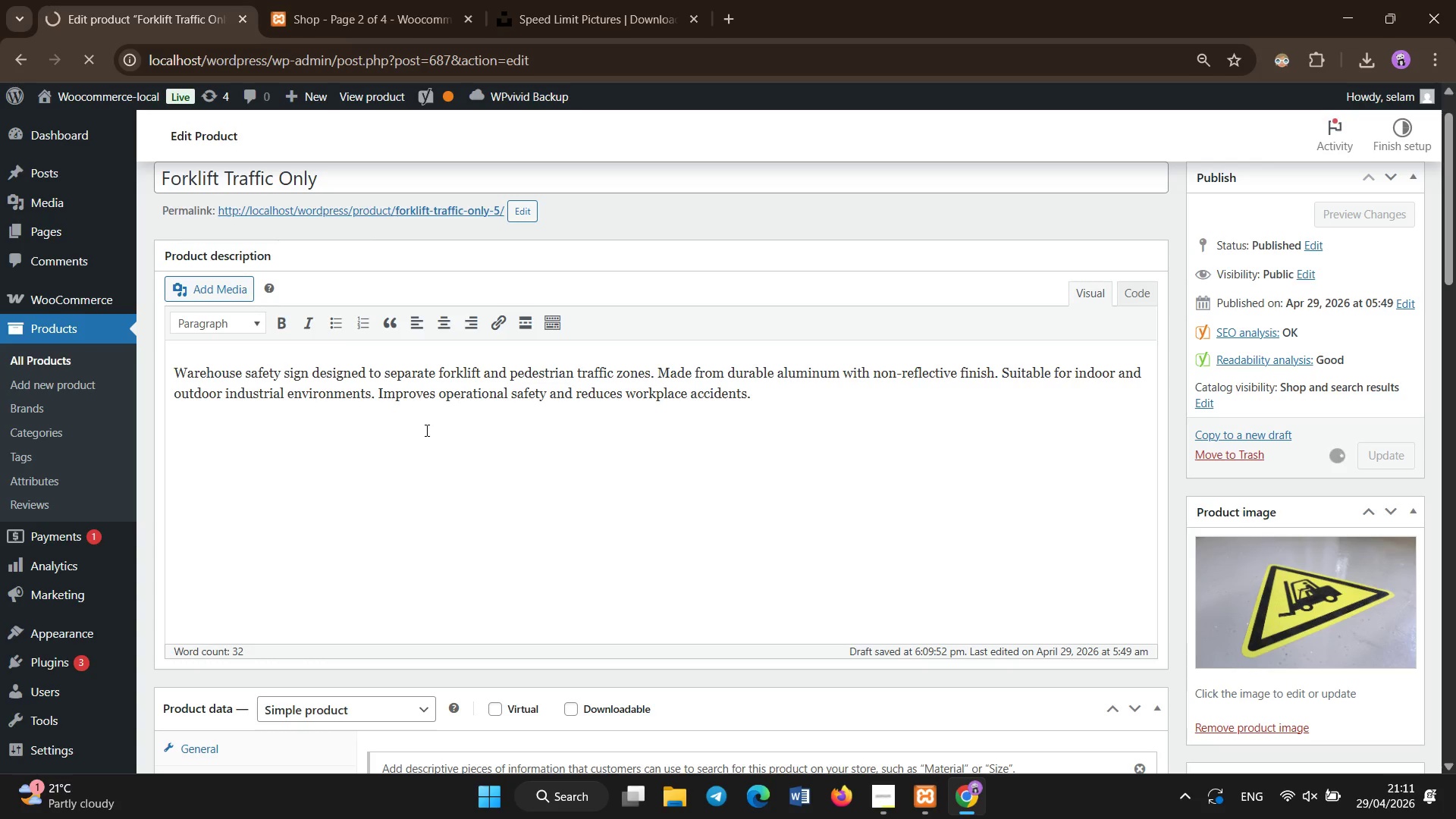 
wait(20.59)
 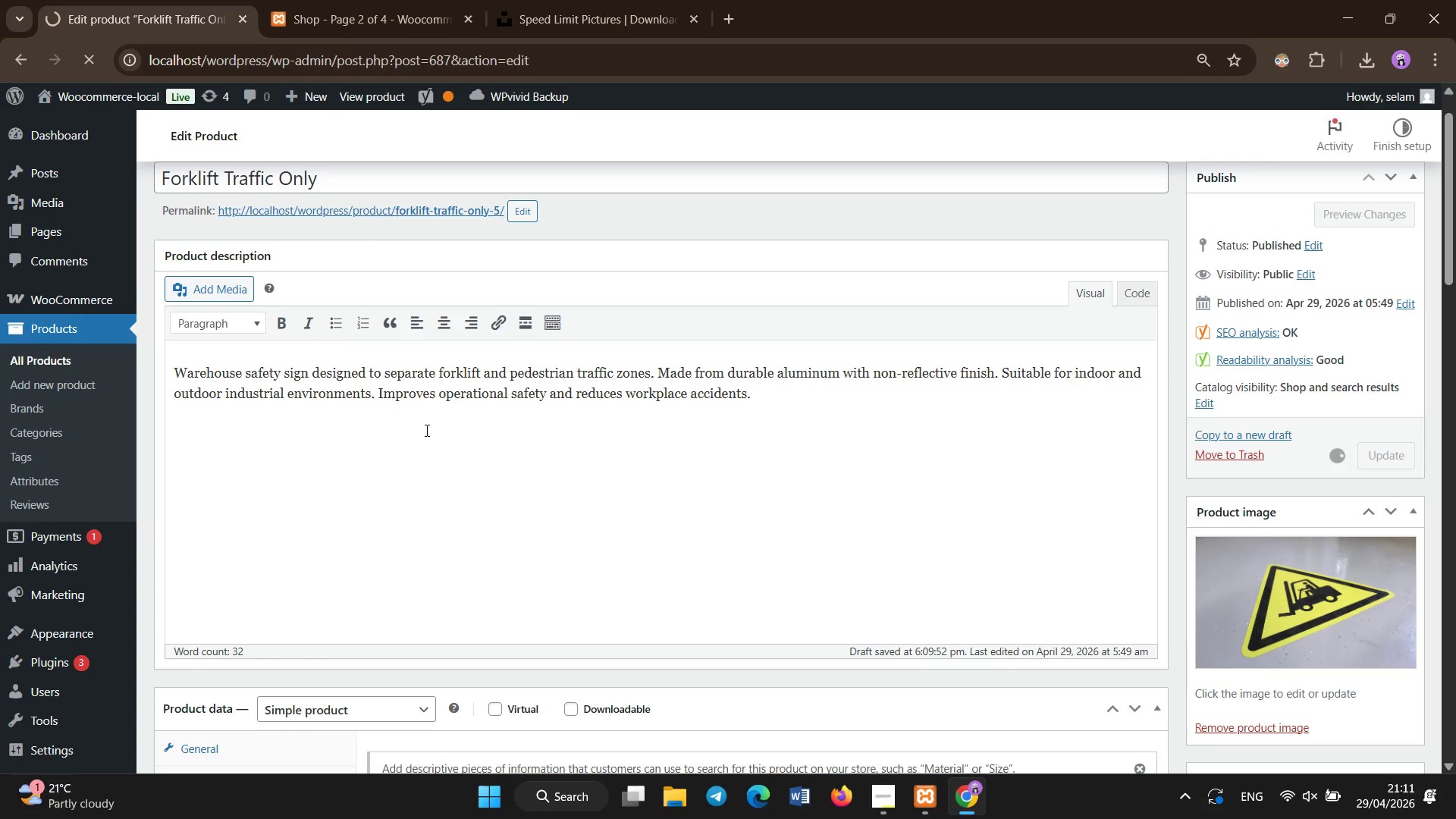 
left_click([68, 365])
 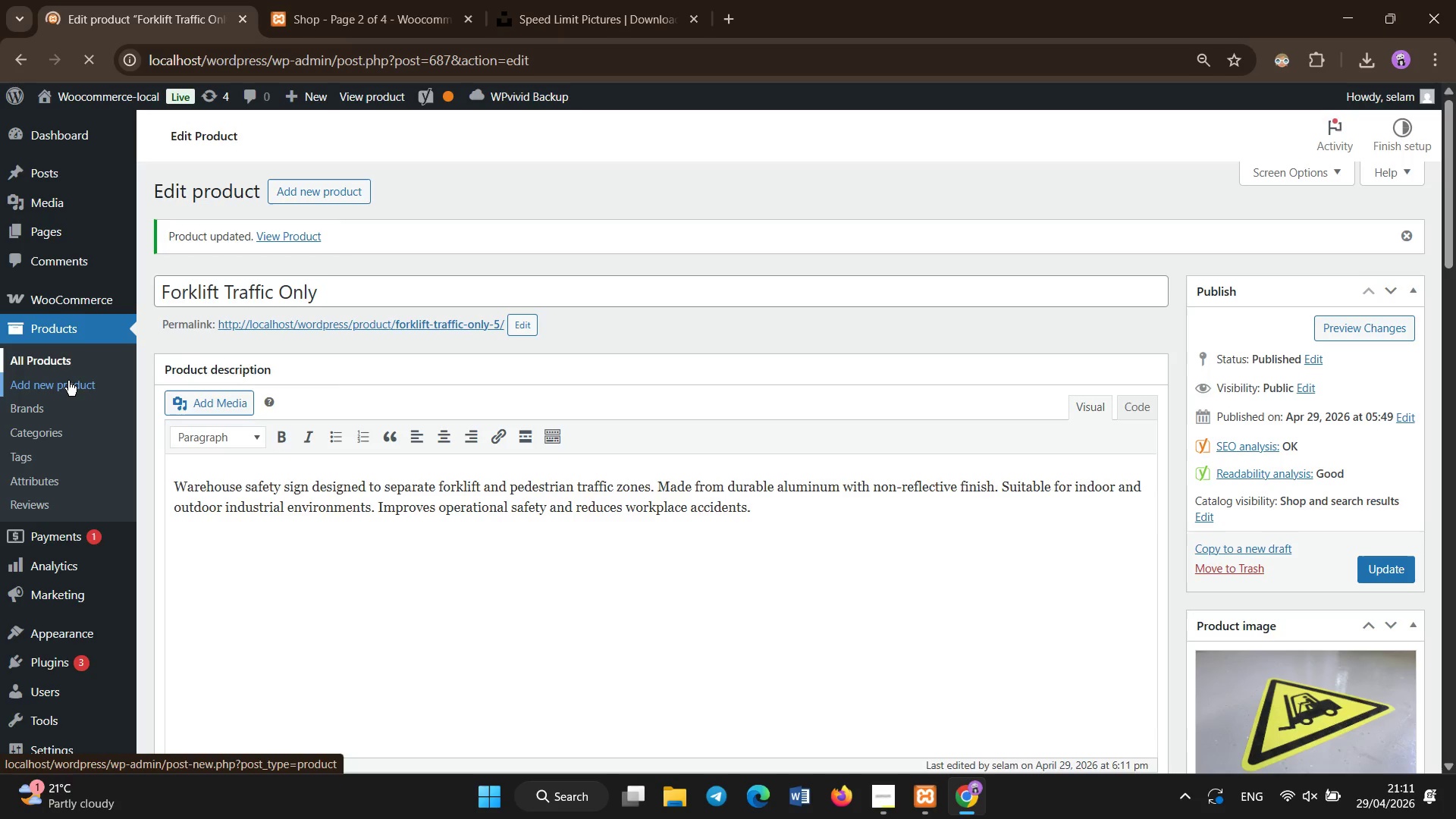 
wait(10.41)
 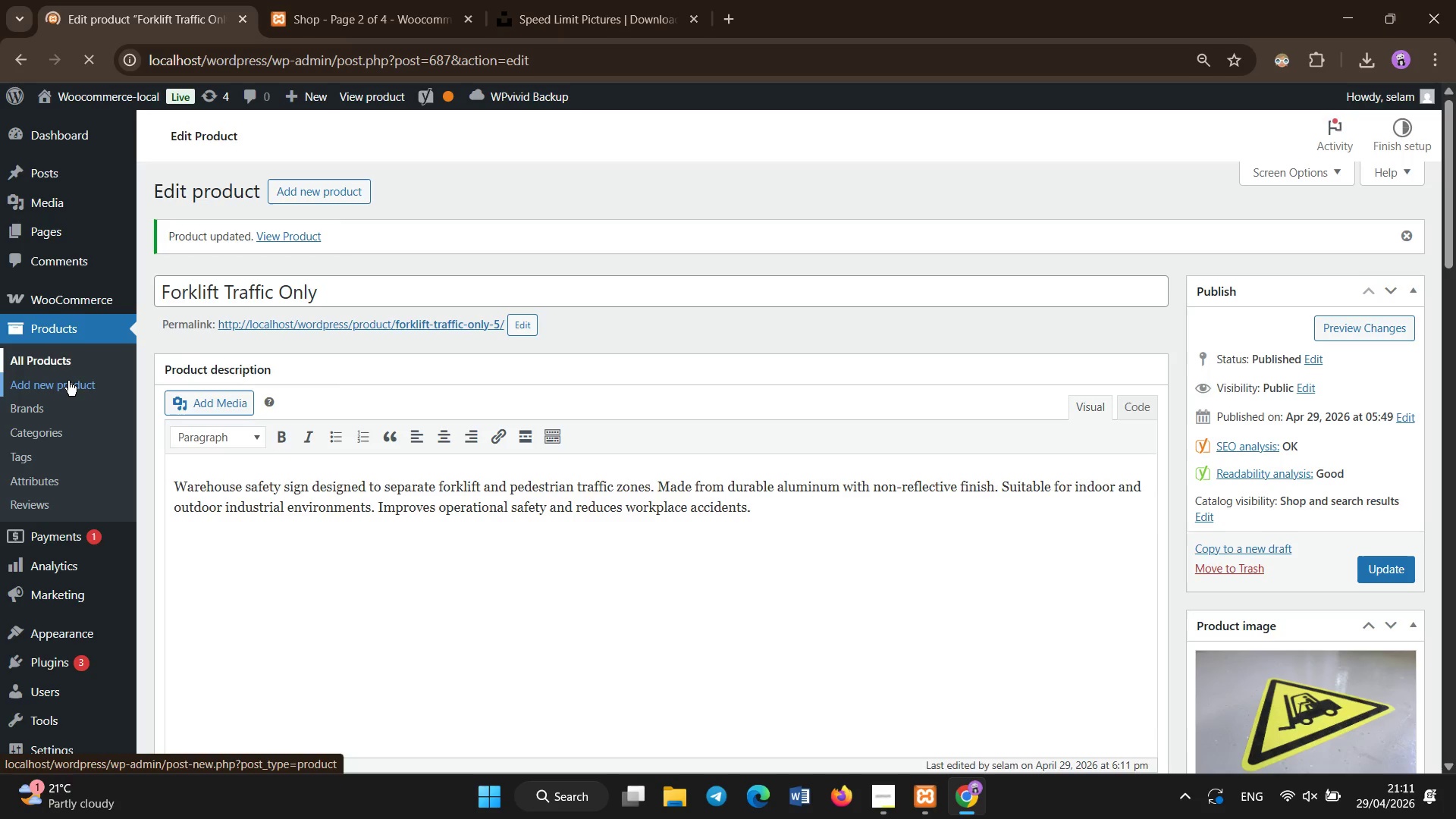 
scroll: coordinate [209, 354], scroll_direction: down, amount: 9.0
 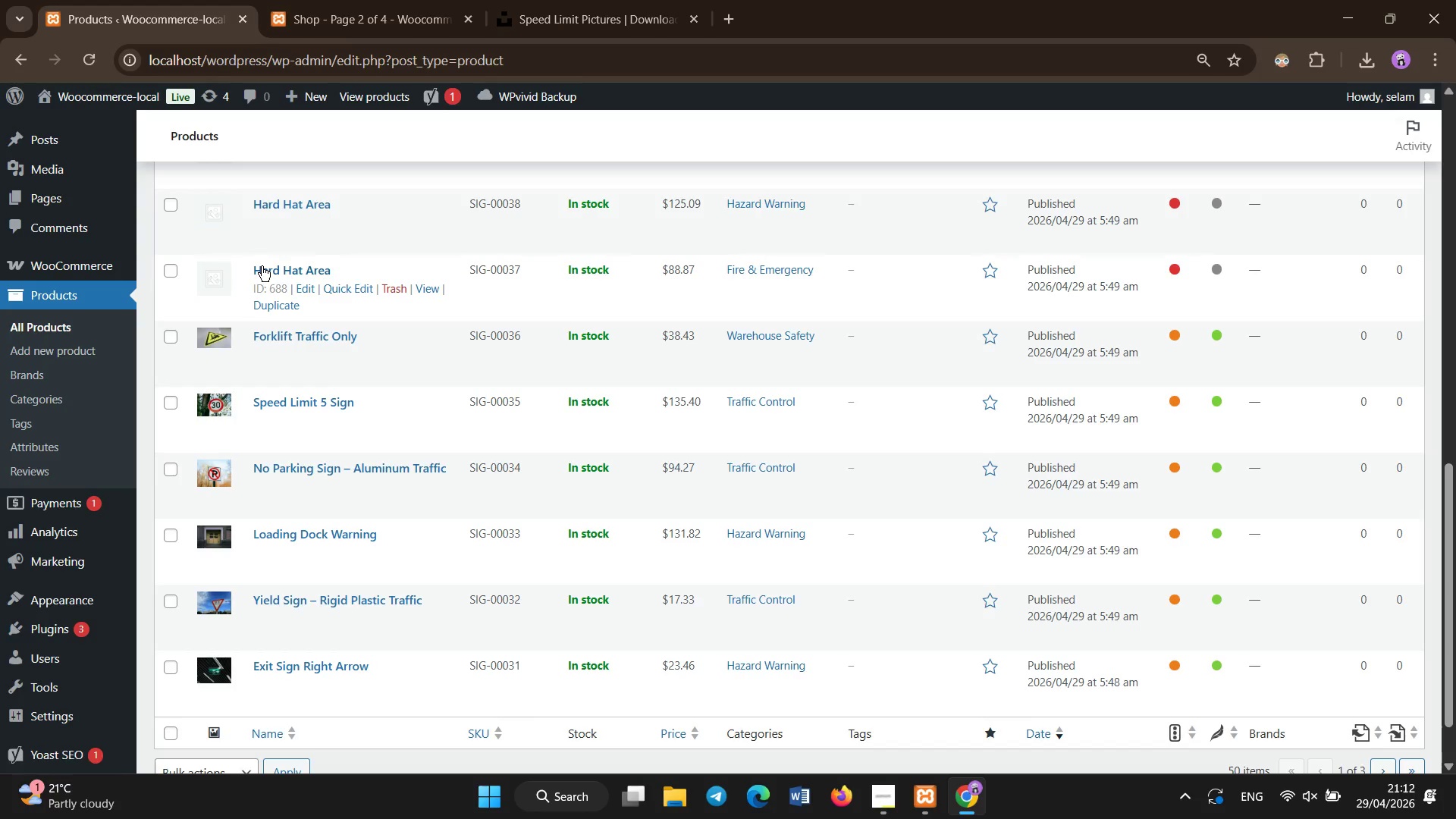 
left_click([262, 266])
 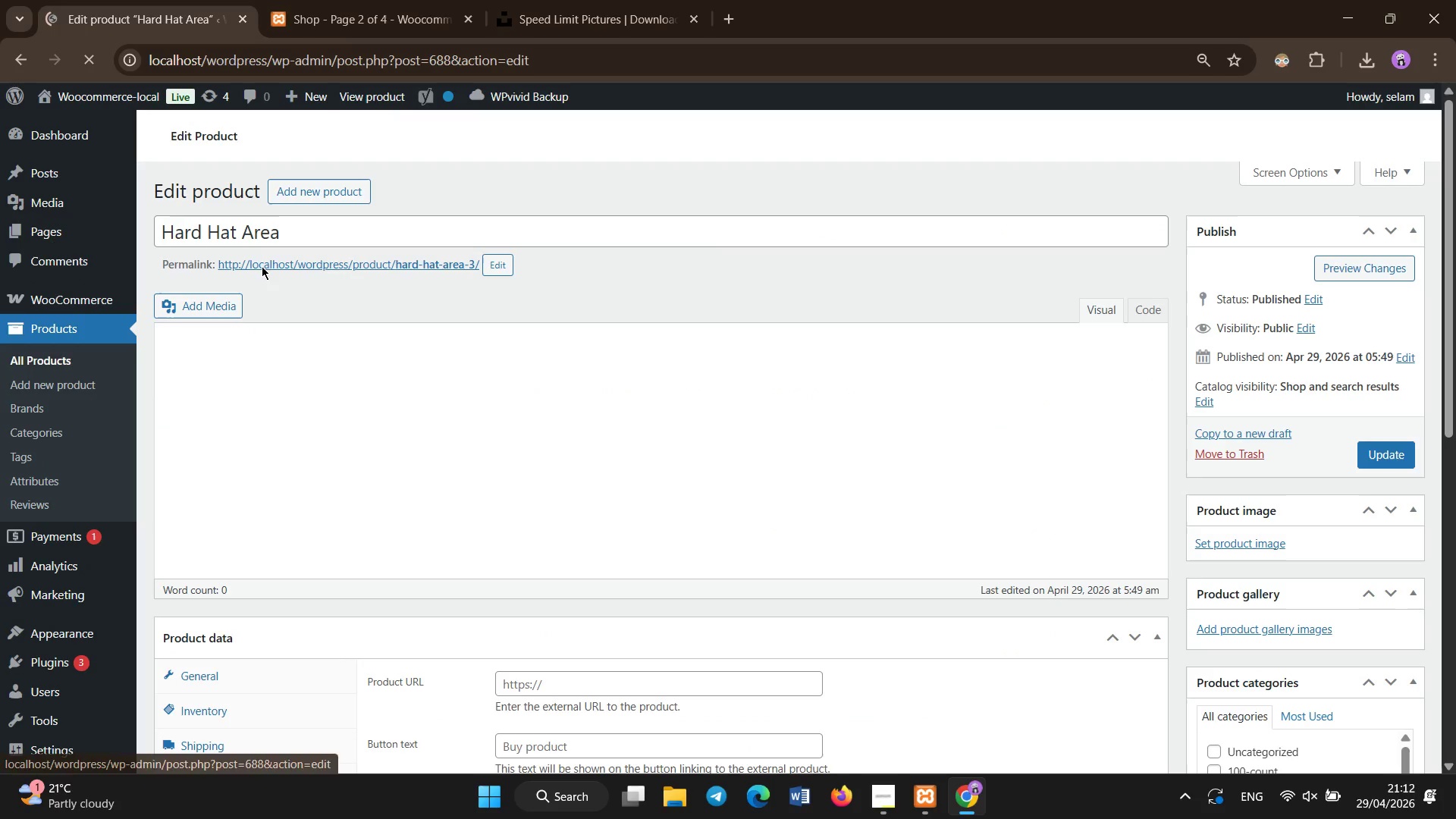 
wait(7.7)
 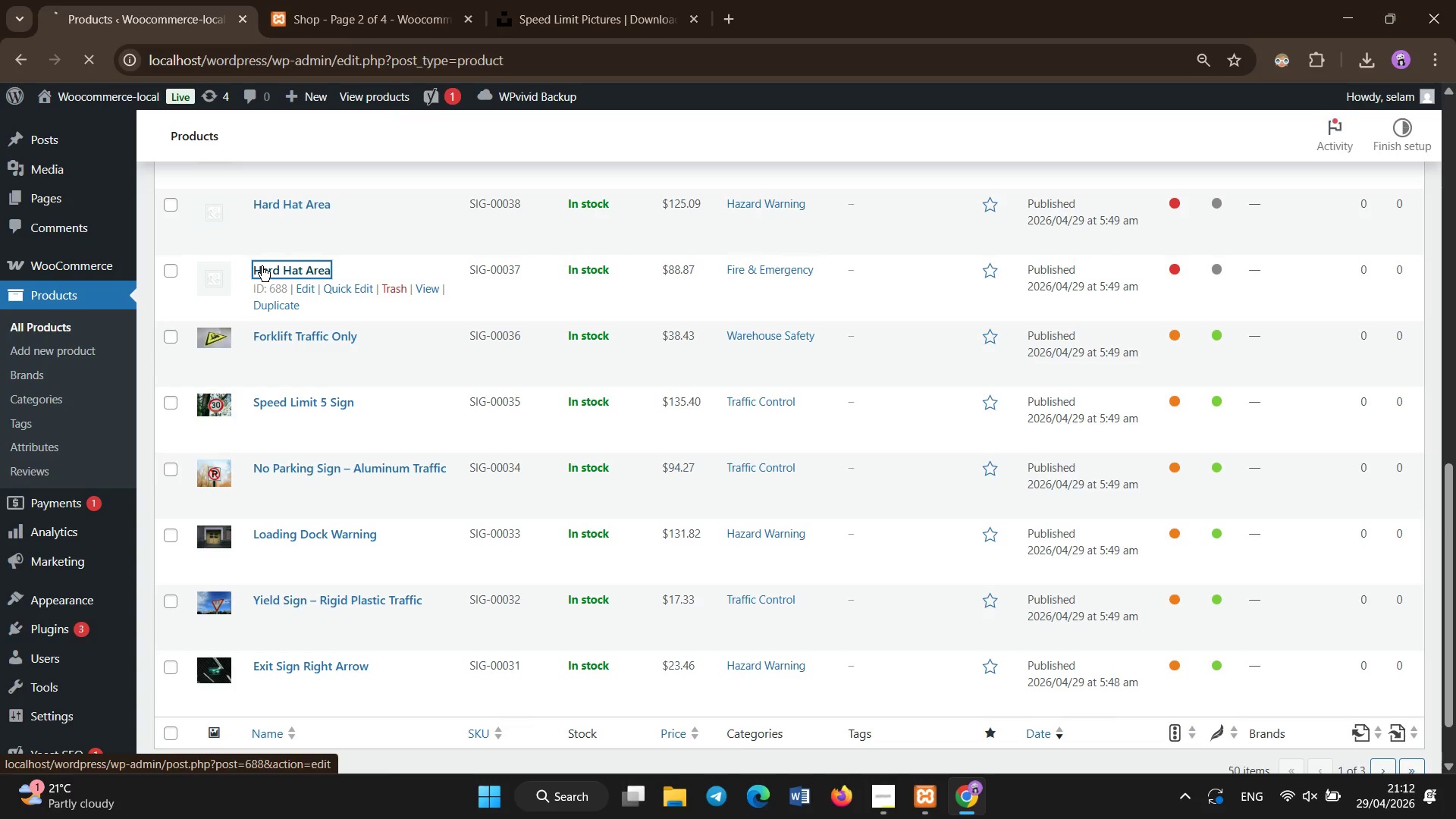 
left_click([278, 556])
 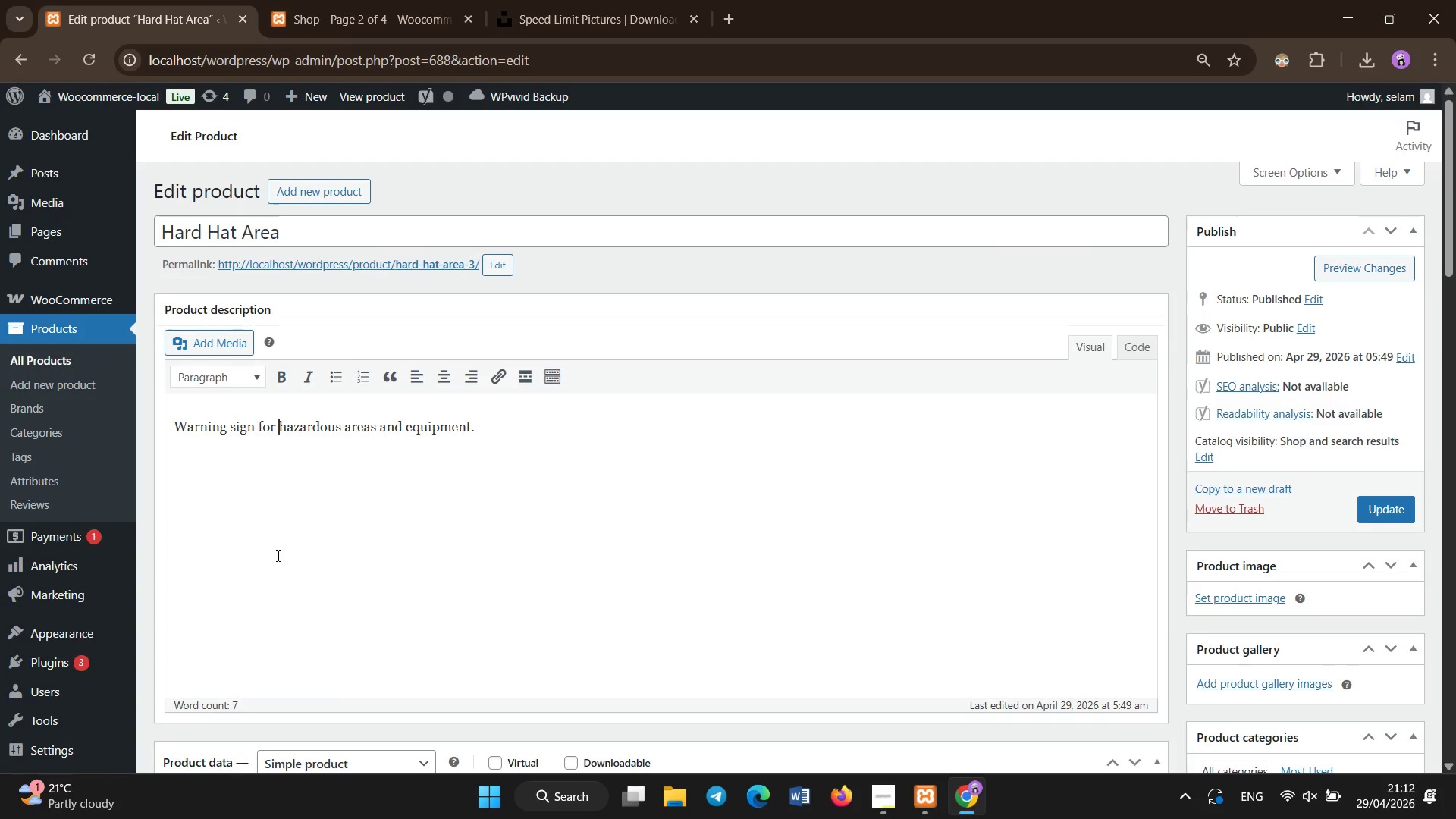 
key(Control+A)
 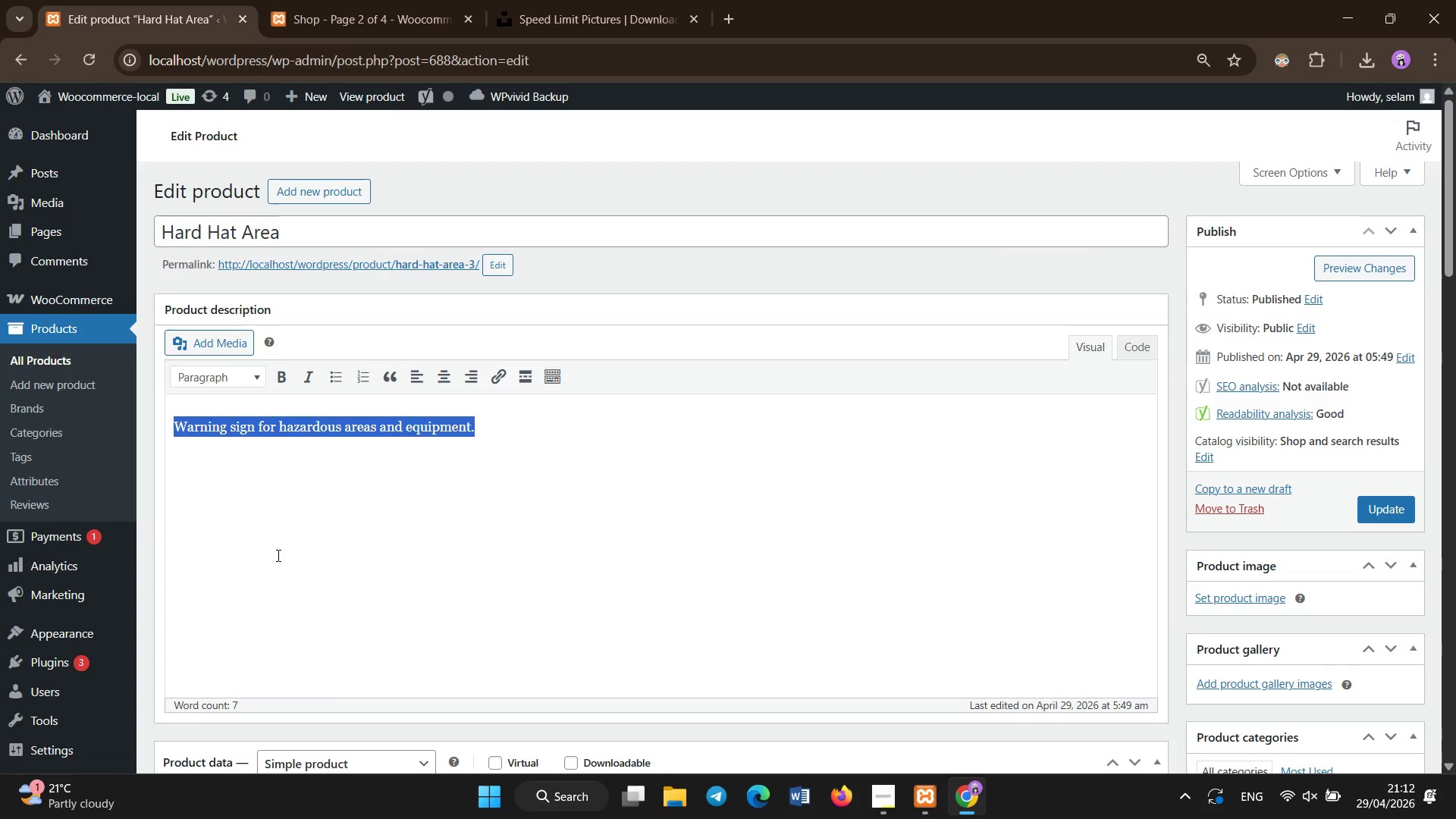 
key(Control+X)
 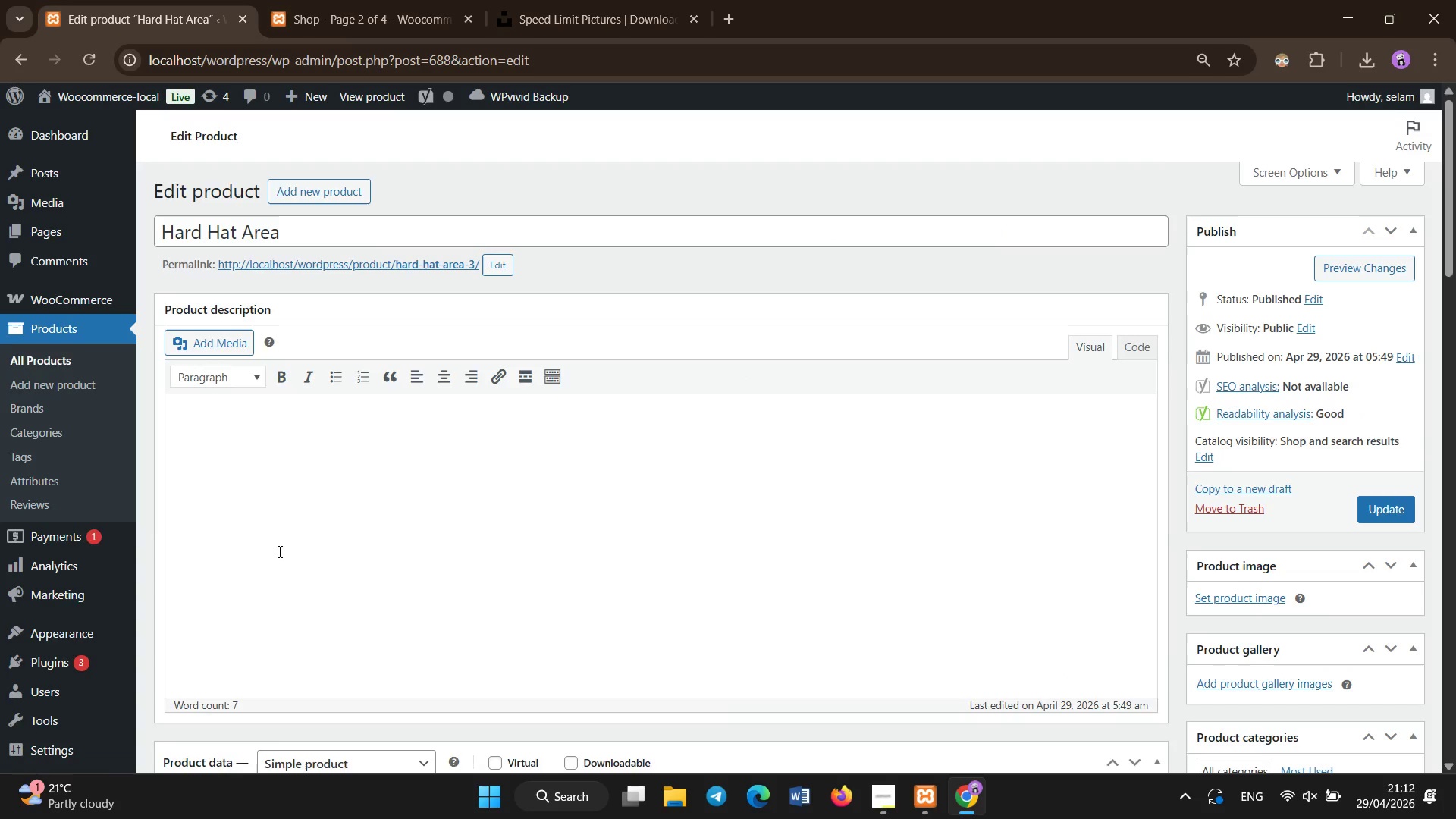 
left_click([280, 552])
 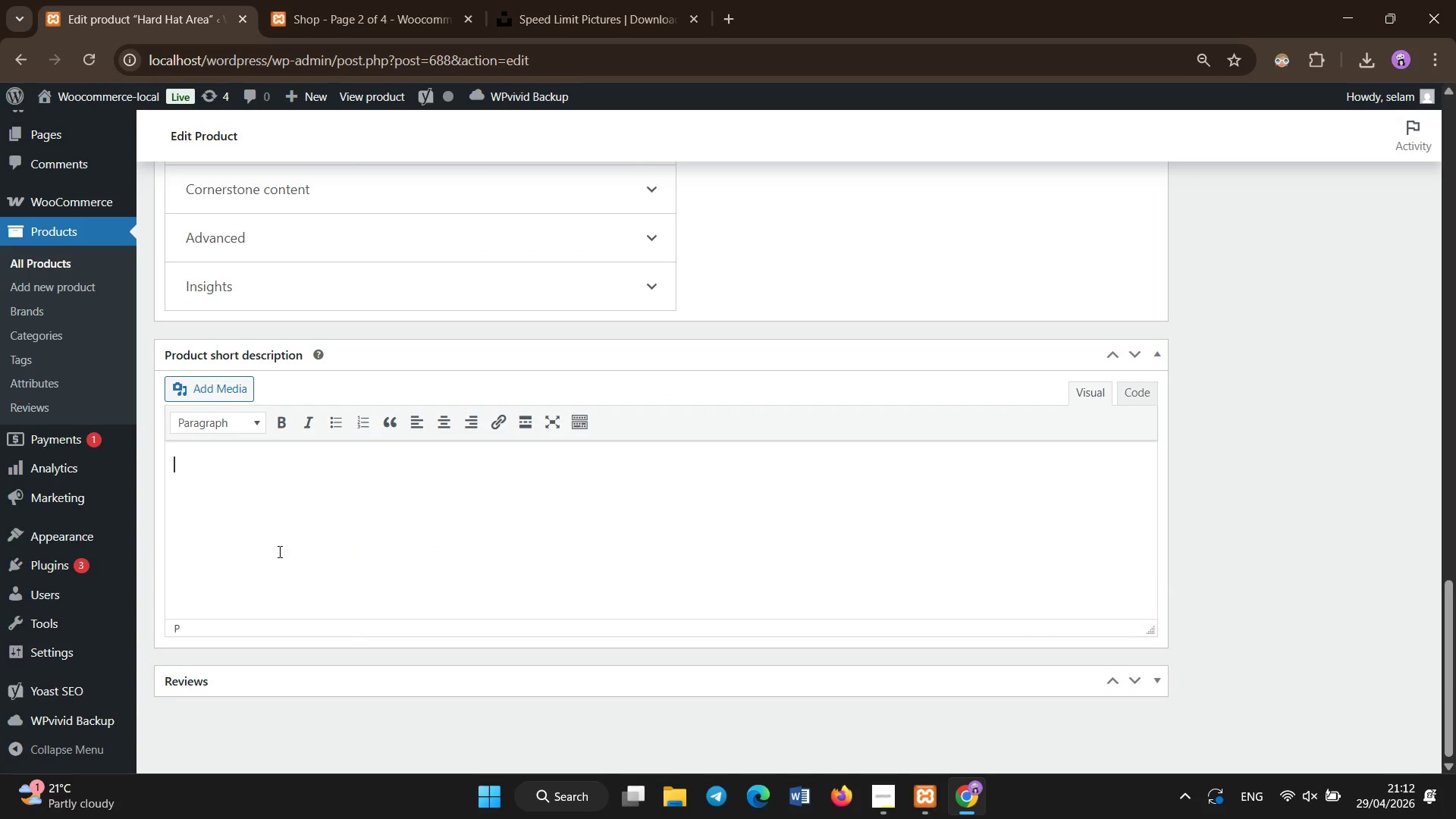 
key(Control+V)
 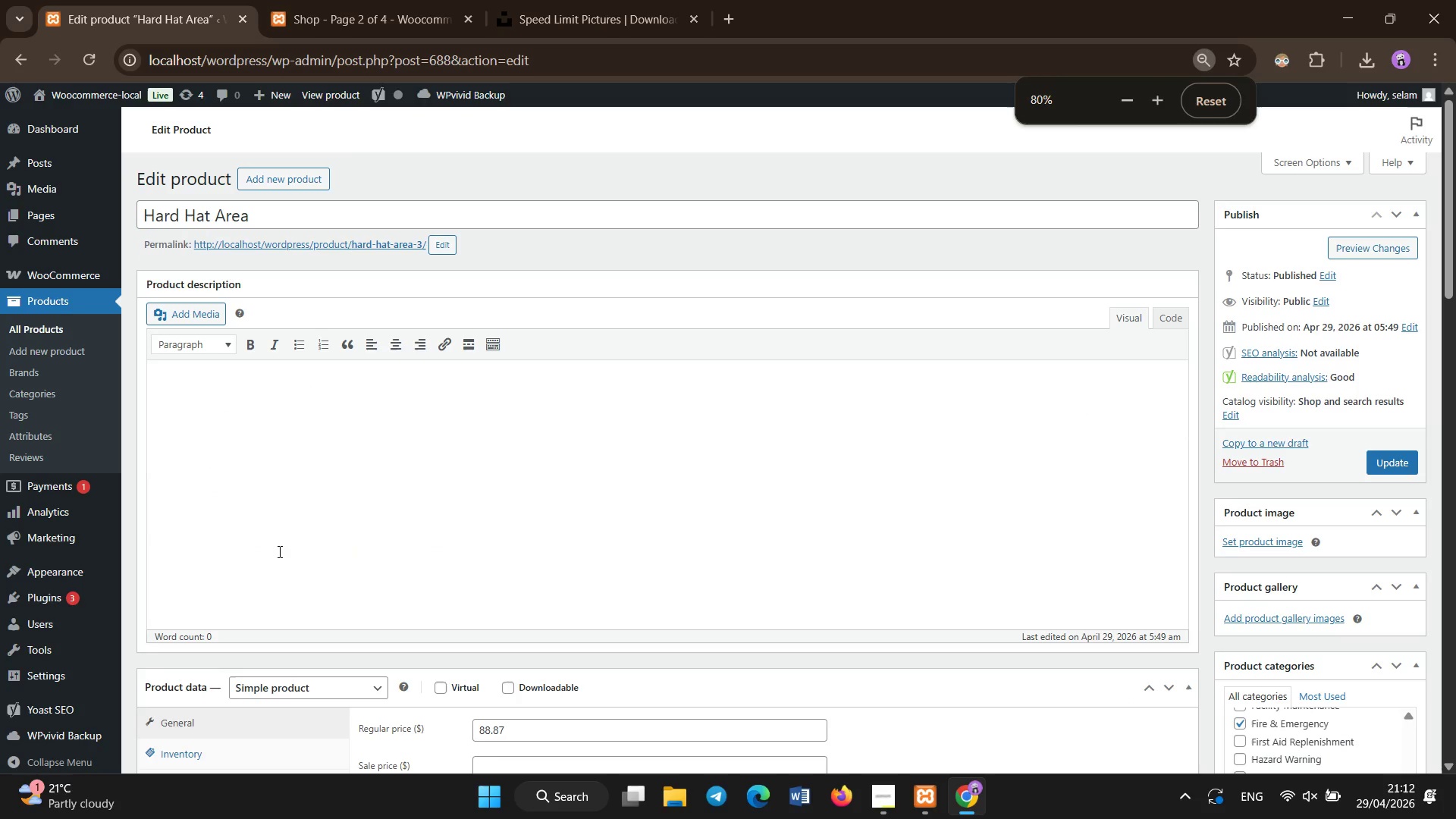 
scroll: coordinate [280, 552], scroll_direction: down, amount: 27.0
 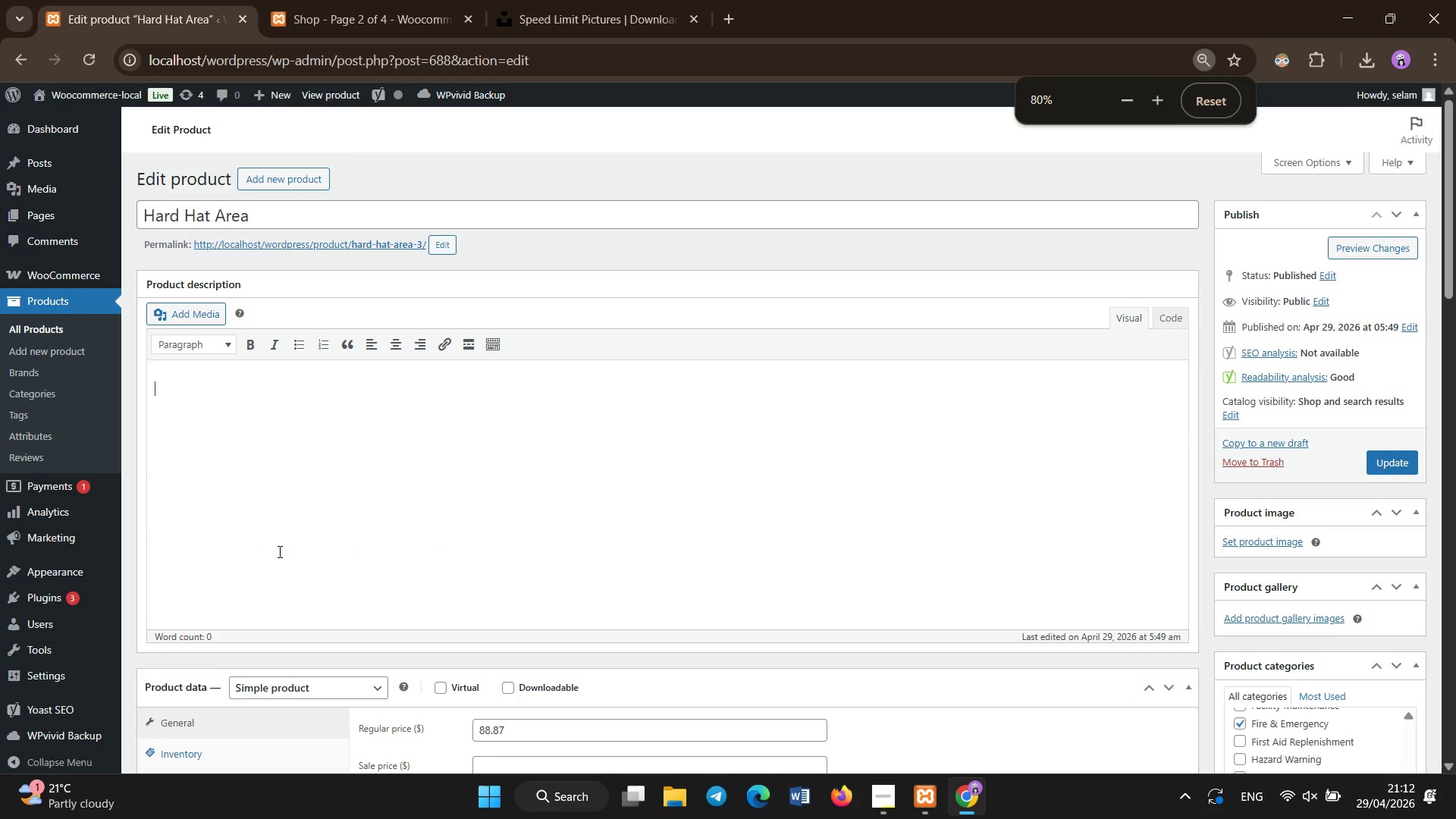 
scroll: coordinate [308, 532], scroll_direction: up, amount: 11.0
 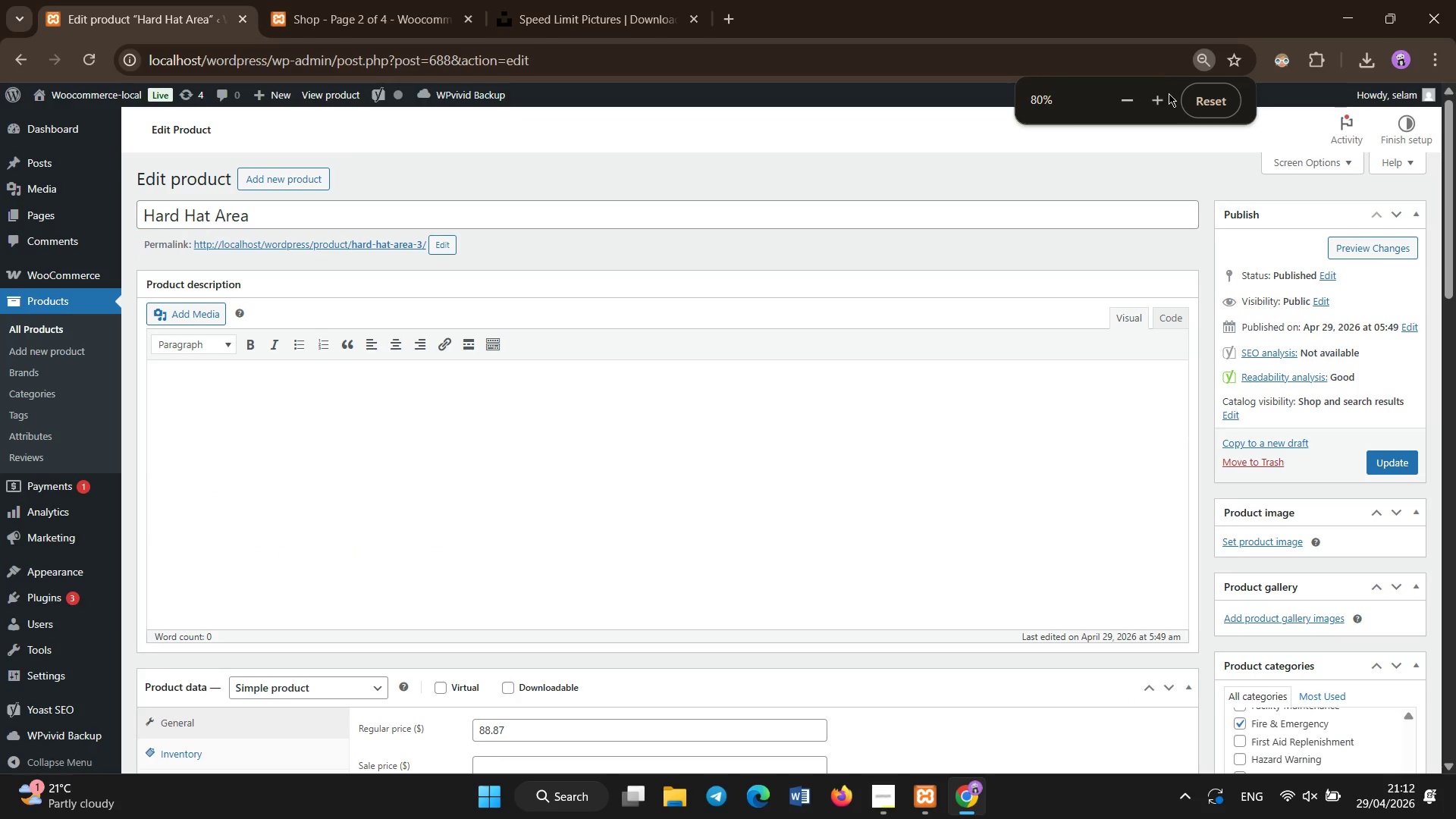 
left_click([1159, 96])
 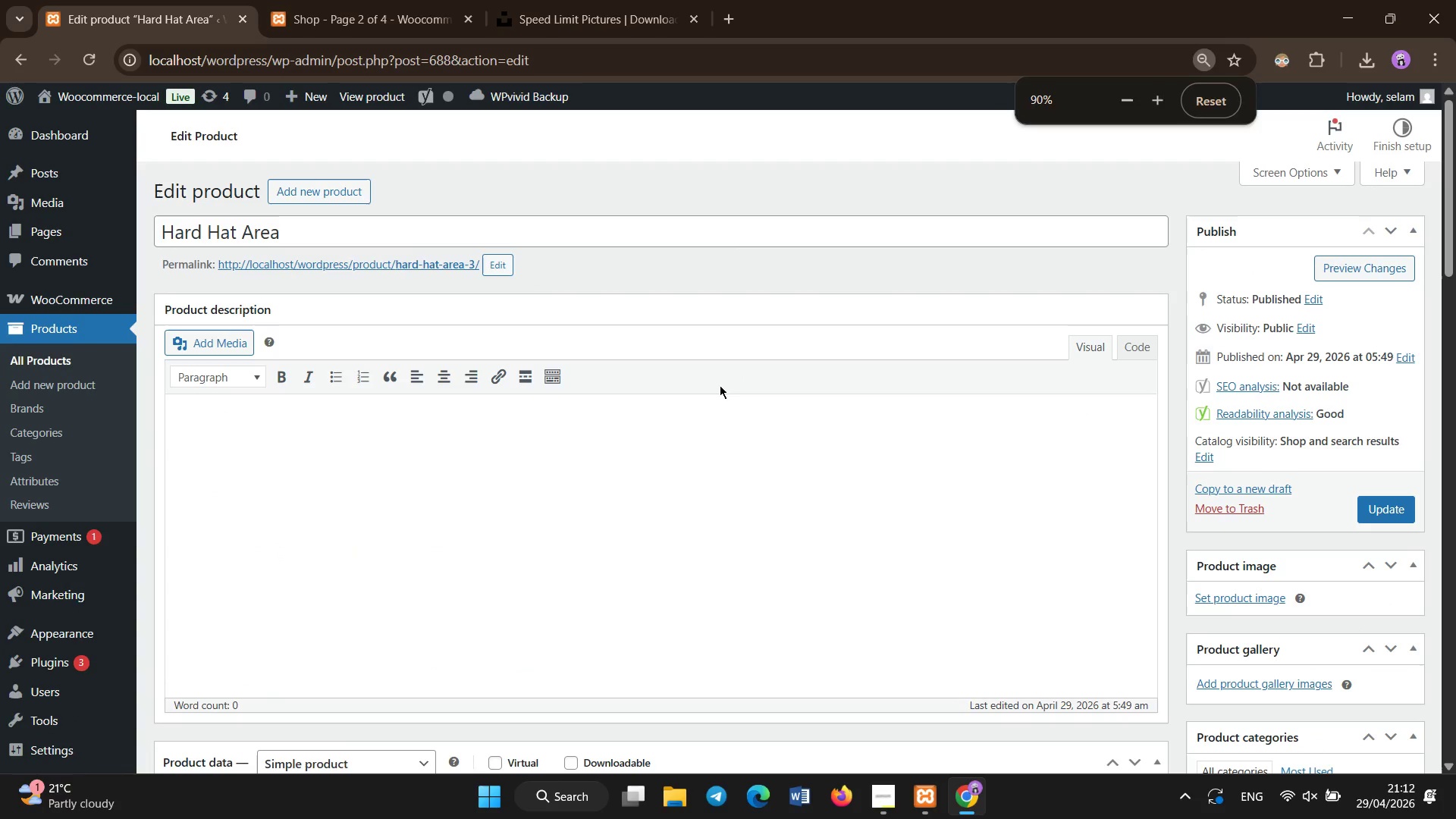 
left_click([651, 442])
 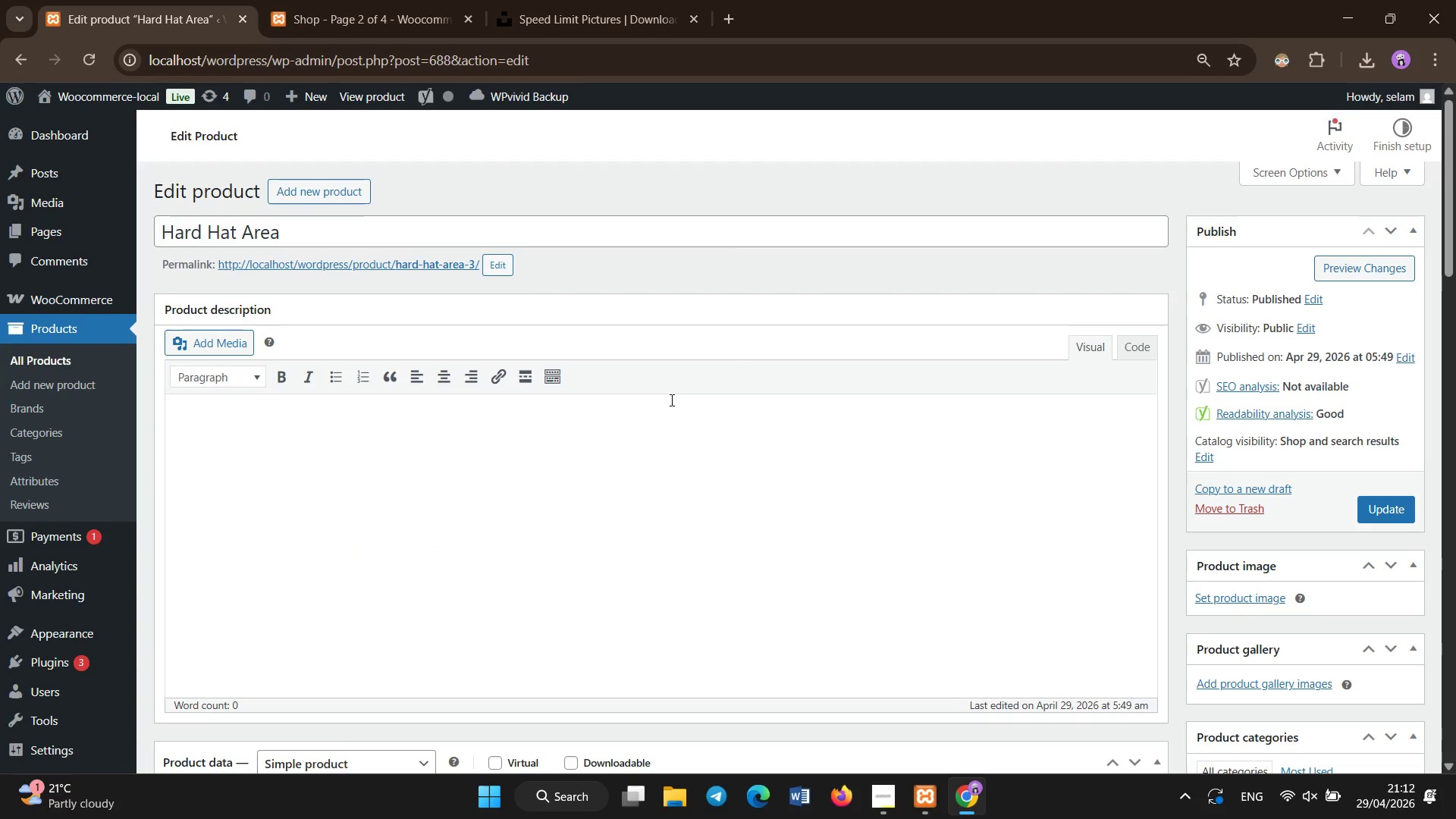 
hold_key(key=ShiftLeft, duration=0.56)
 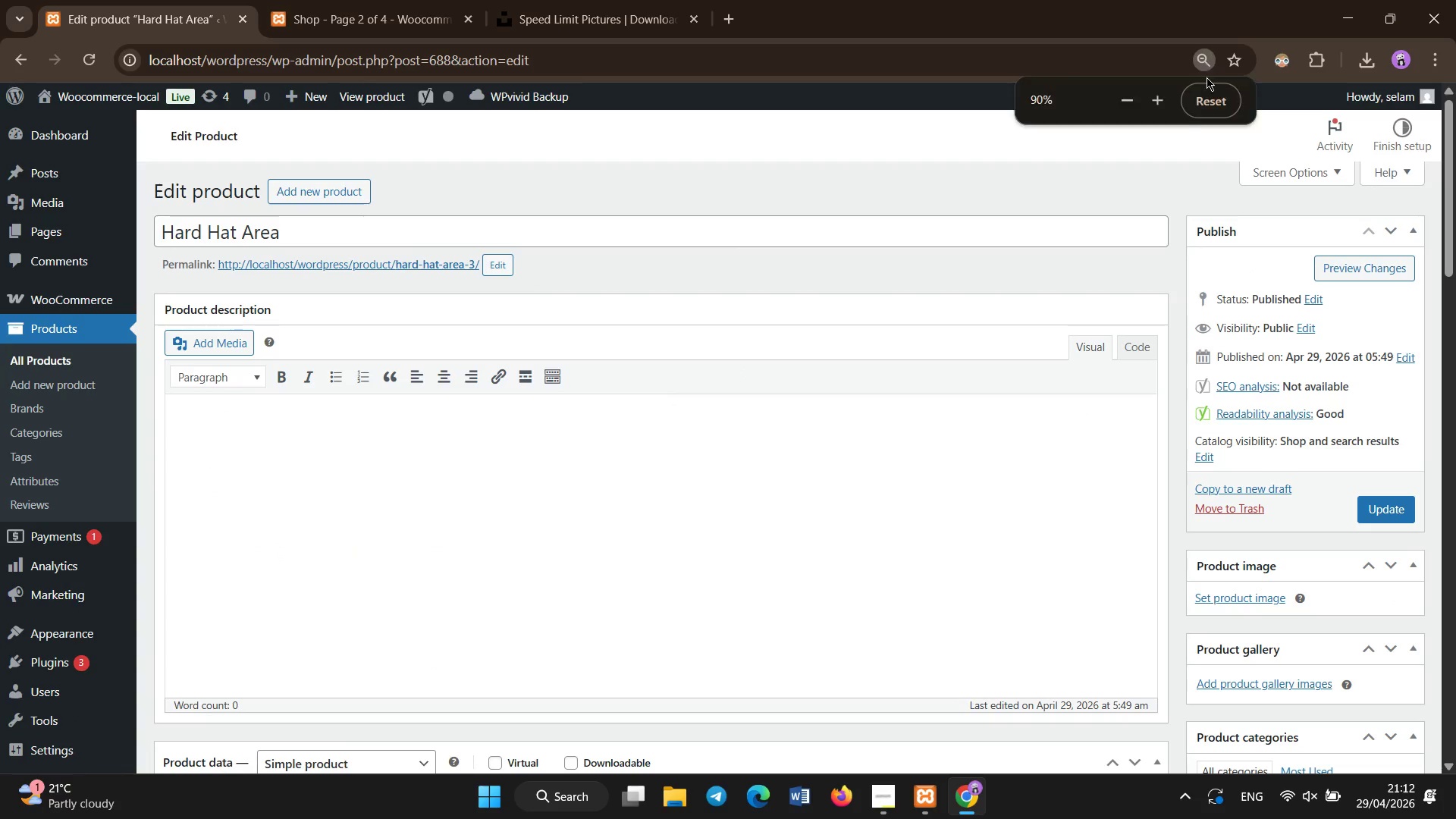 
left_click([1157, 111])
 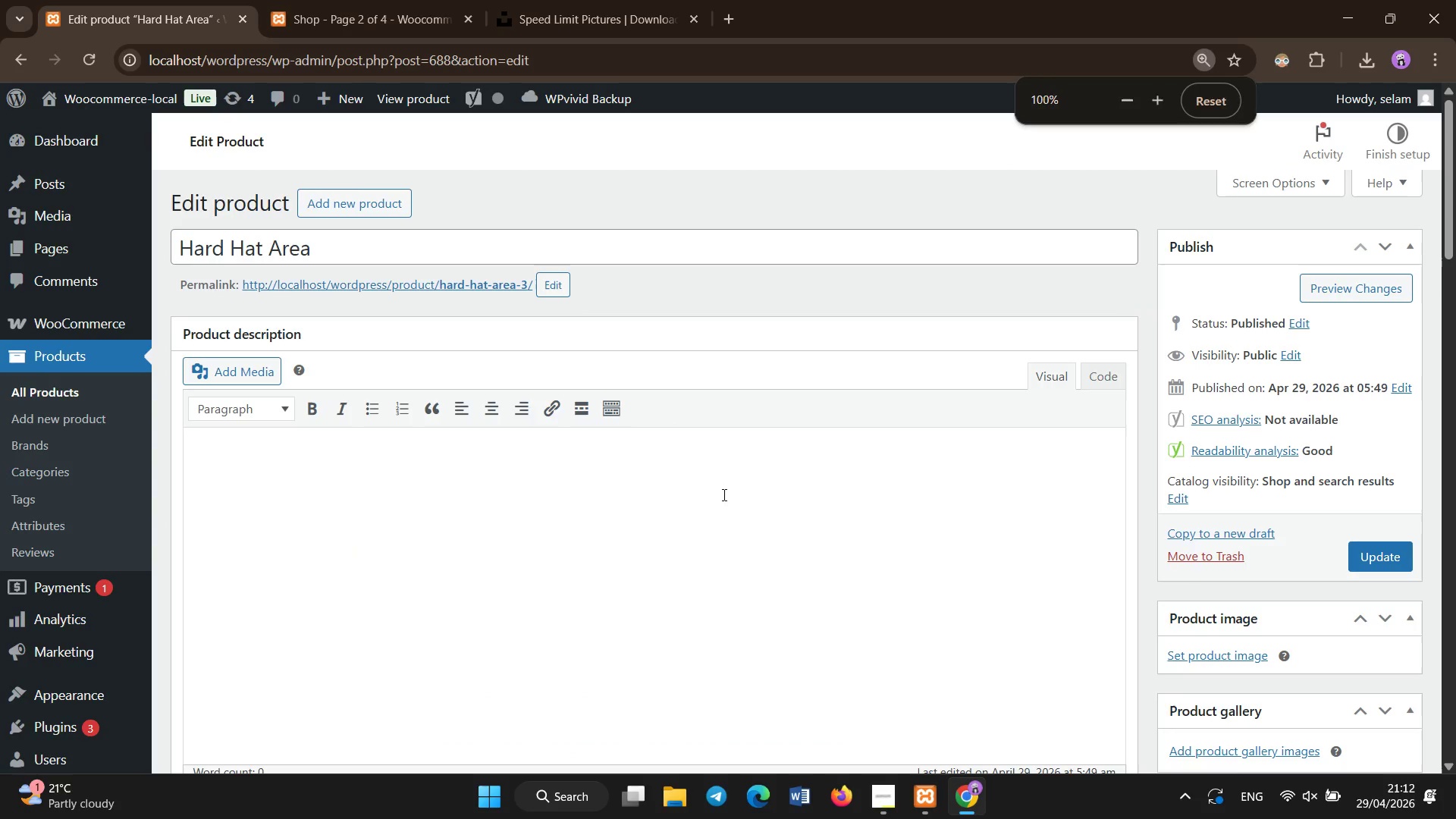 
left_click([610, 548])
 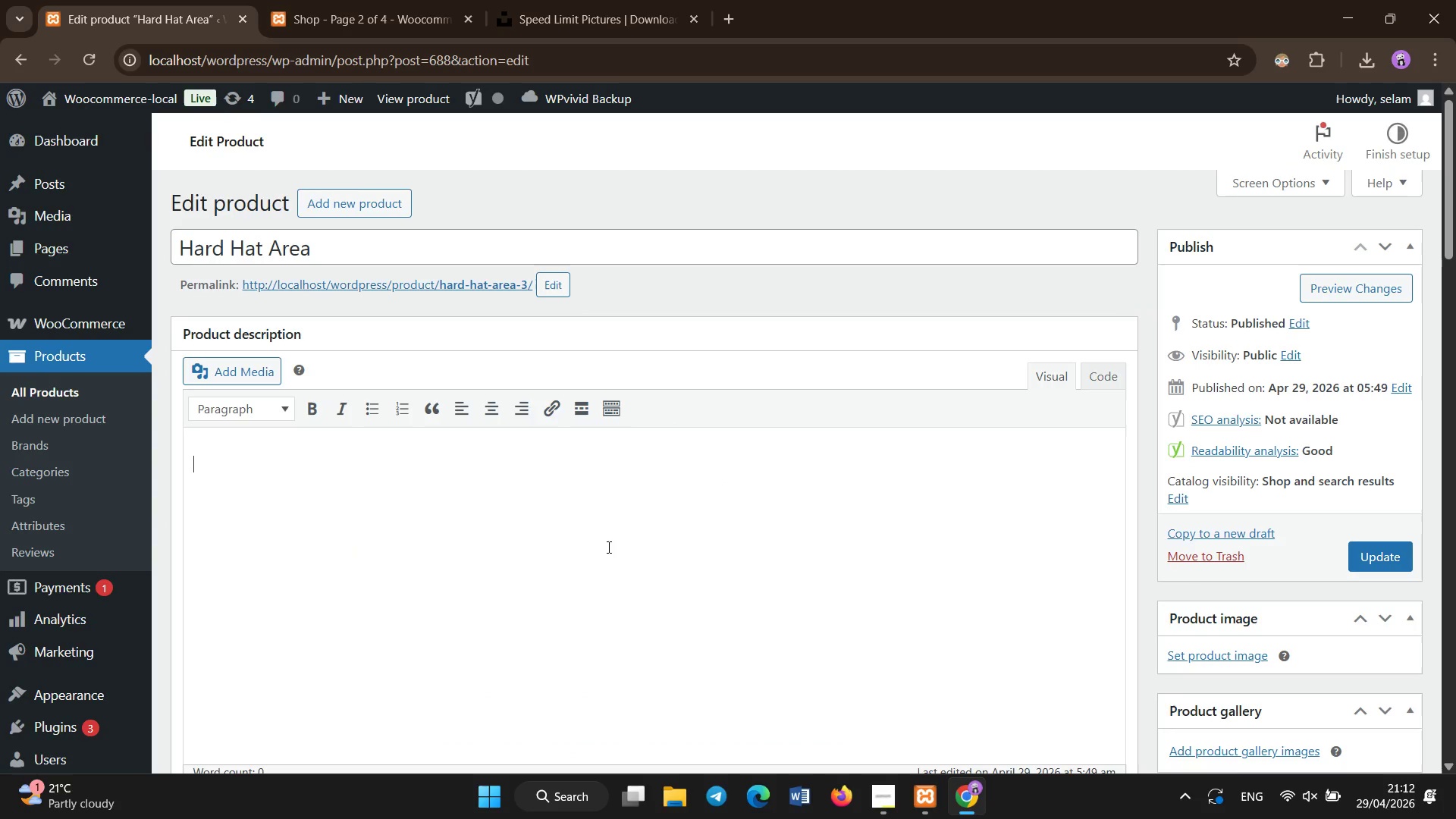 
hold_key(key=ShiftLeft, duration=1.5)
 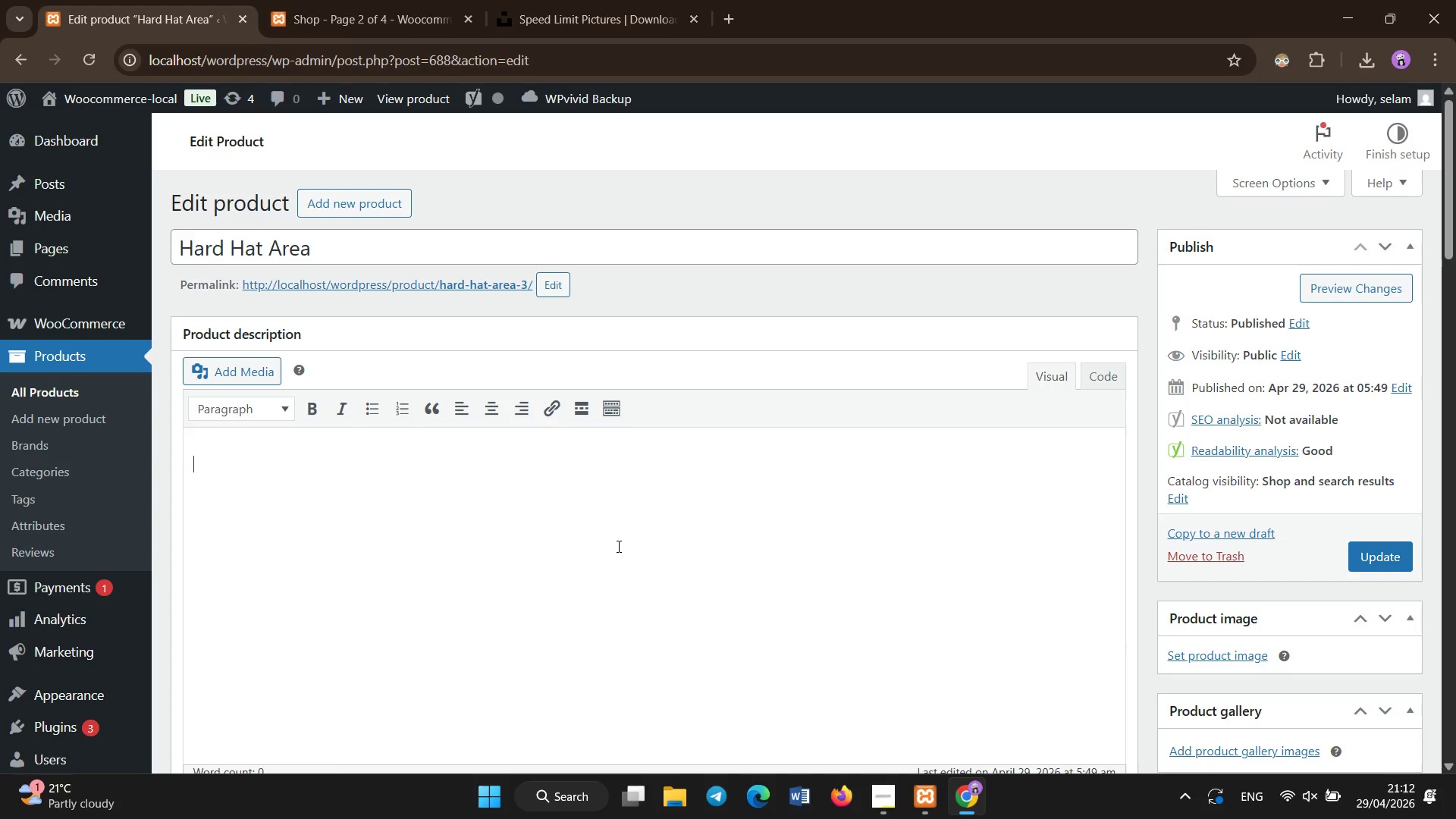 
type(PPE enforcemnt s)
key(Backspace)
key(Backspace)
key(Backspace)
key(Backspace)
type(ent sign requireing he)
 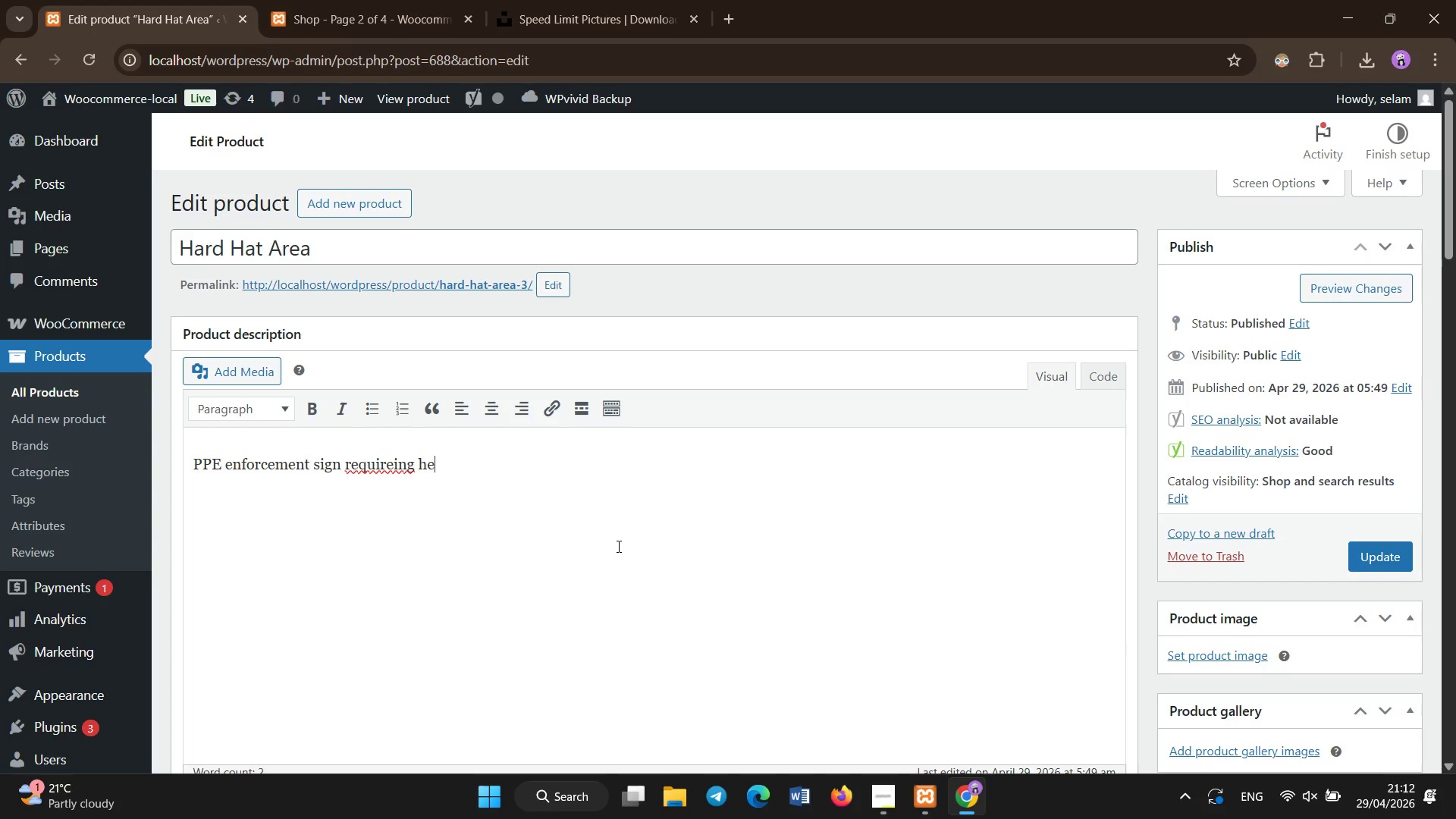 
hold_key(key=Backspace, duration=0.72)
 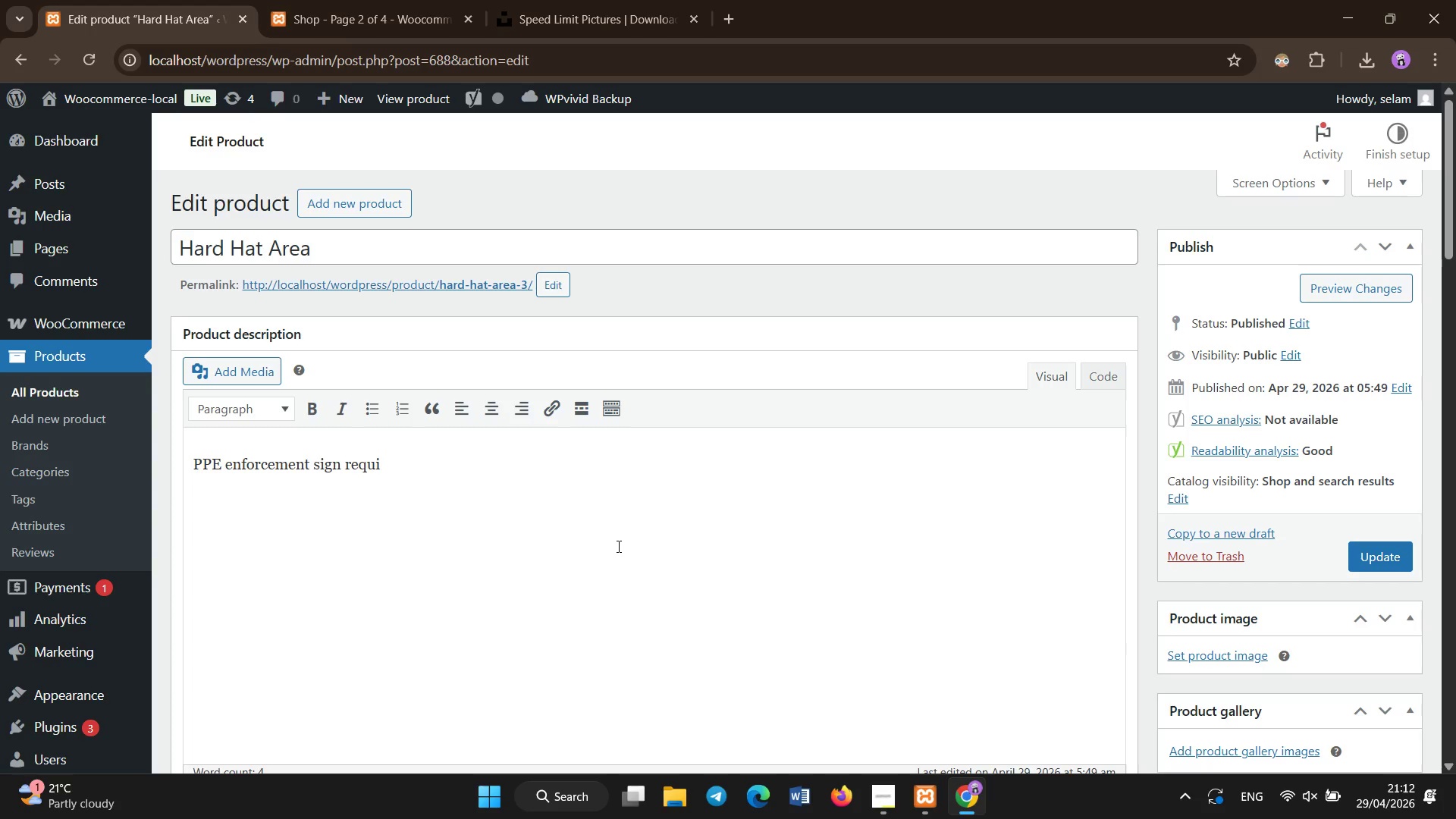 
type(ring helmets in construction and industrial areas. Made from adhesive vinyl with Enginner G)
 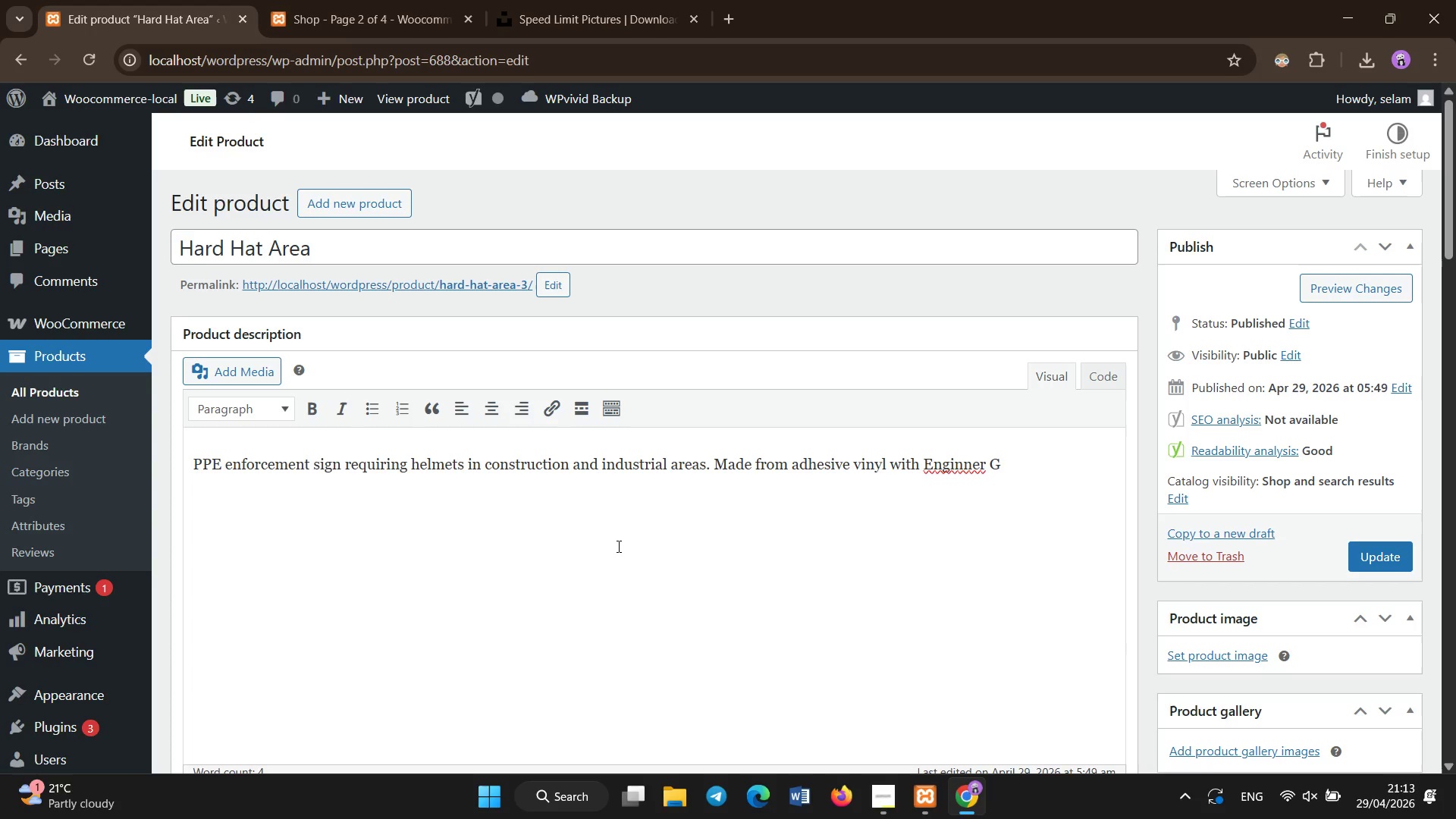 
hold_key(key=Backspace, duration=0.64)
 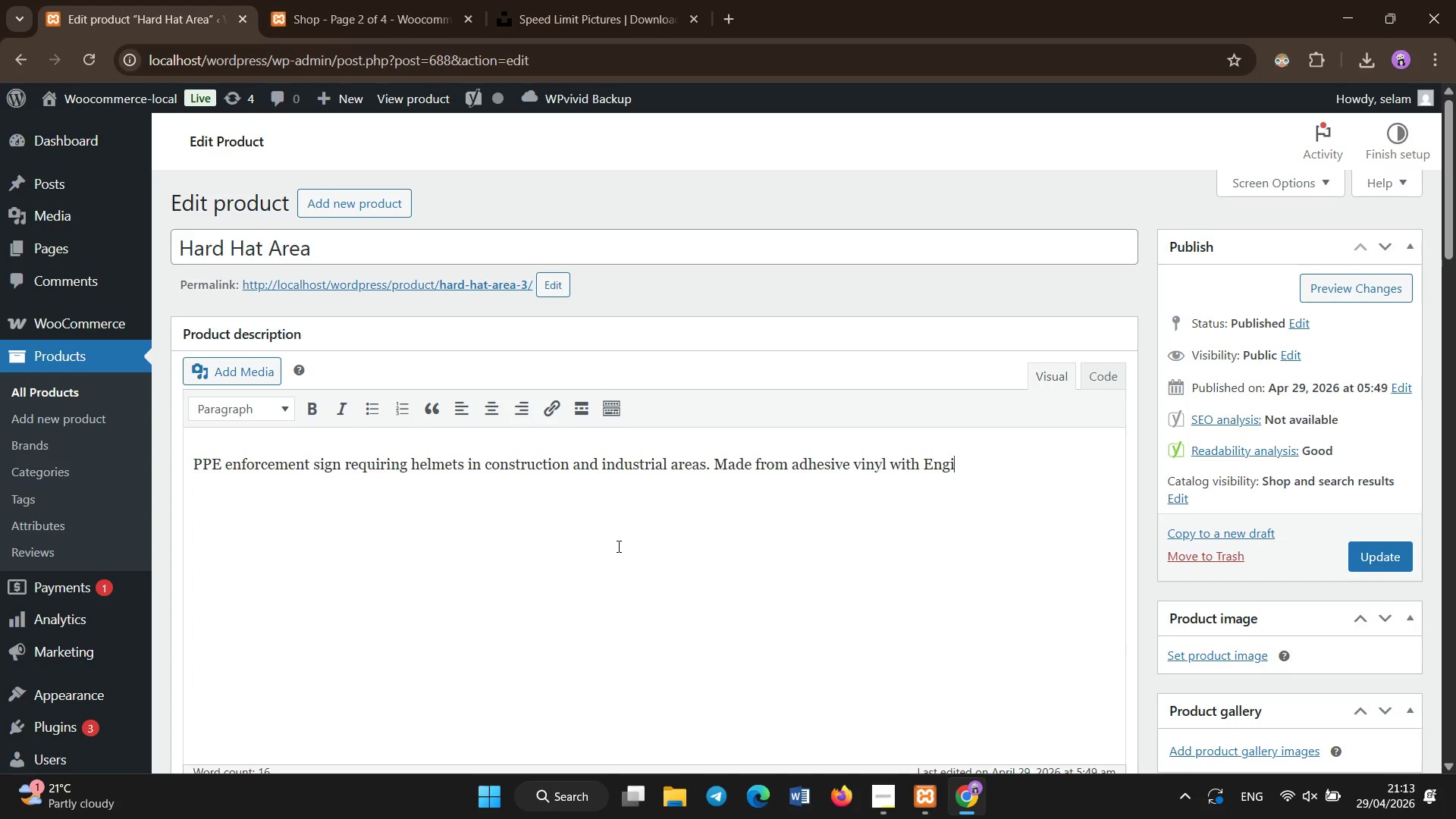 
hold_key(key=Backspace, duration=14.61)
 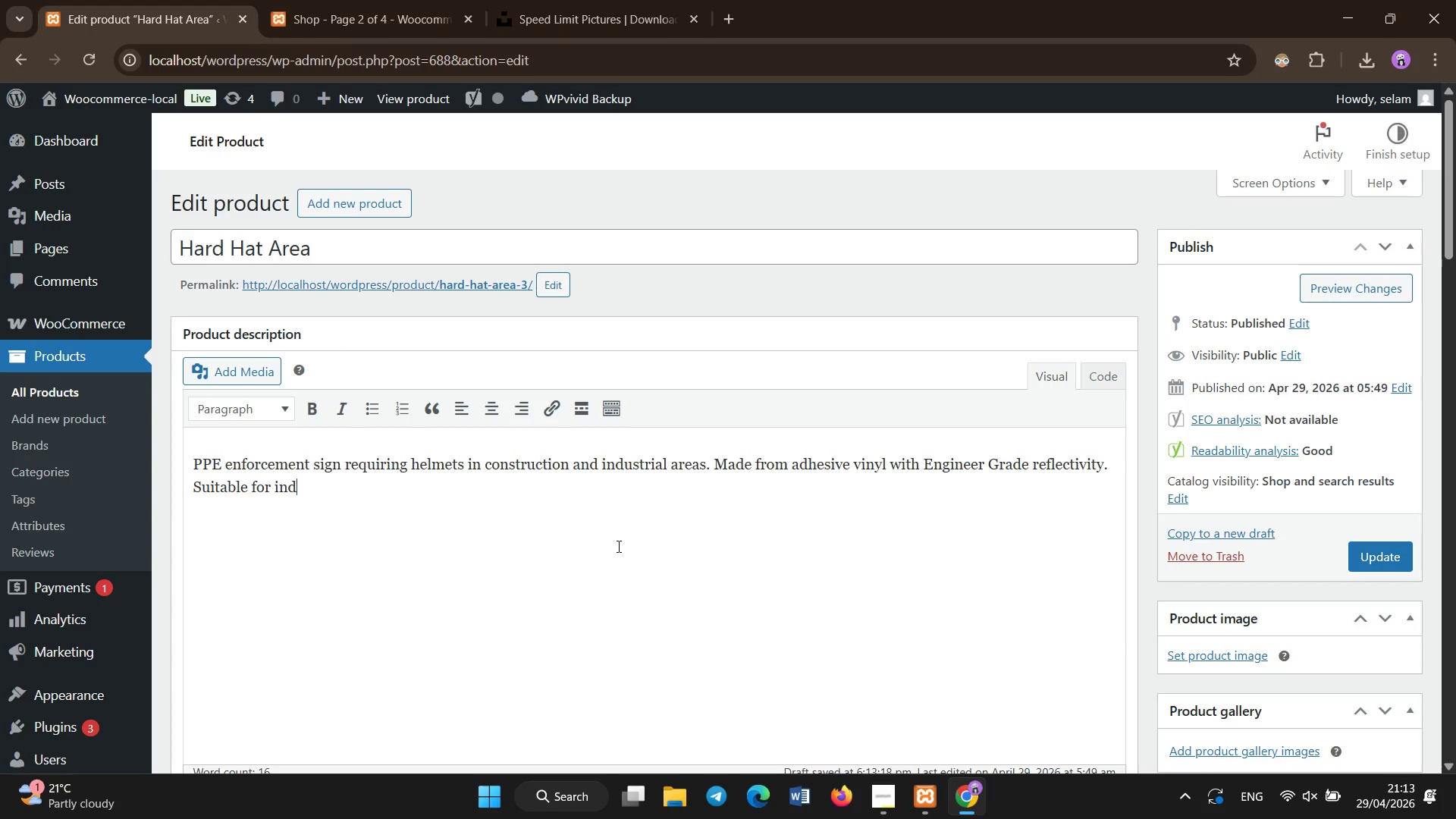 
type(neer Grade reflectivity. Suitable for inddor)
key(Backspace)
key(Backspace)
type(oor wall mounting )
key(Backspace)
type(. Ensures compliance with OSHA safety regulations.)
 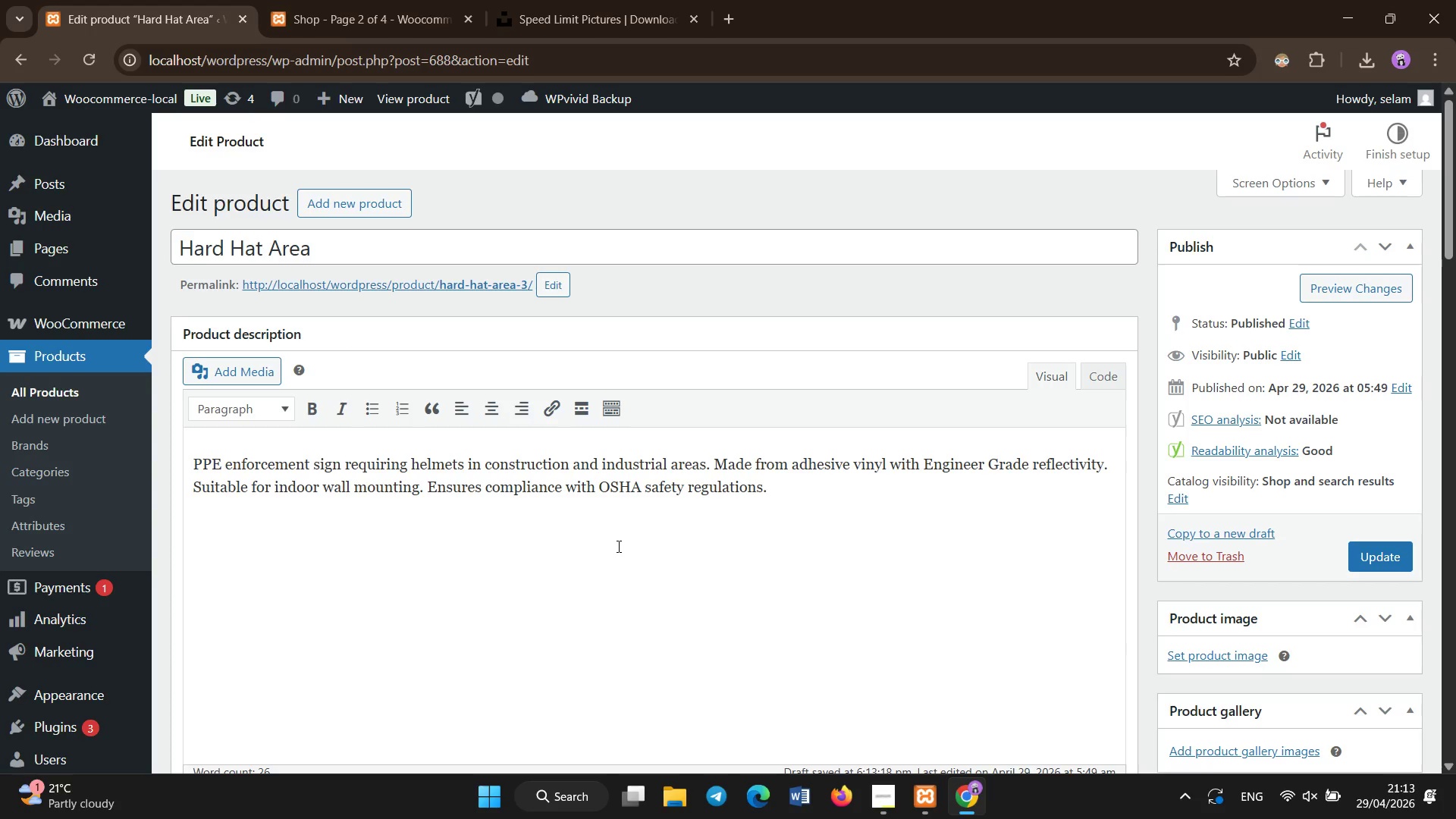 
scroll: coordinate [445, 629], scroll_direction: down, amount: 5.0
 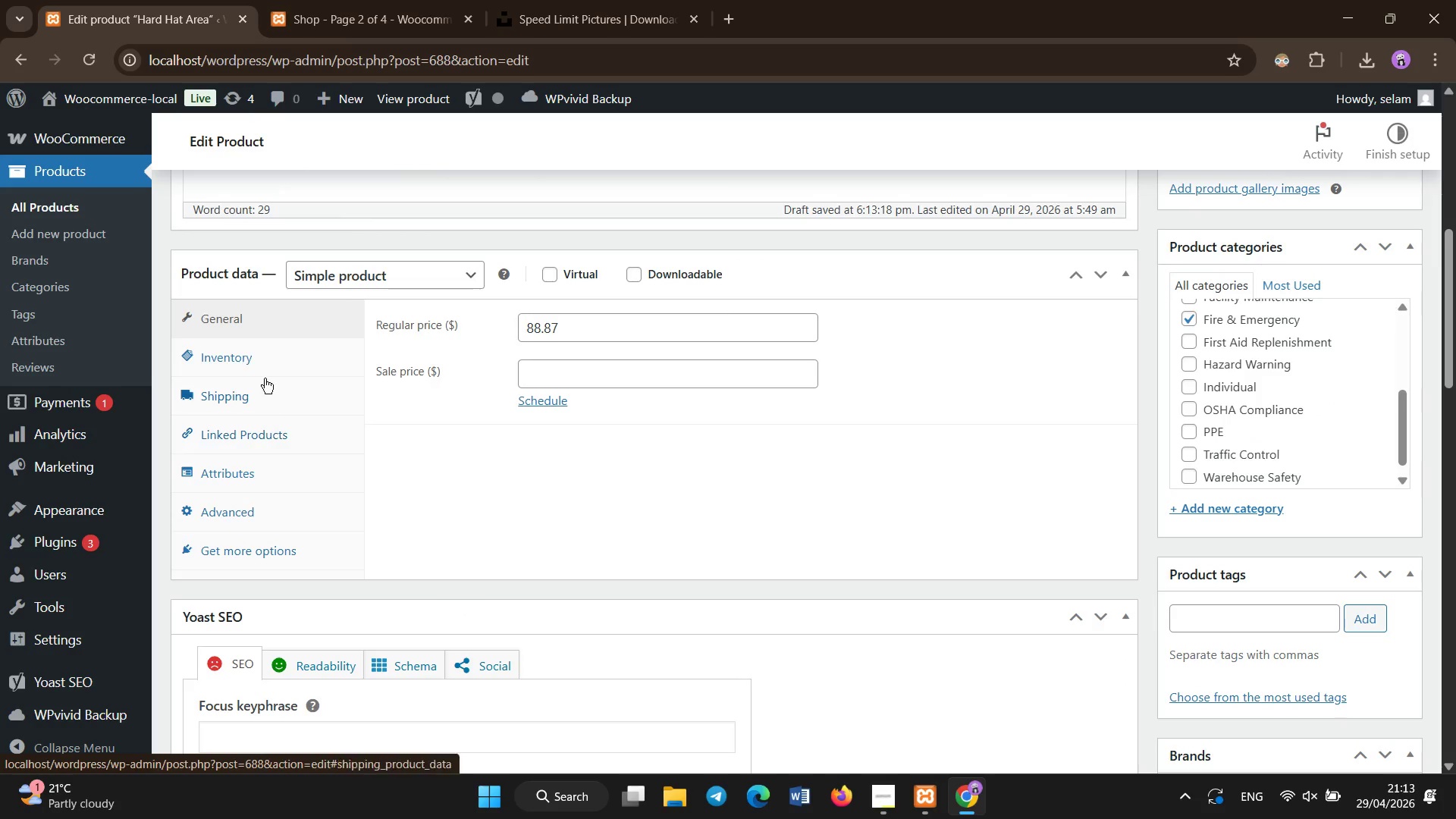 
left_click([265, 362])
 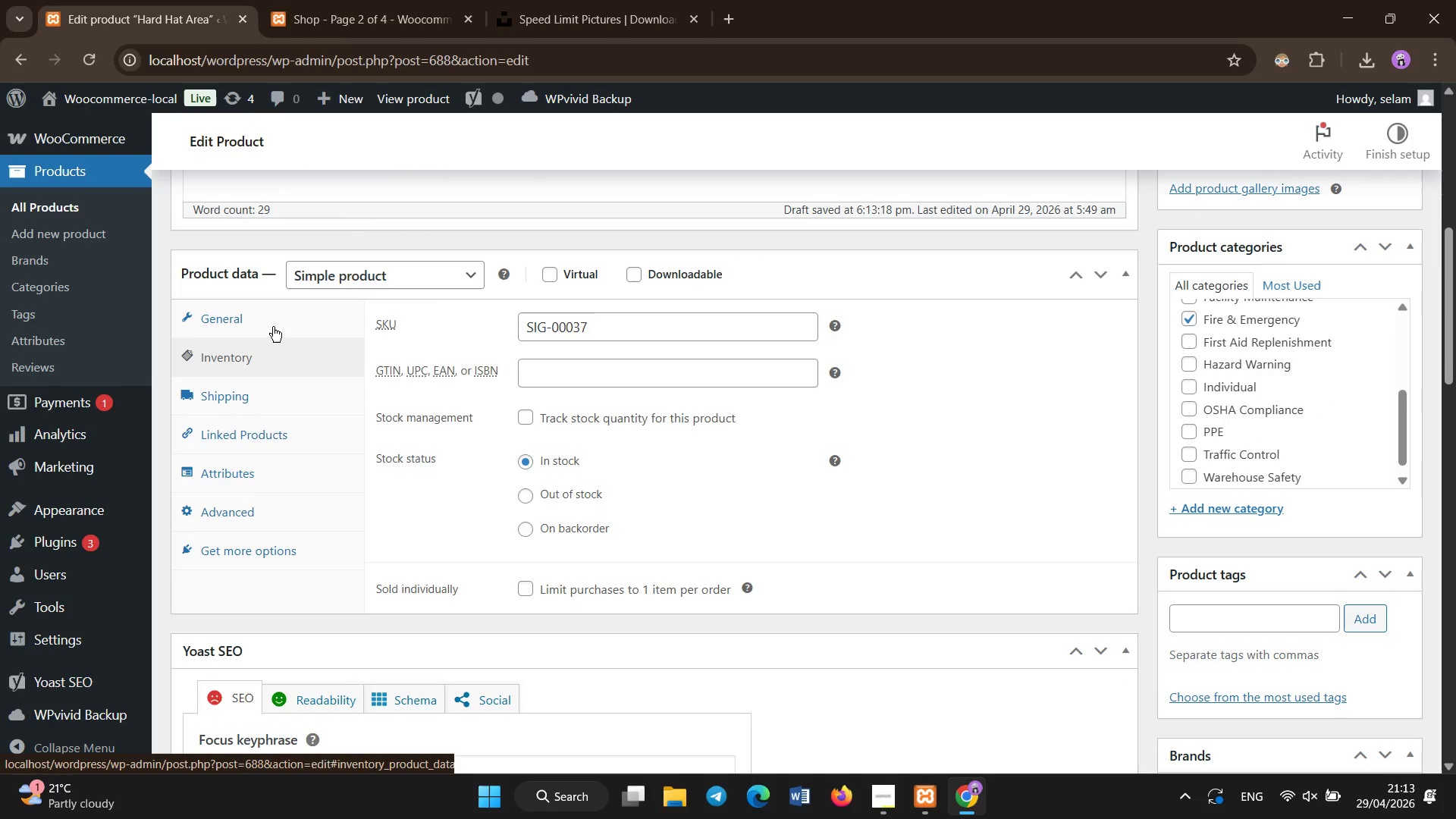 
left_click([279, 474])
 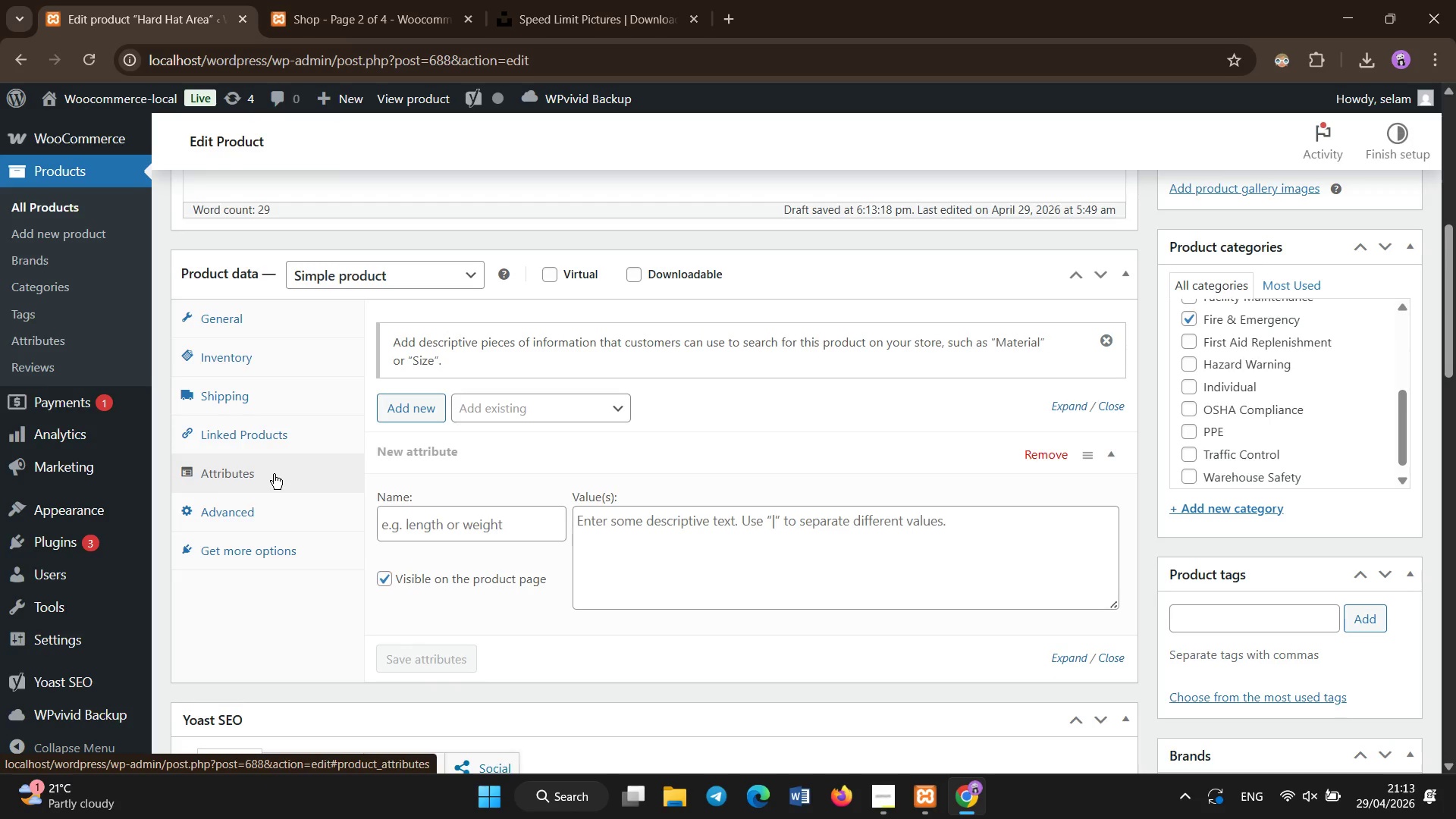 
left_click([548, 414])
 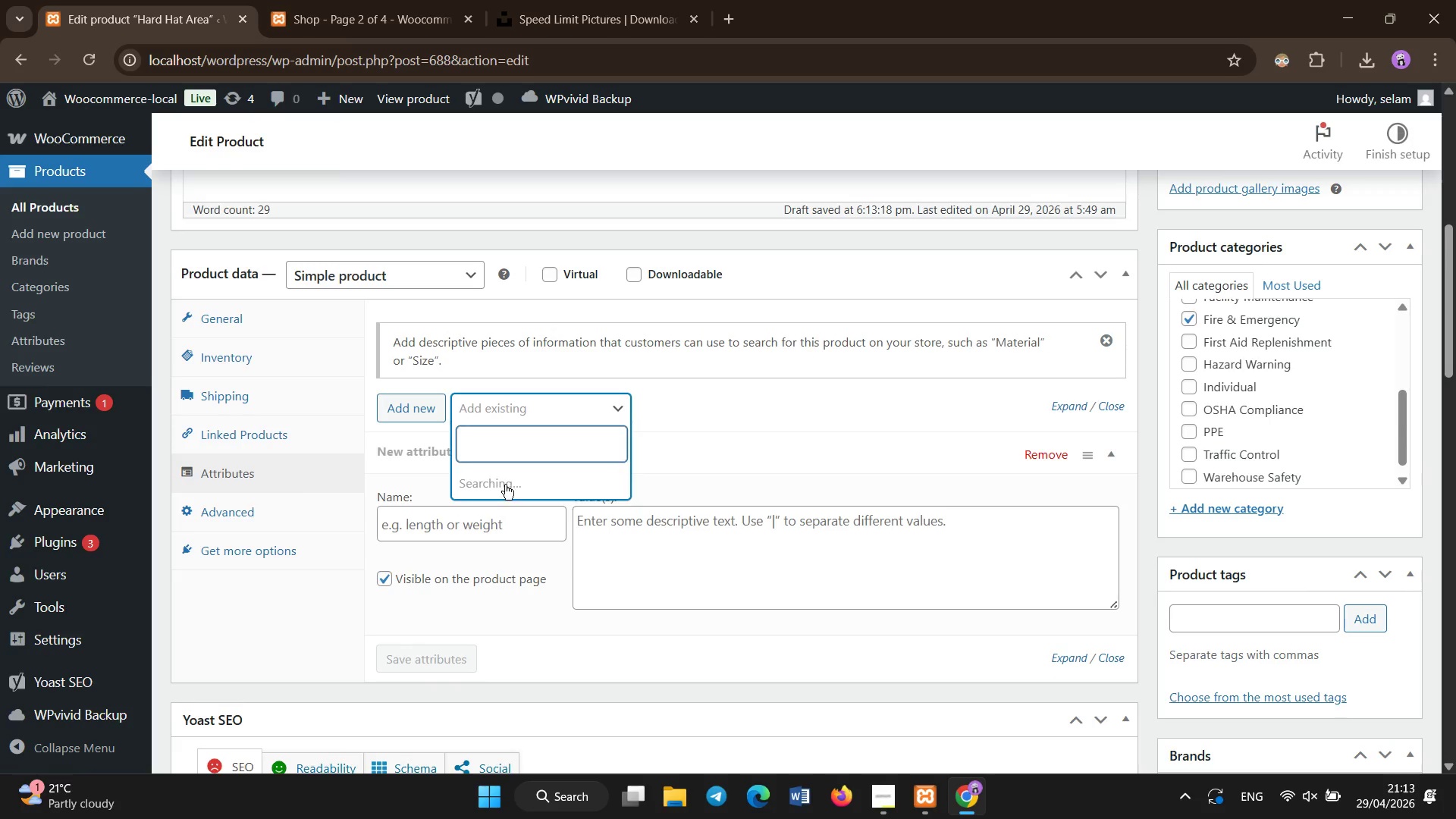 
left_click([505, 485])
 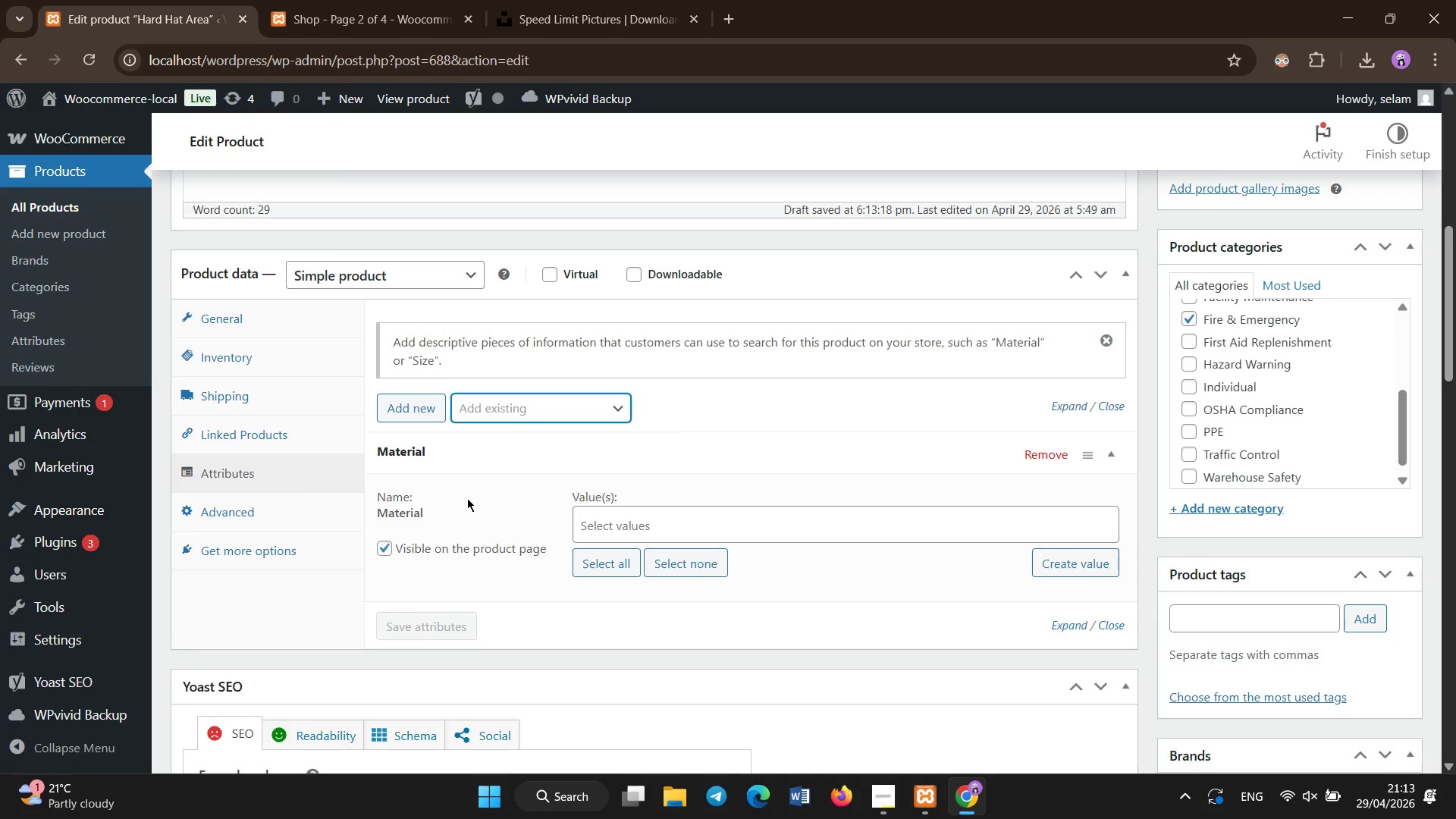 
left_click([503, 406])
 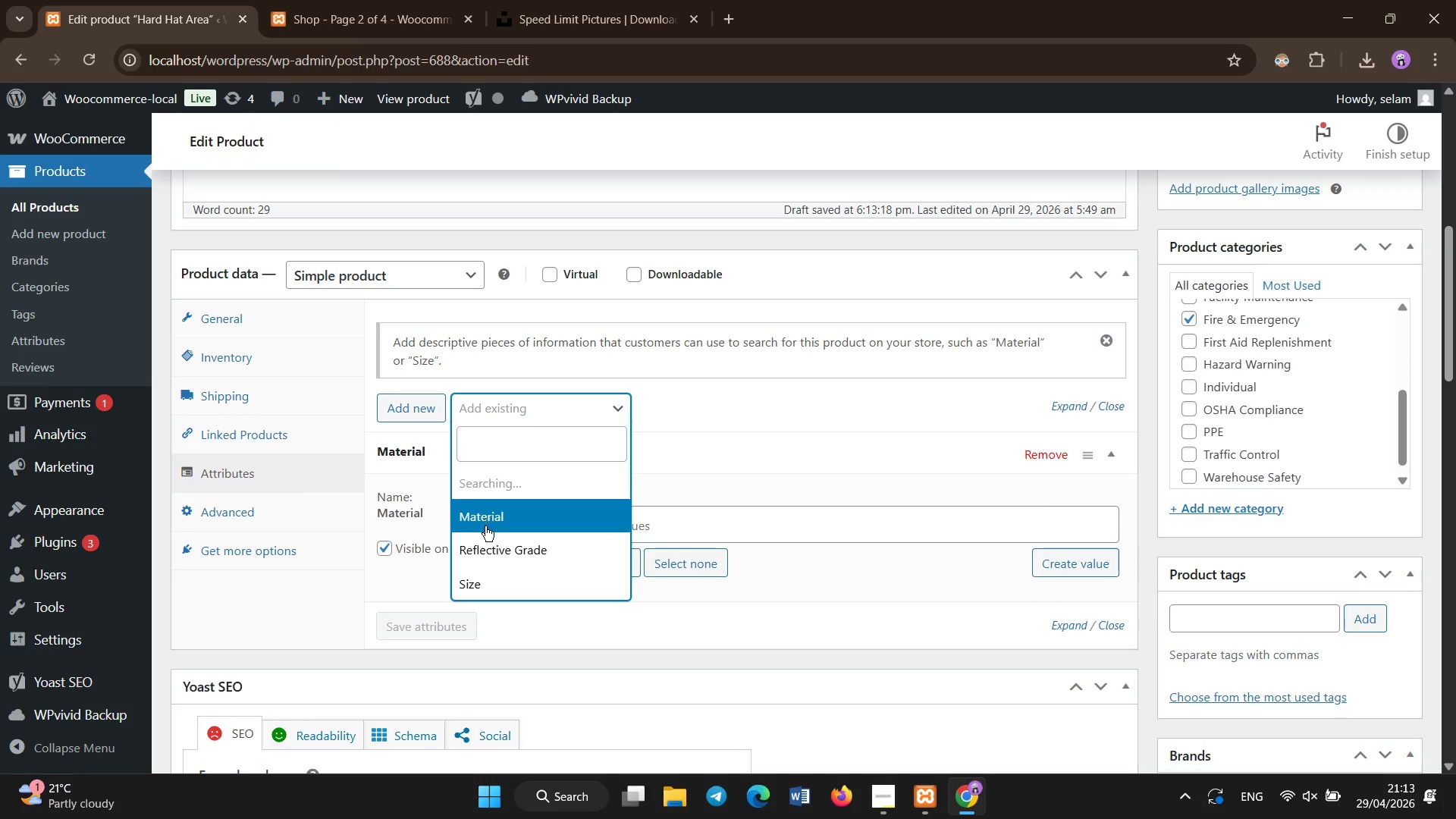 
left_click([492, 544])
 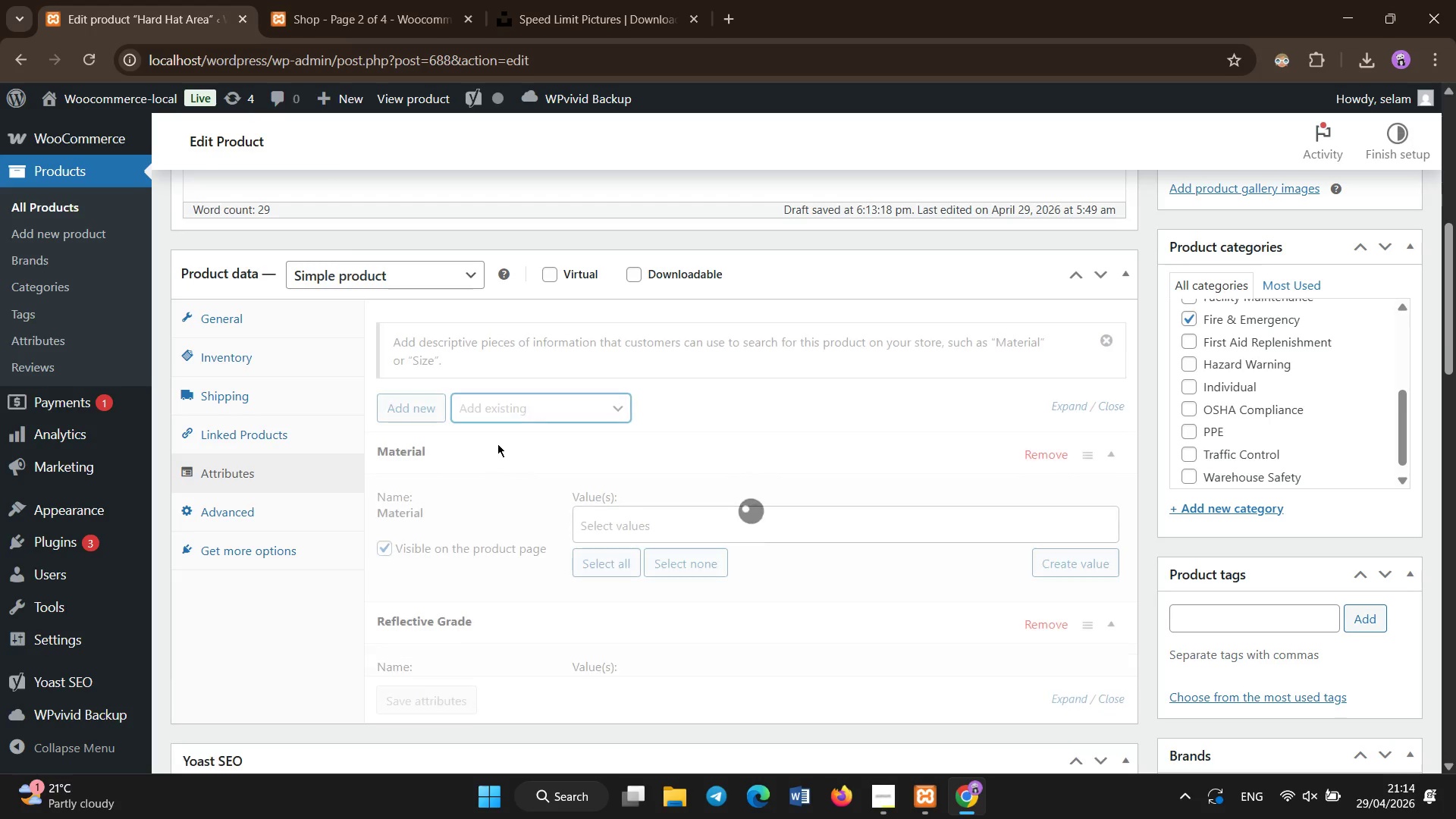 
left_click([511, 406])
 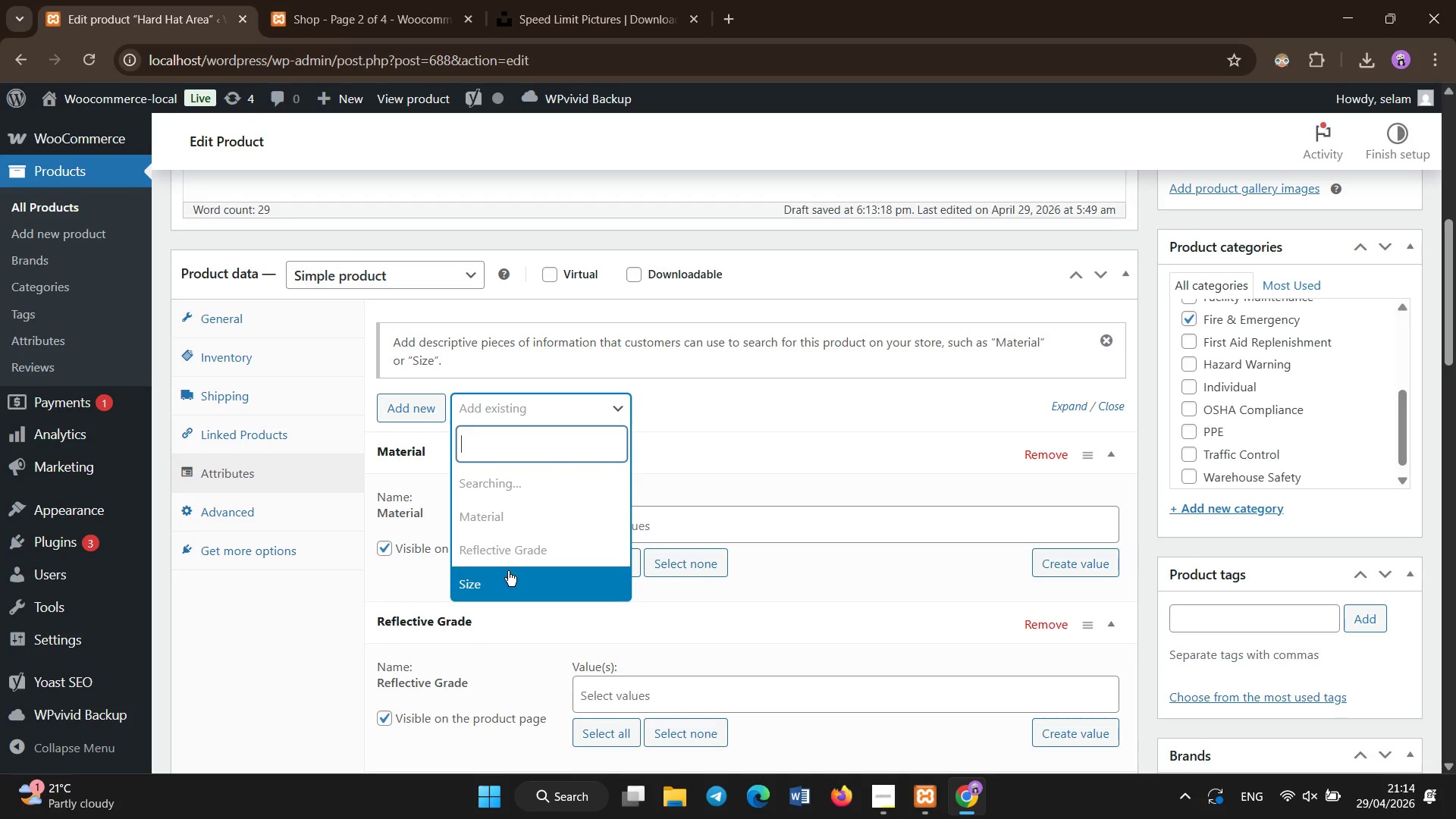 
left_click([508, 571])
 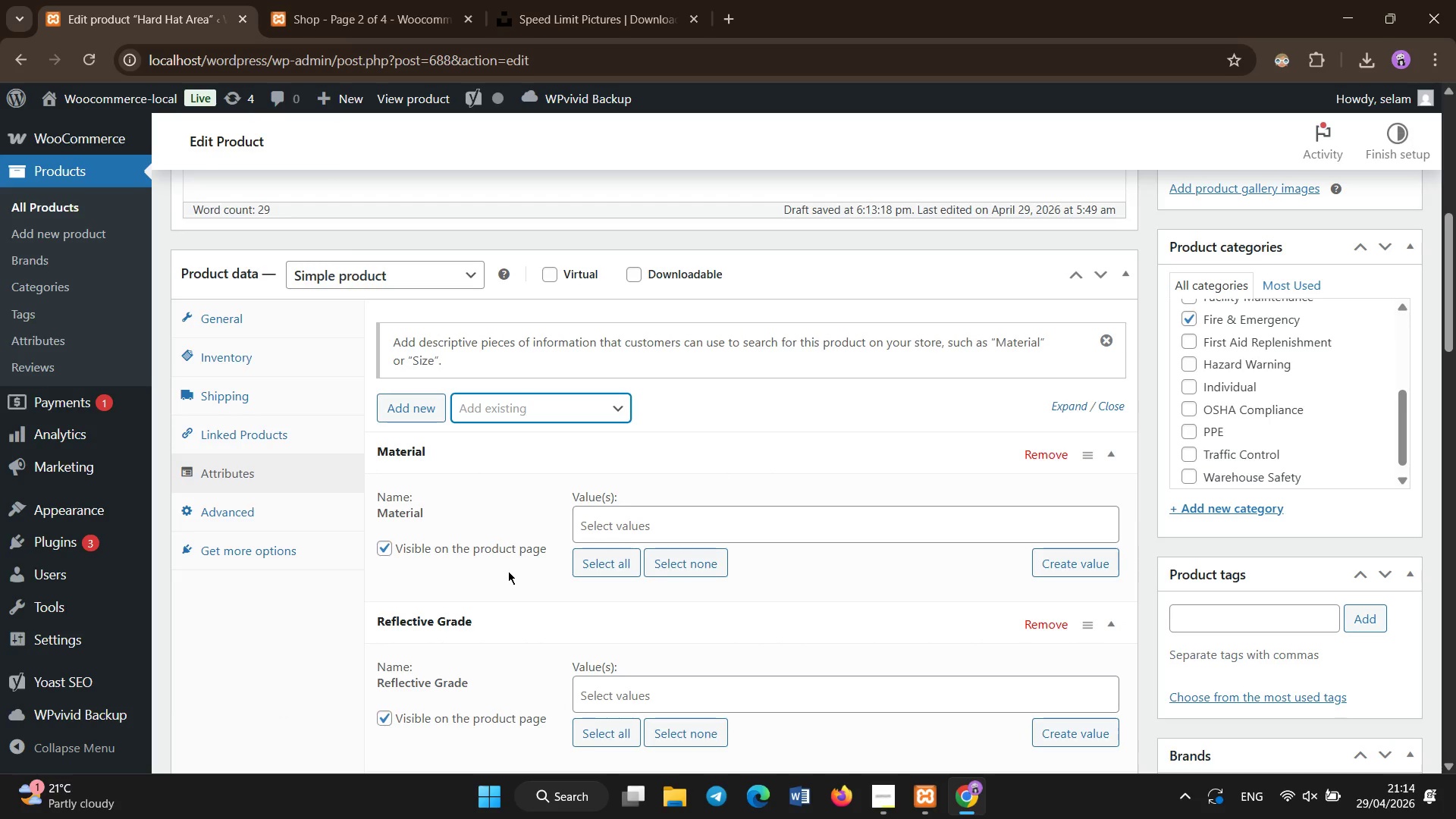 
wait(7.22)
 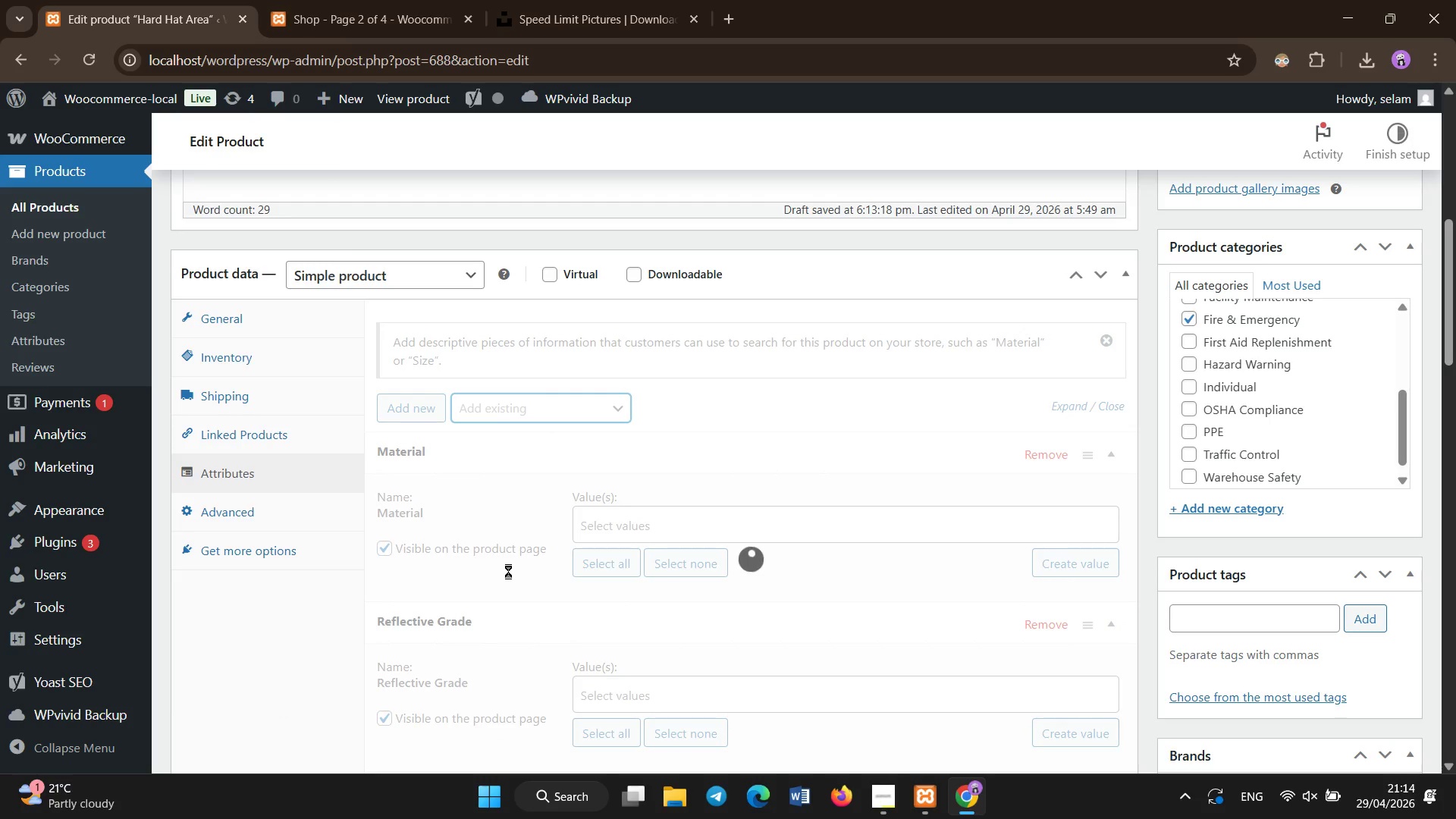 
left_click([647, 516])
 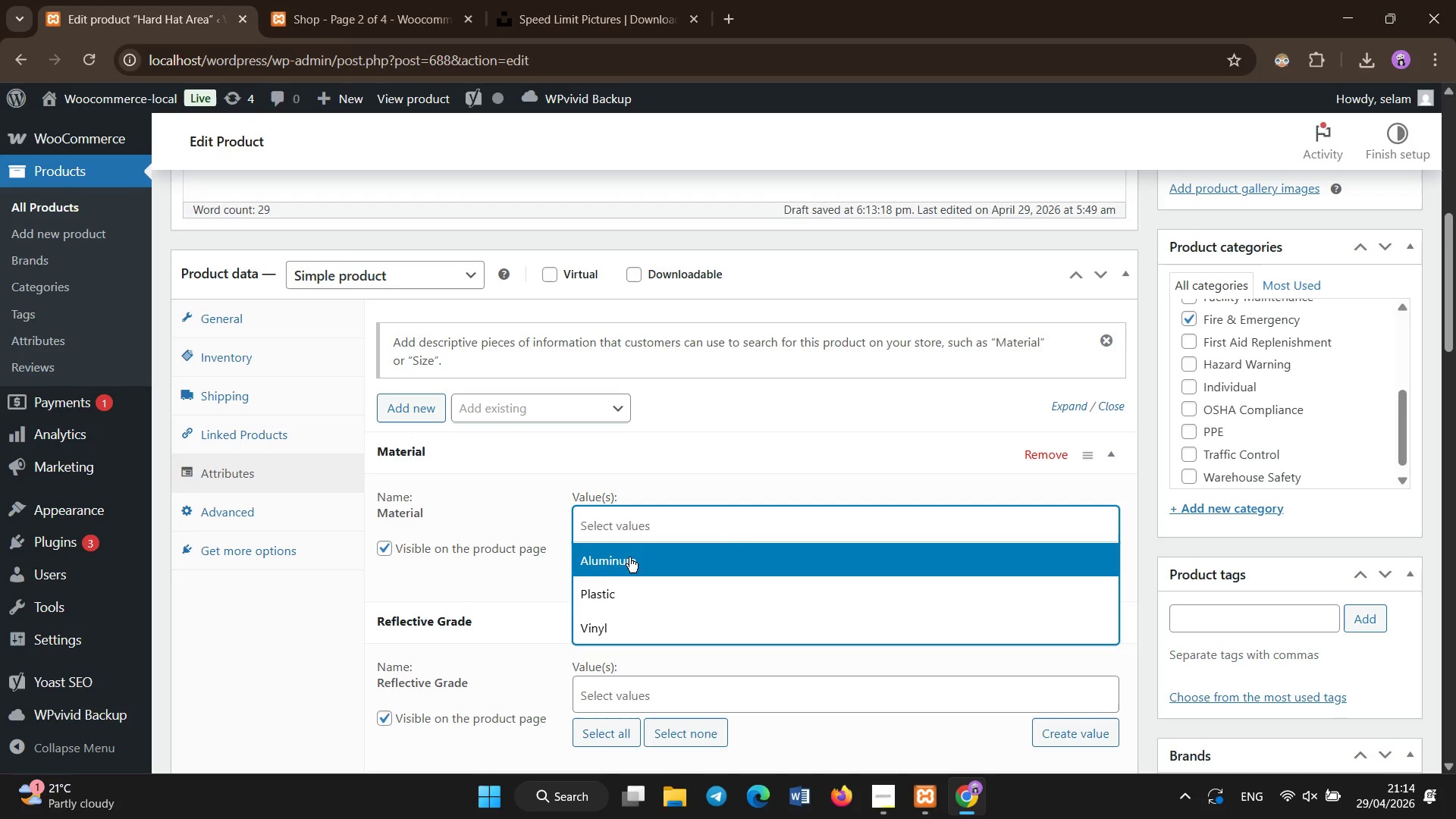 
left_click([612, 625])
 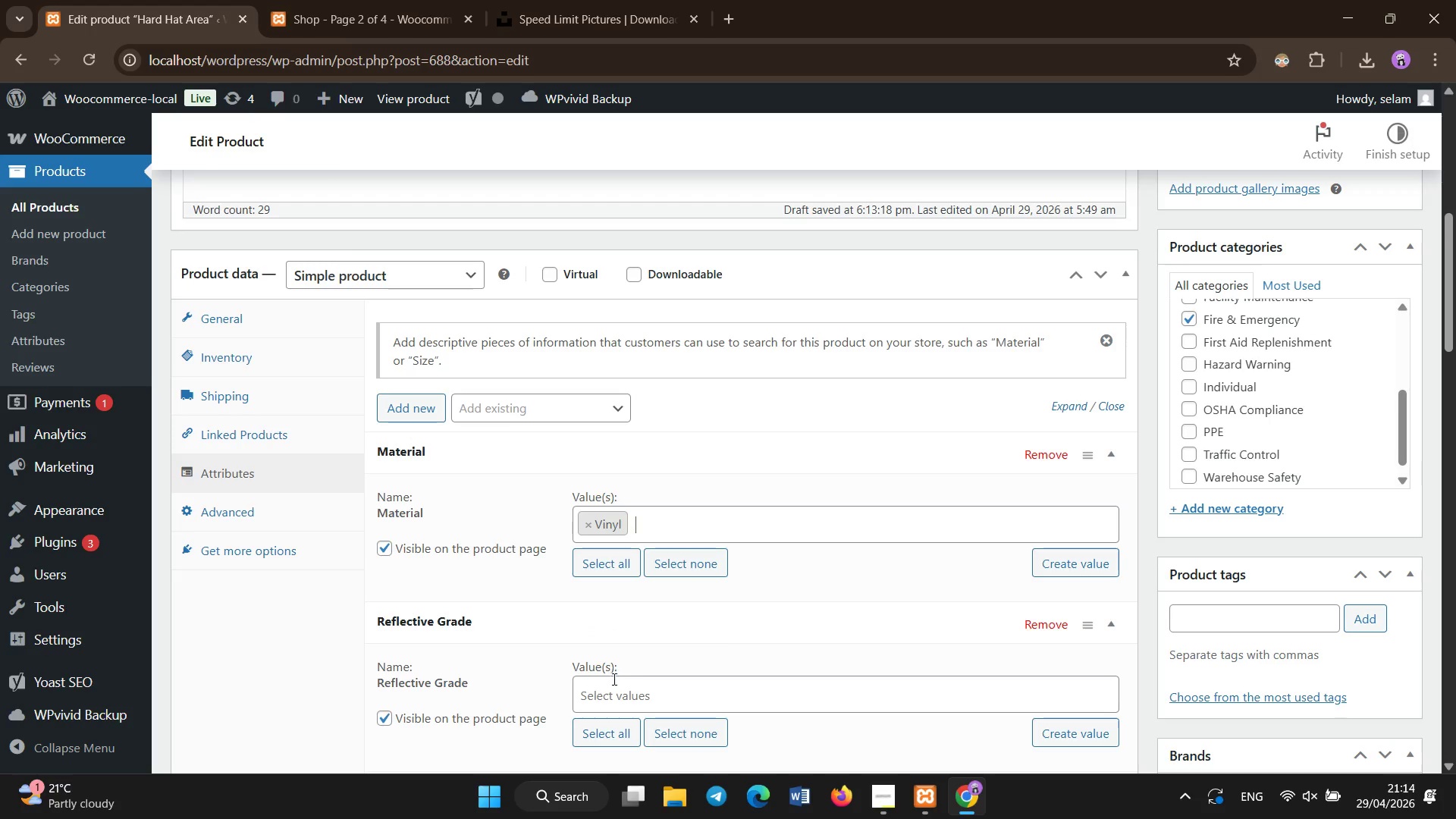 
left_click([614, 683])
 